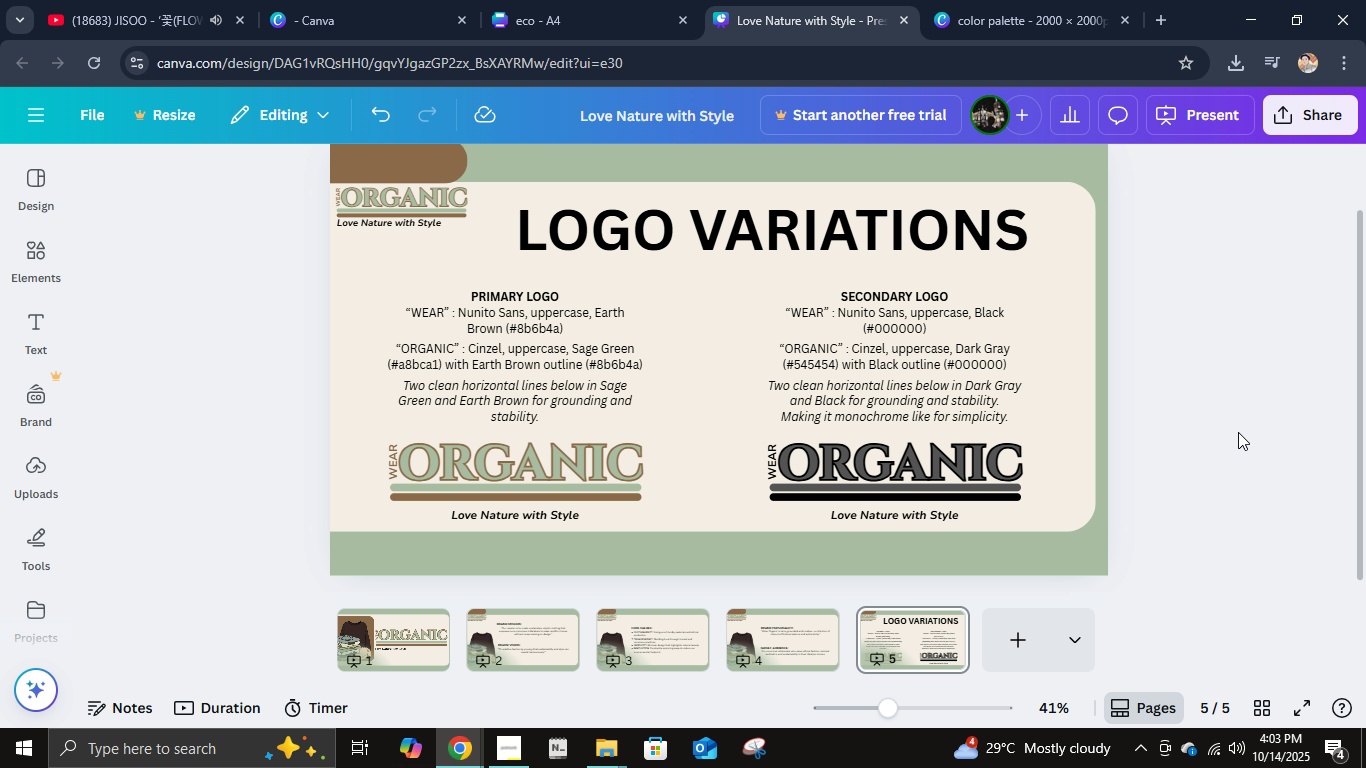 
left_click([1238, 432])
 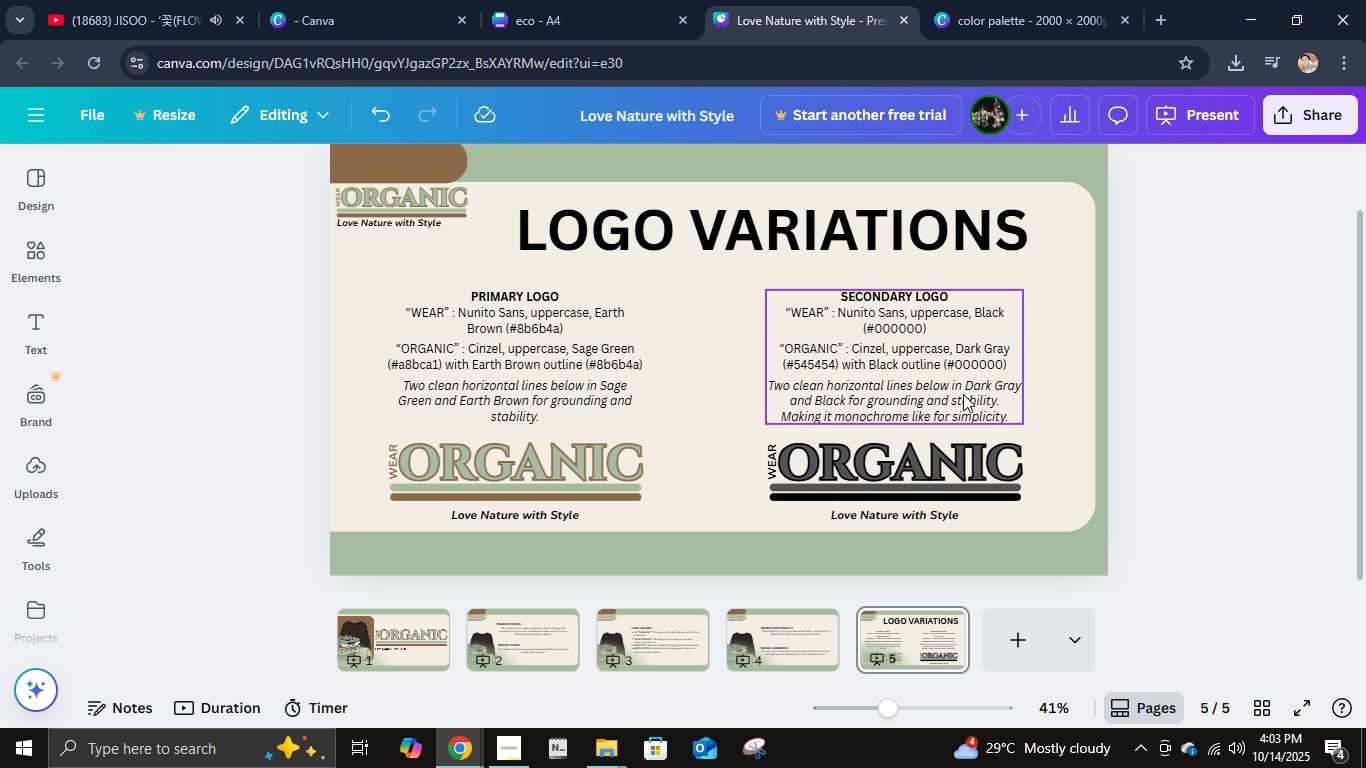 
left_click([963, 394])
 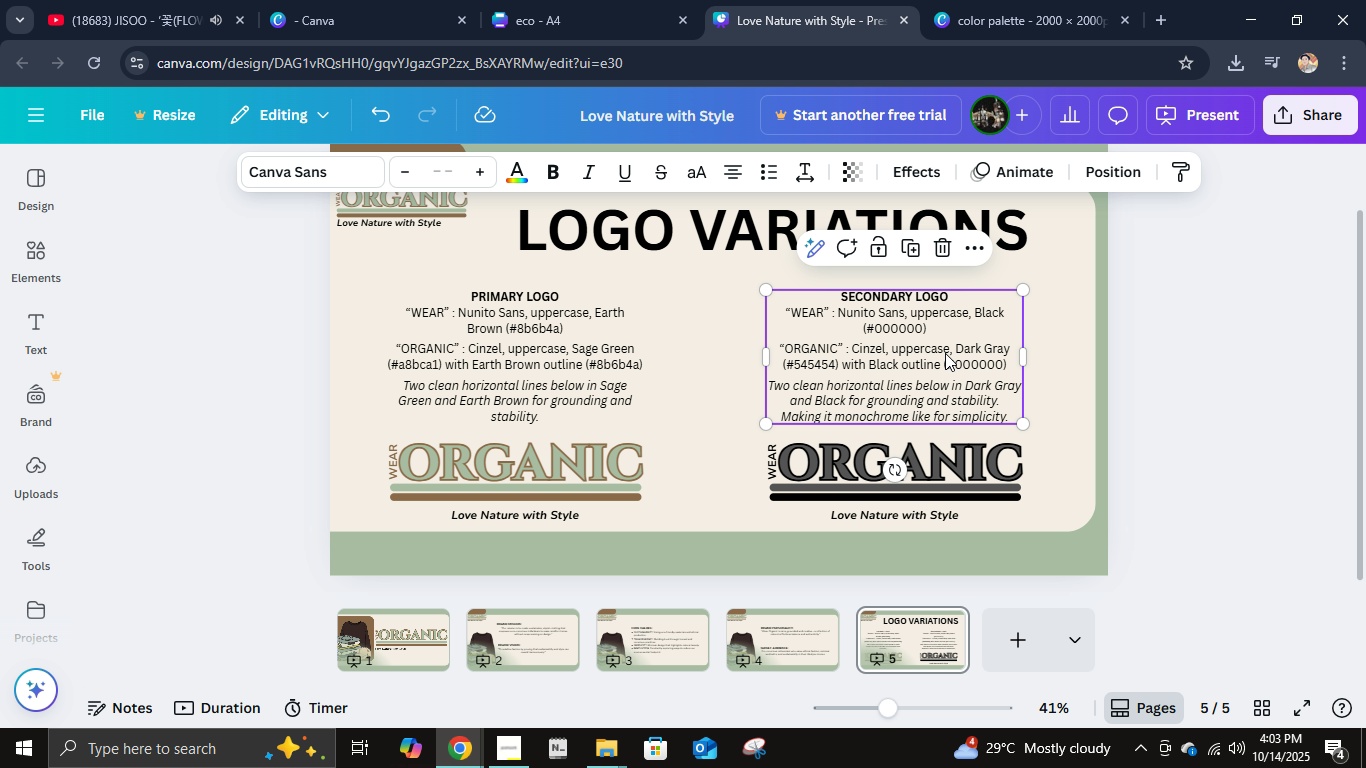 
left_click([1194, 383])
 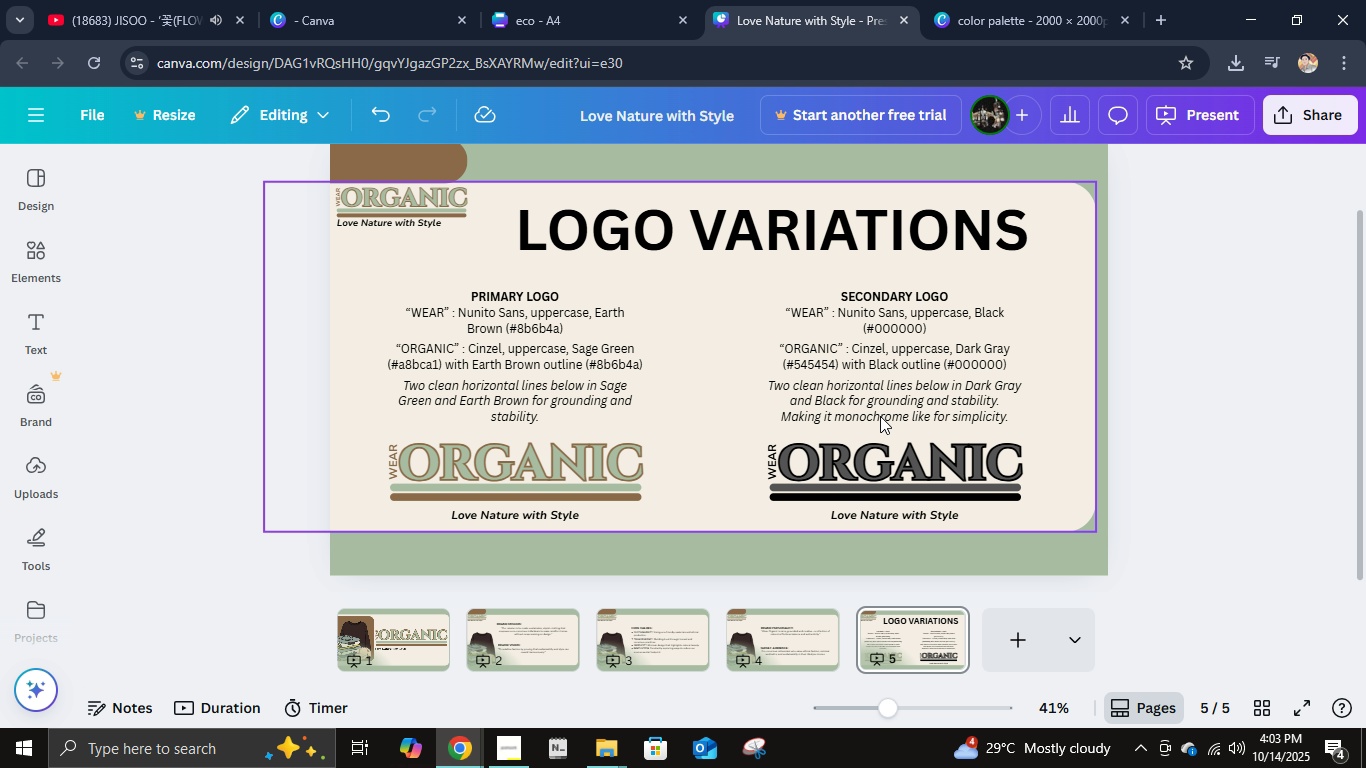 
left_click([880, 405])
 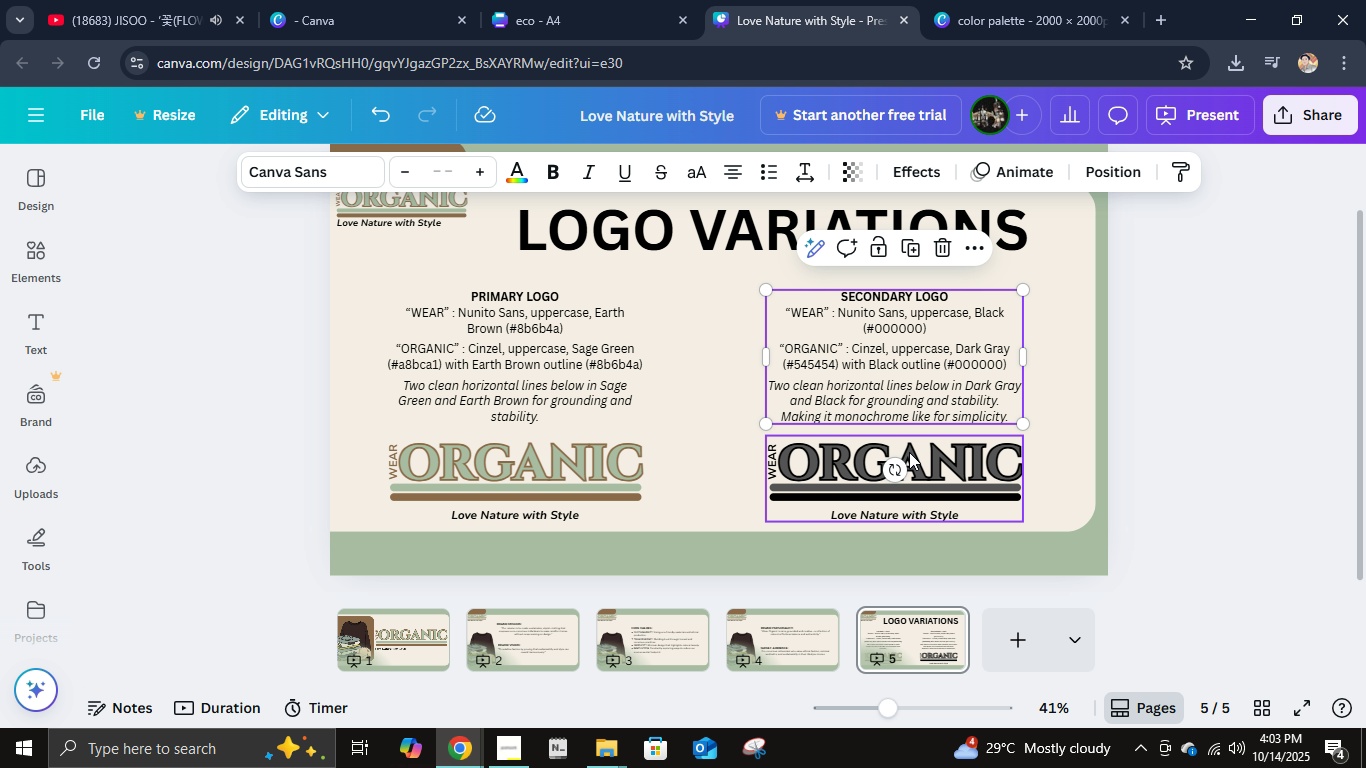 
hold_key(key=ShiftRight, duration=0.57)
left_click([924, 483])
 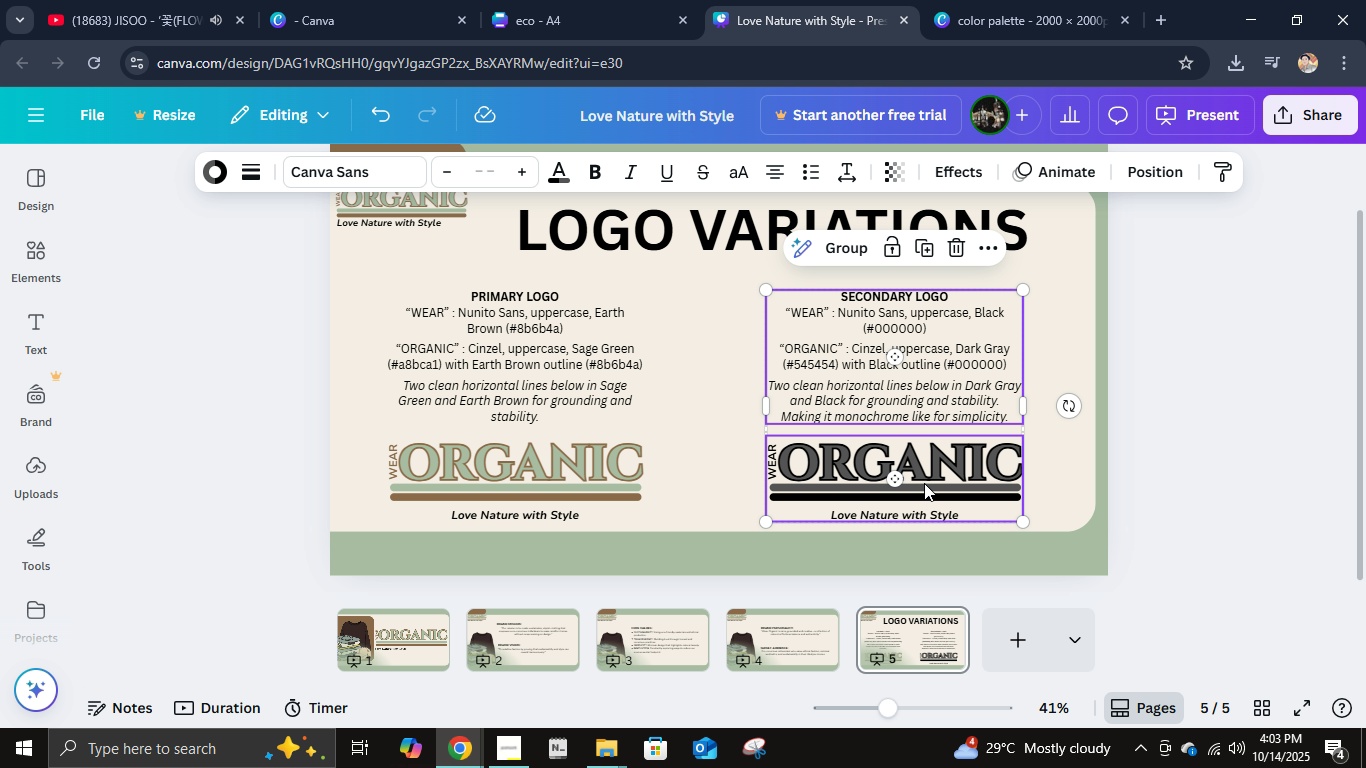 
key(Control+G)
 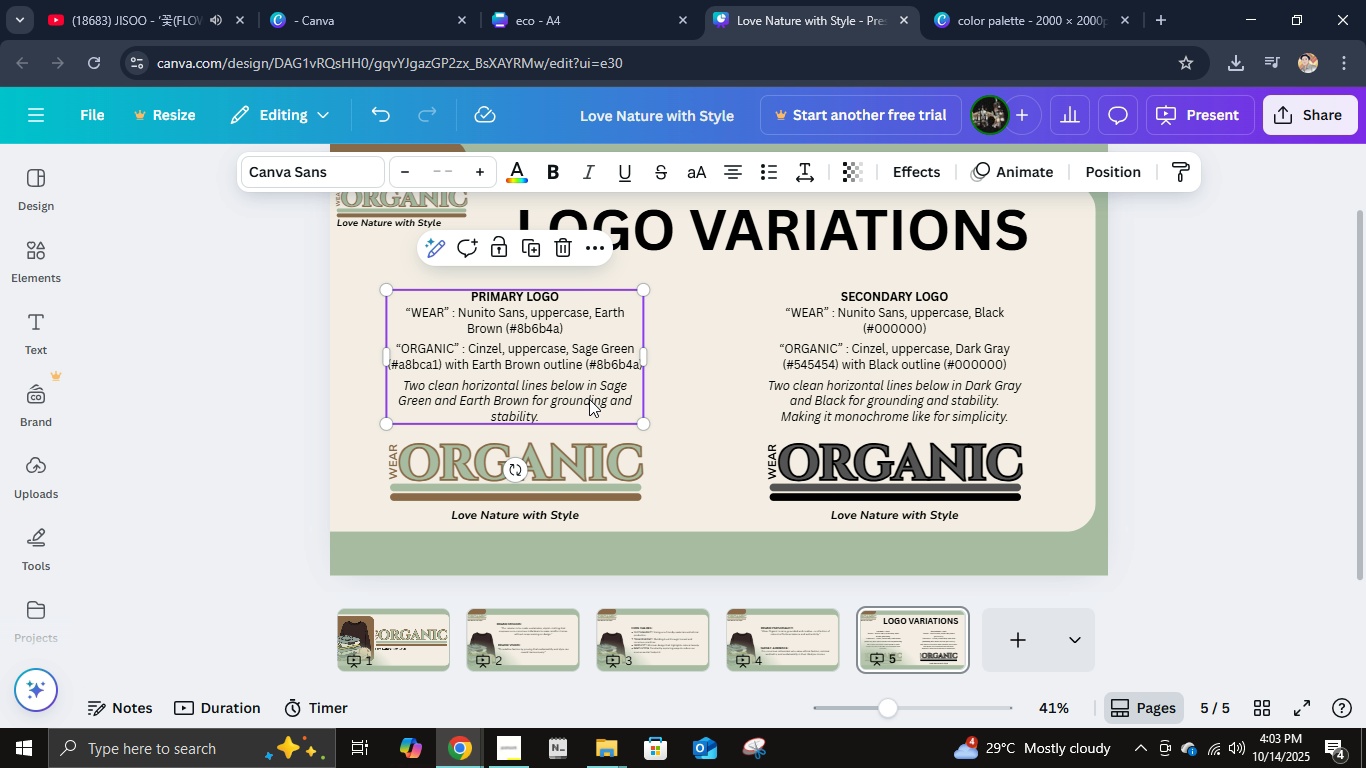 
left_click([589, 399])
 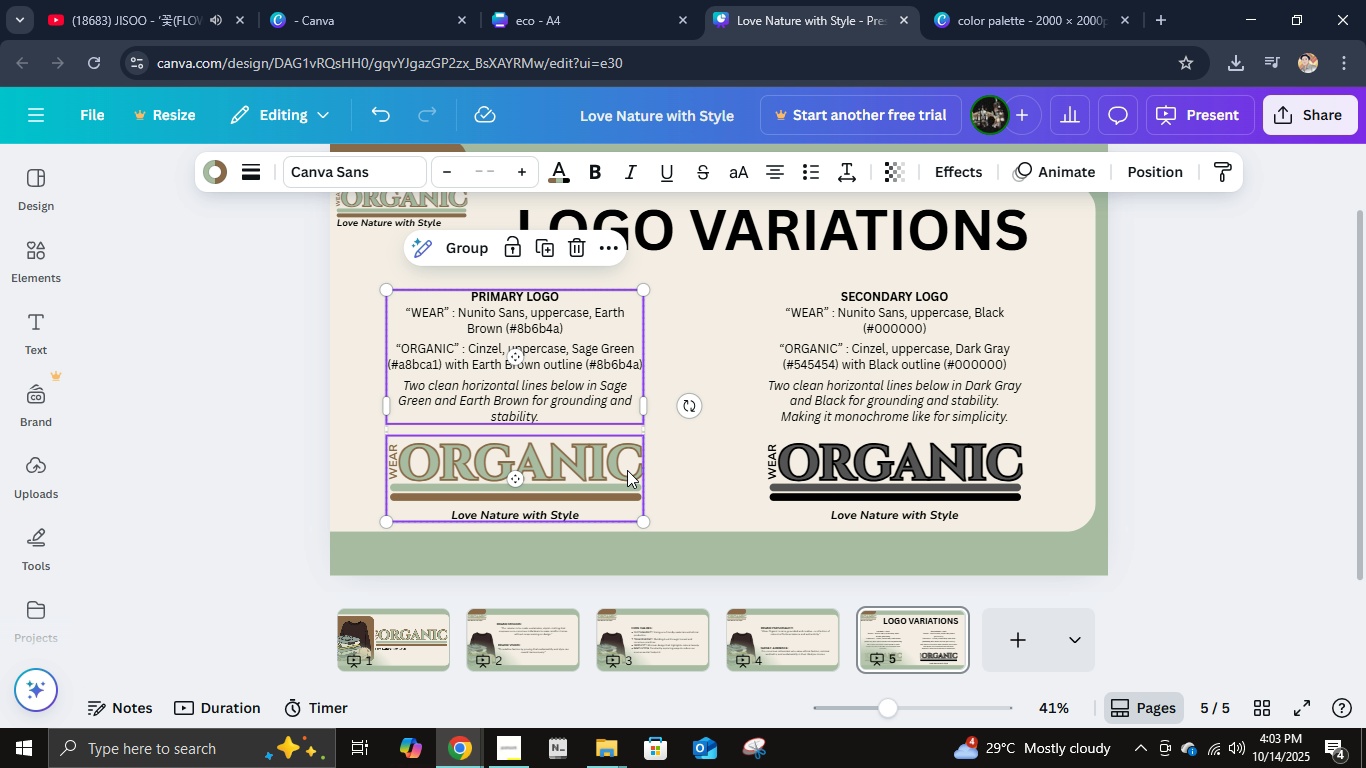 
hold_key(key=ShiftLeft, duration=0.37)
left_click([627, 470])
 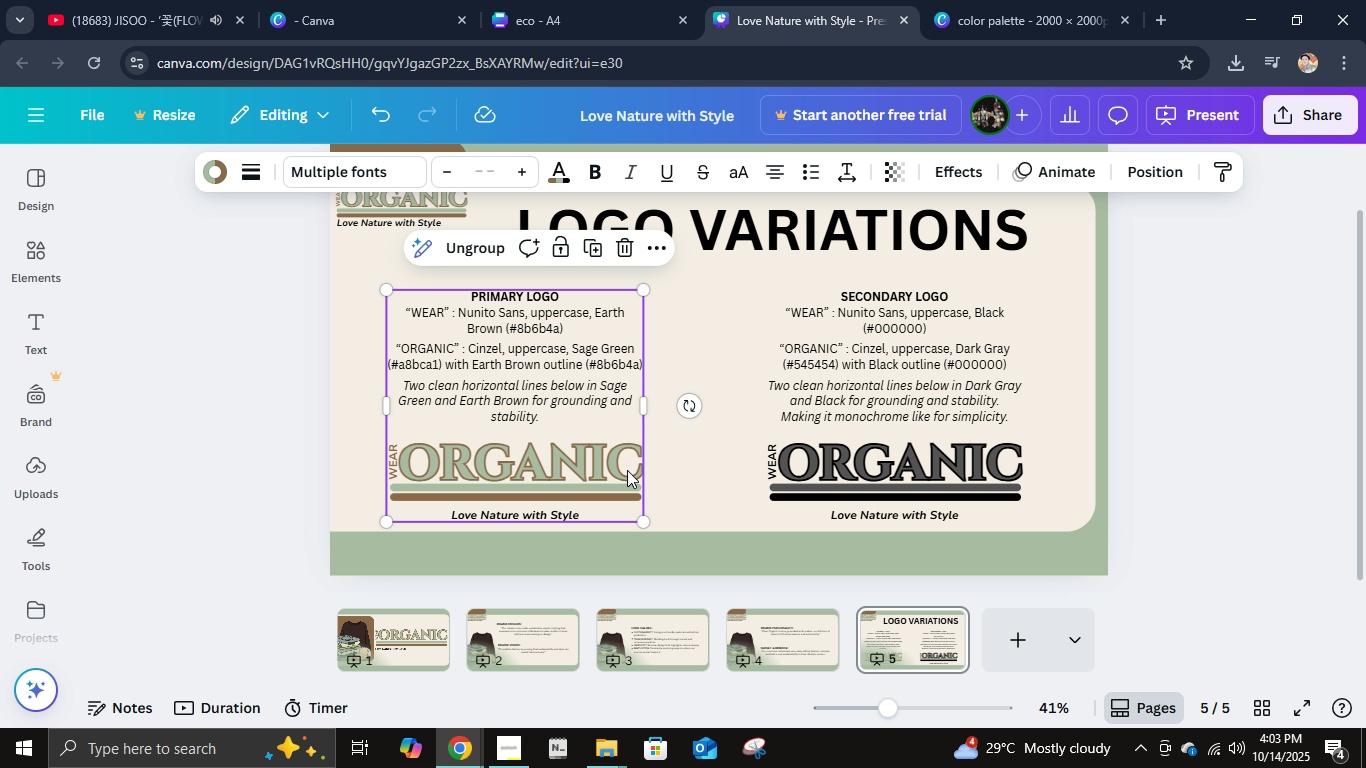 
key(Control+G)
 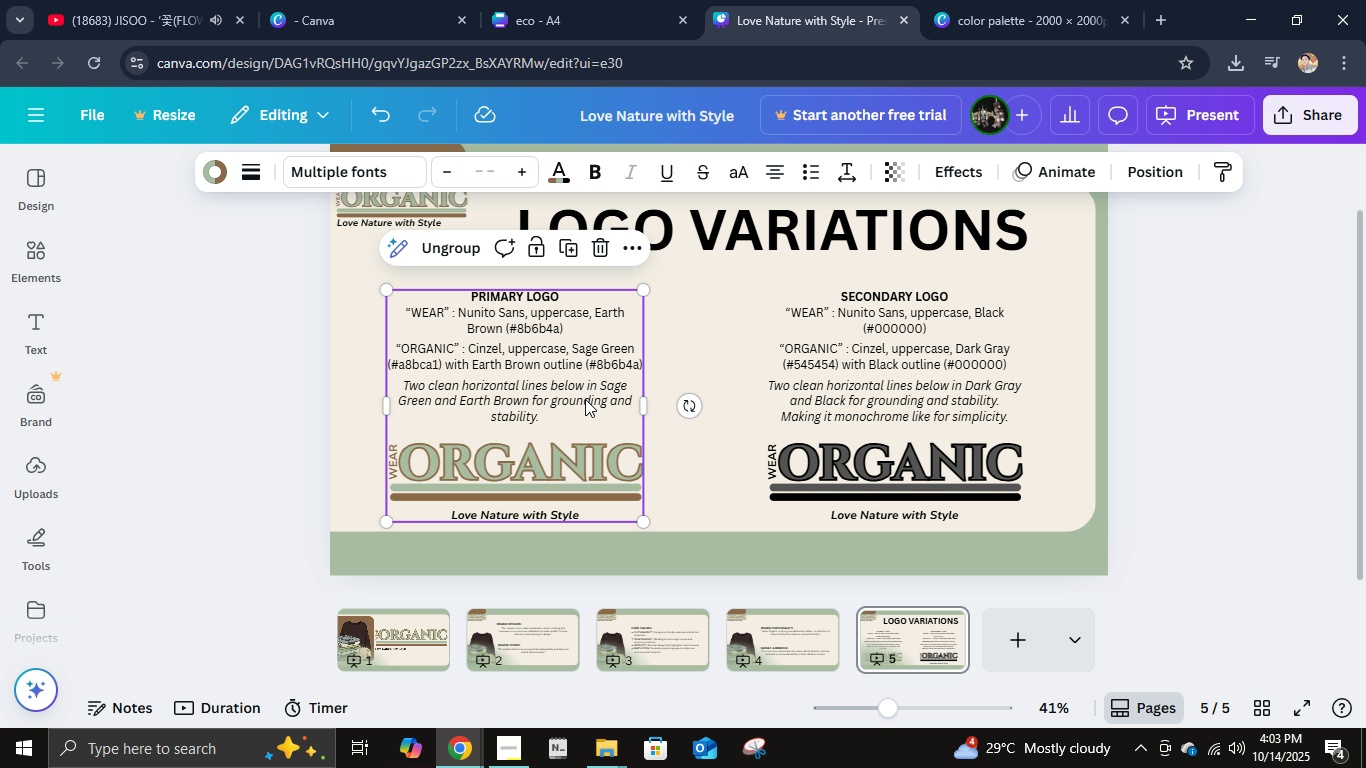 
left_click_drag(start_coordinate=[585, 395], to_coordinate=[625, 386])
 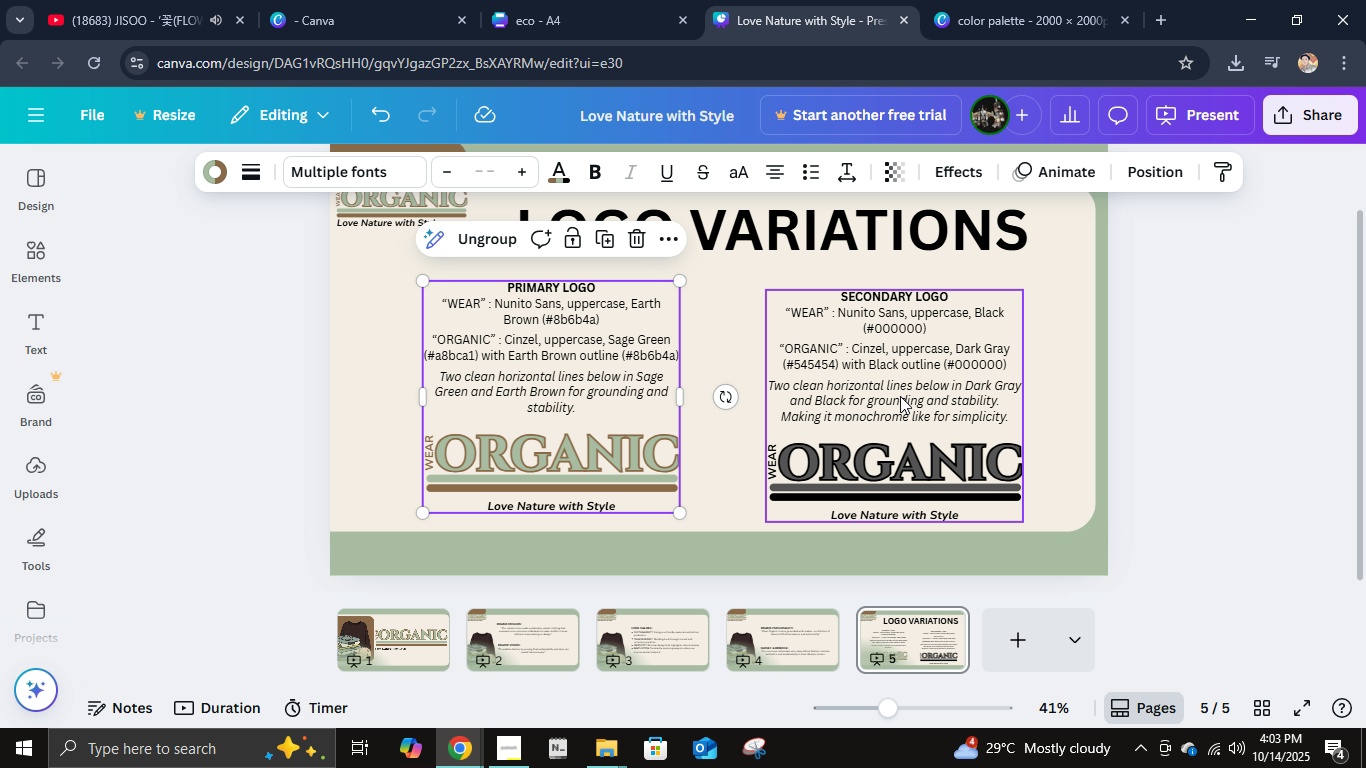 
left_click_drag(start_coordinate=[900, 397], to_coordinate=[867, 392])
 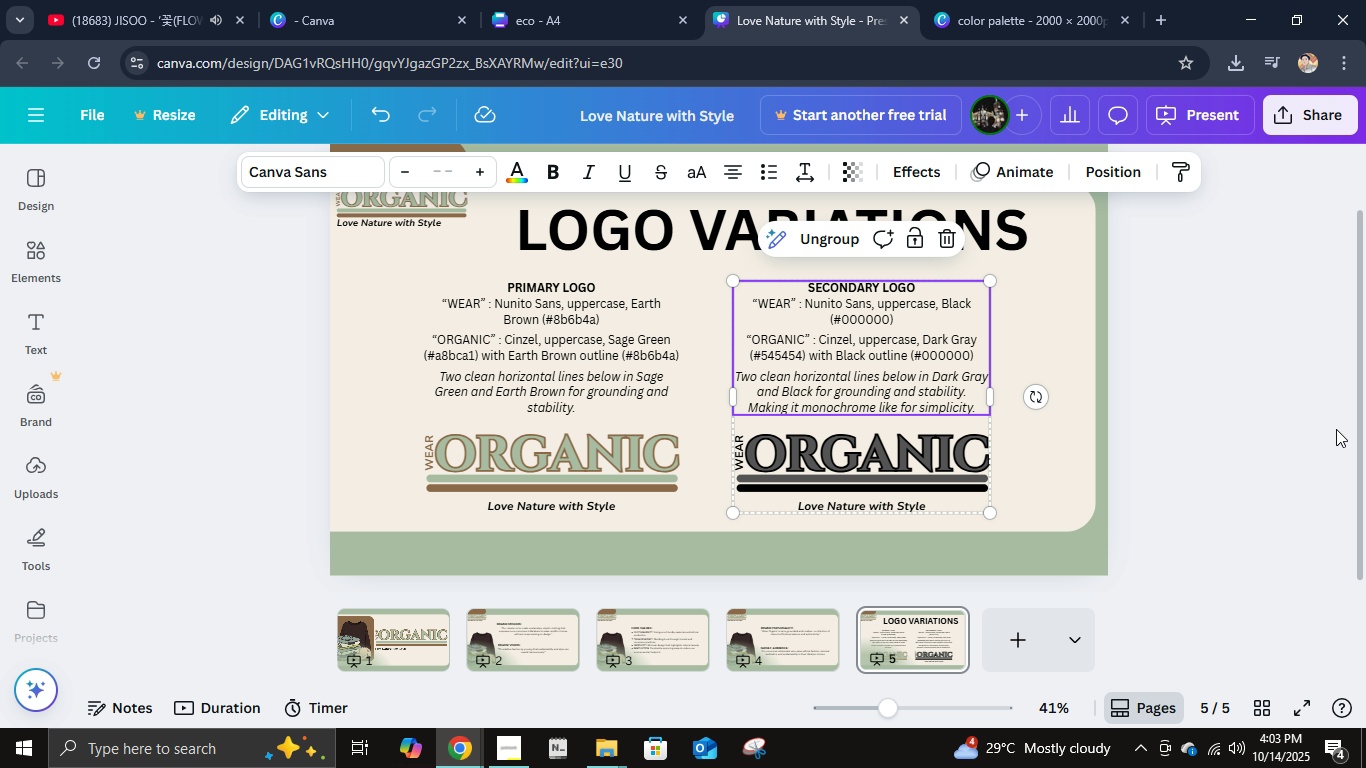 
left_click([1336, 429])
 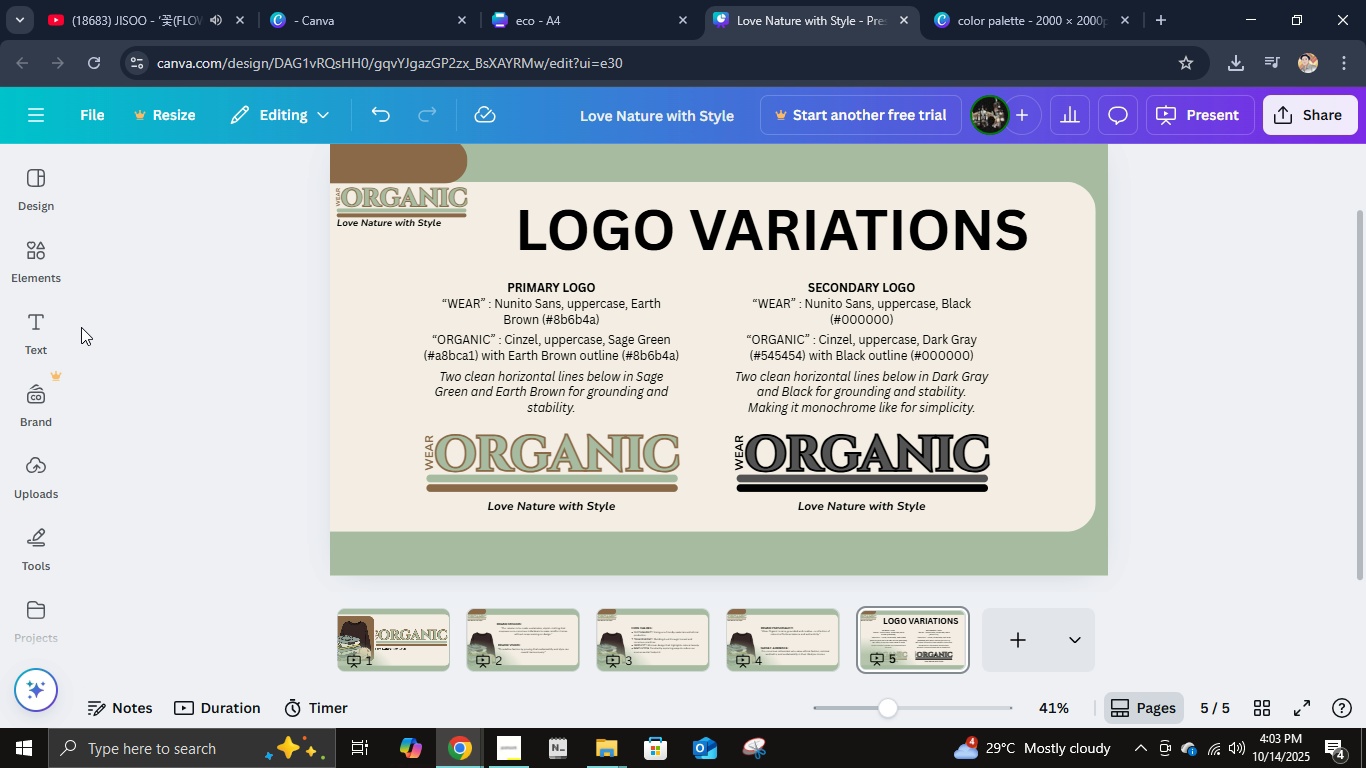 
left_click([36, 245])
 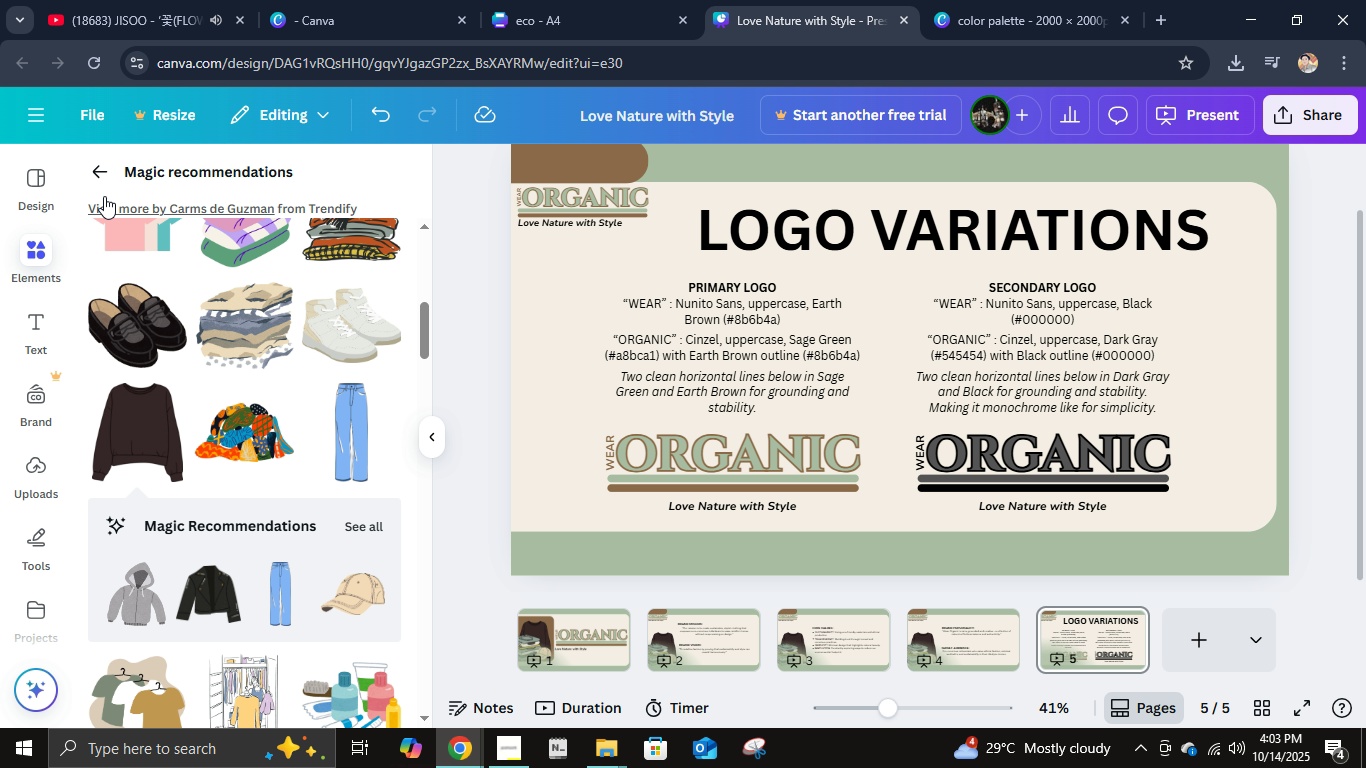 
left_click([114, 173])
 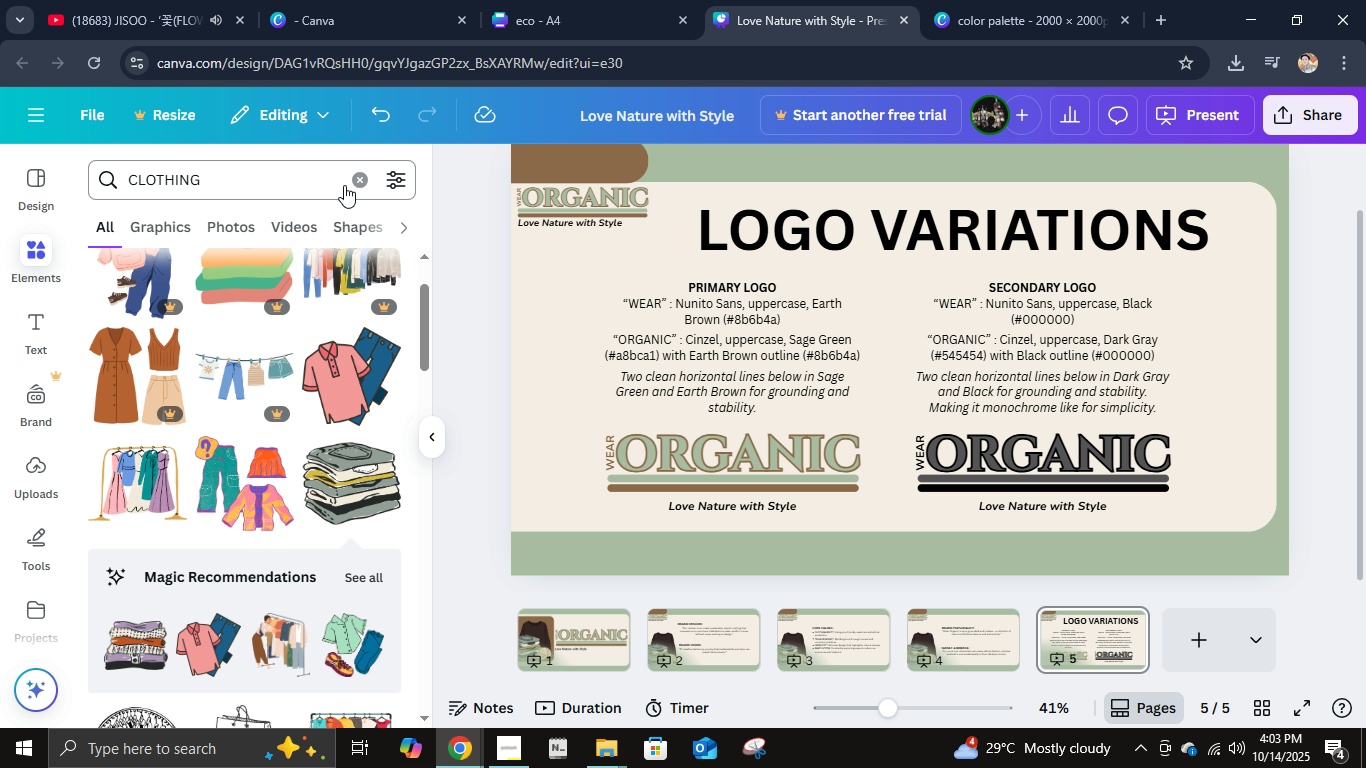 
left_click([346, 184])
 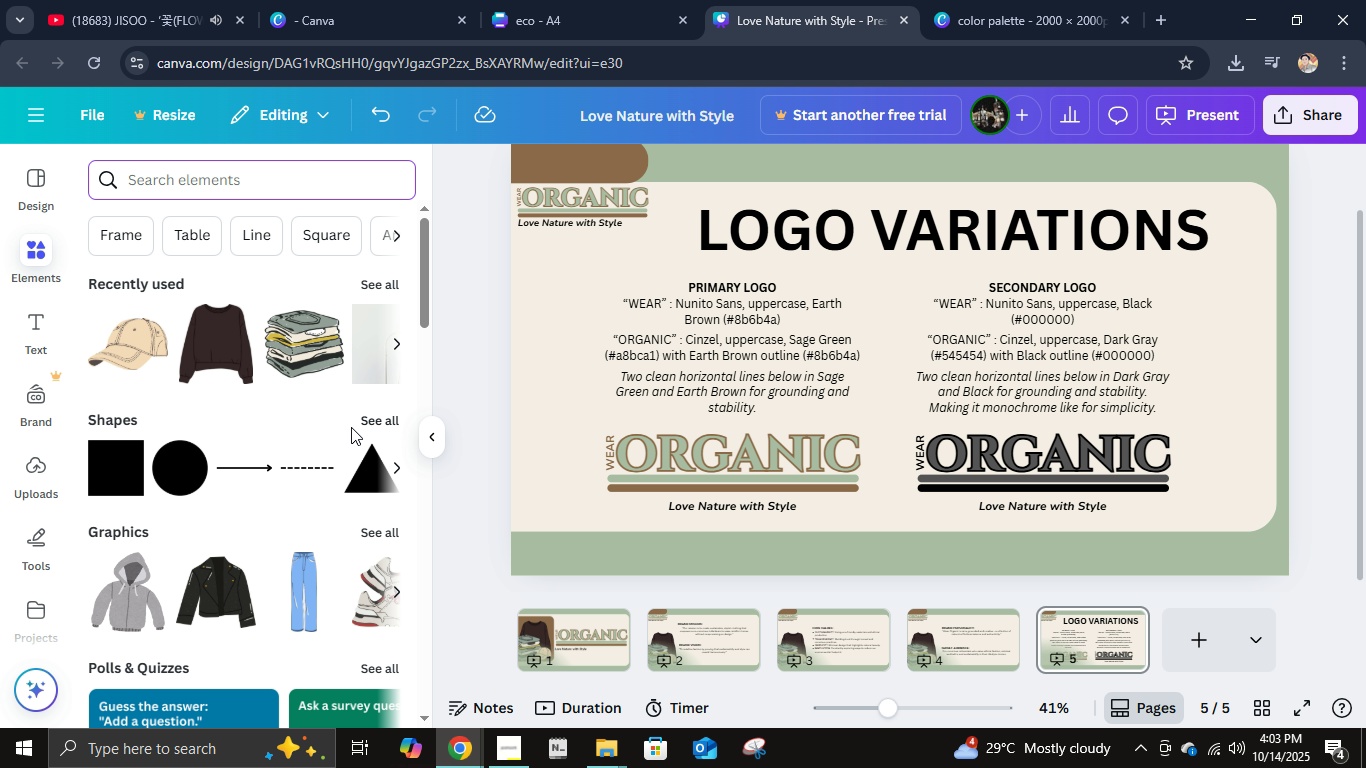 
scroll: coordinate [307, 446], scroll_direction: up, amount: 1.0
 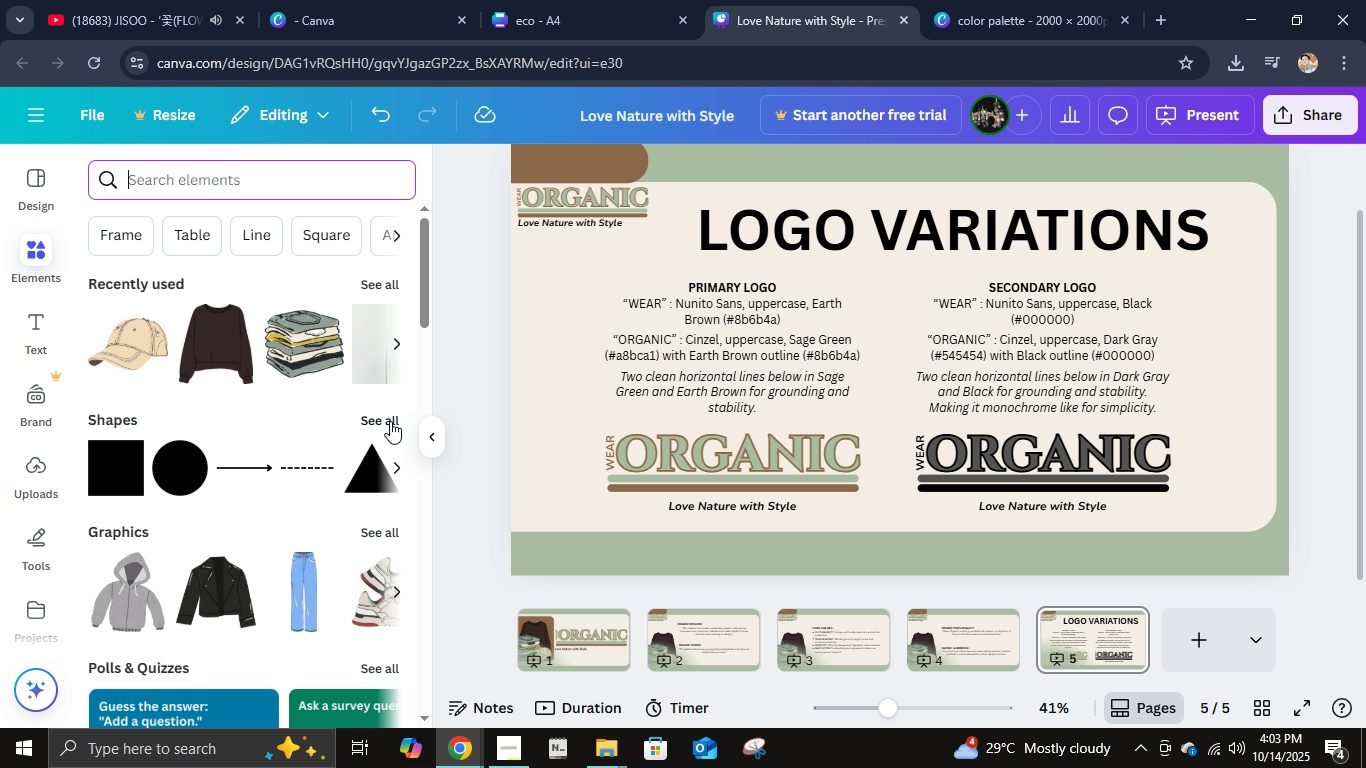 
left_click([388, 420])
 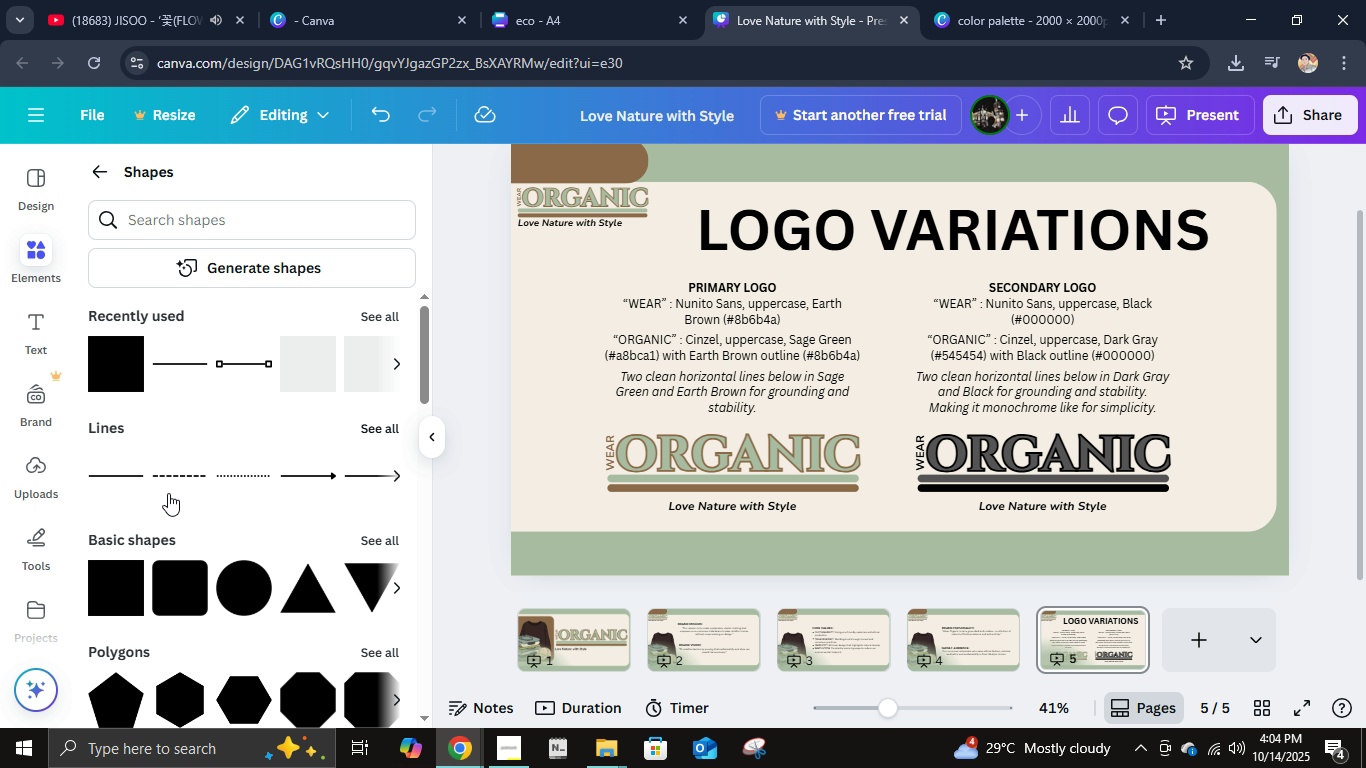 
left_click([101, 482])
 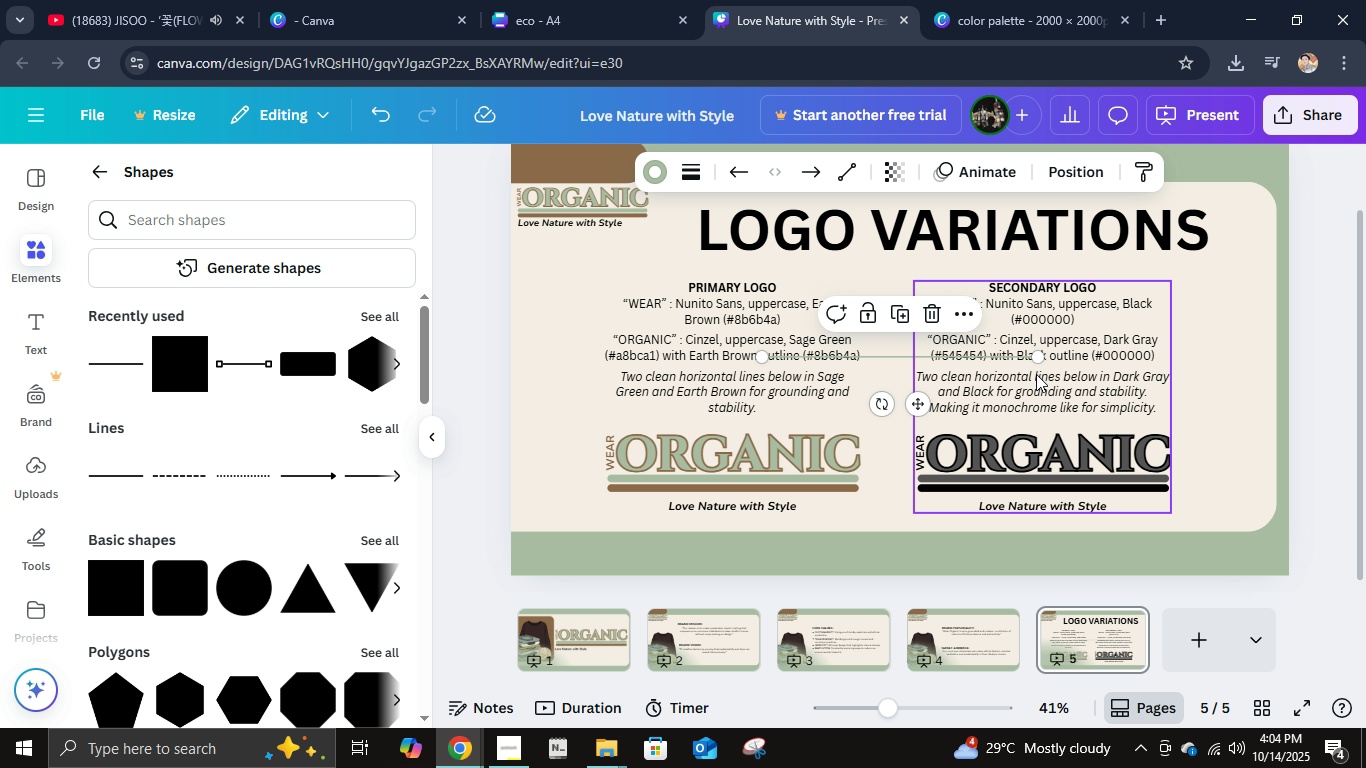 
left_click_drag(start_coordinate=[1038, 352], to_coordinate=[892, 510])
 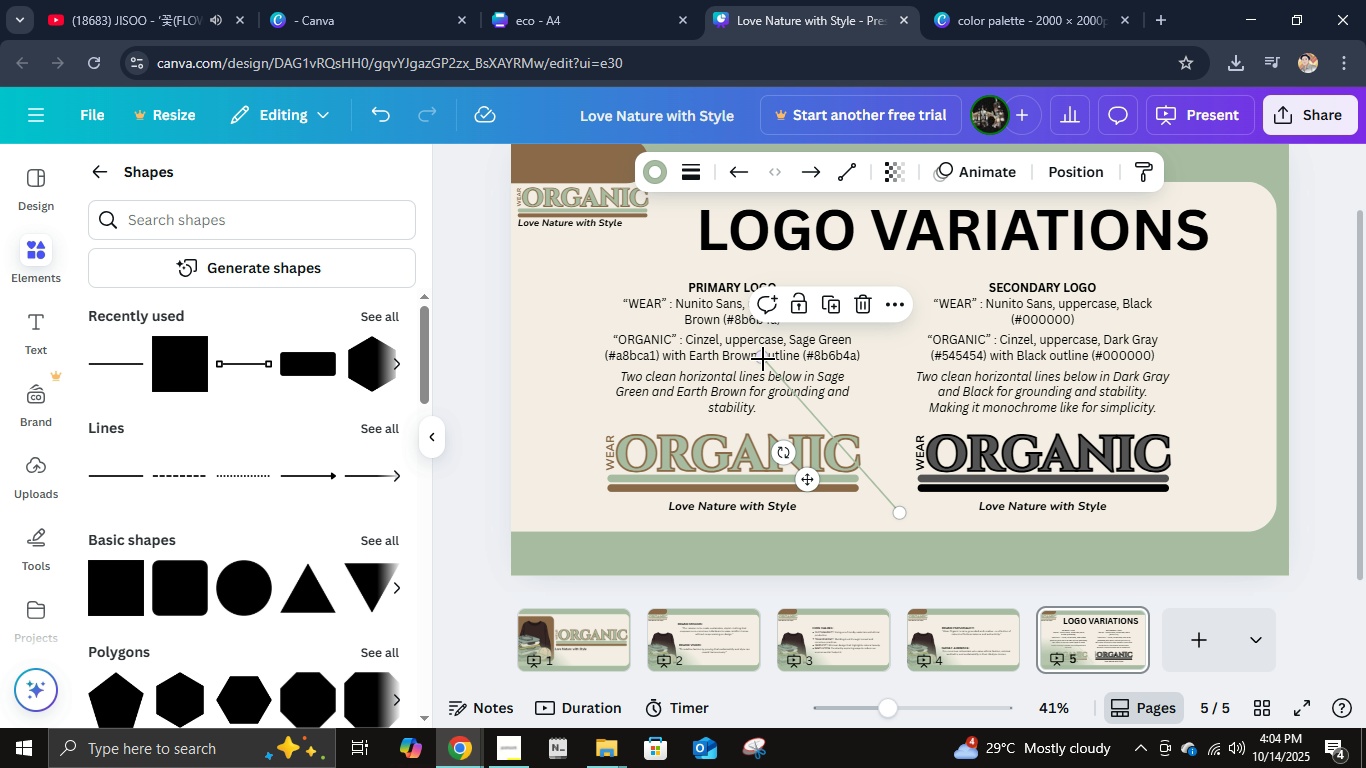 
left_click_drag(start_coordinate=[760, 357], to_coordinate=[901, 277])
 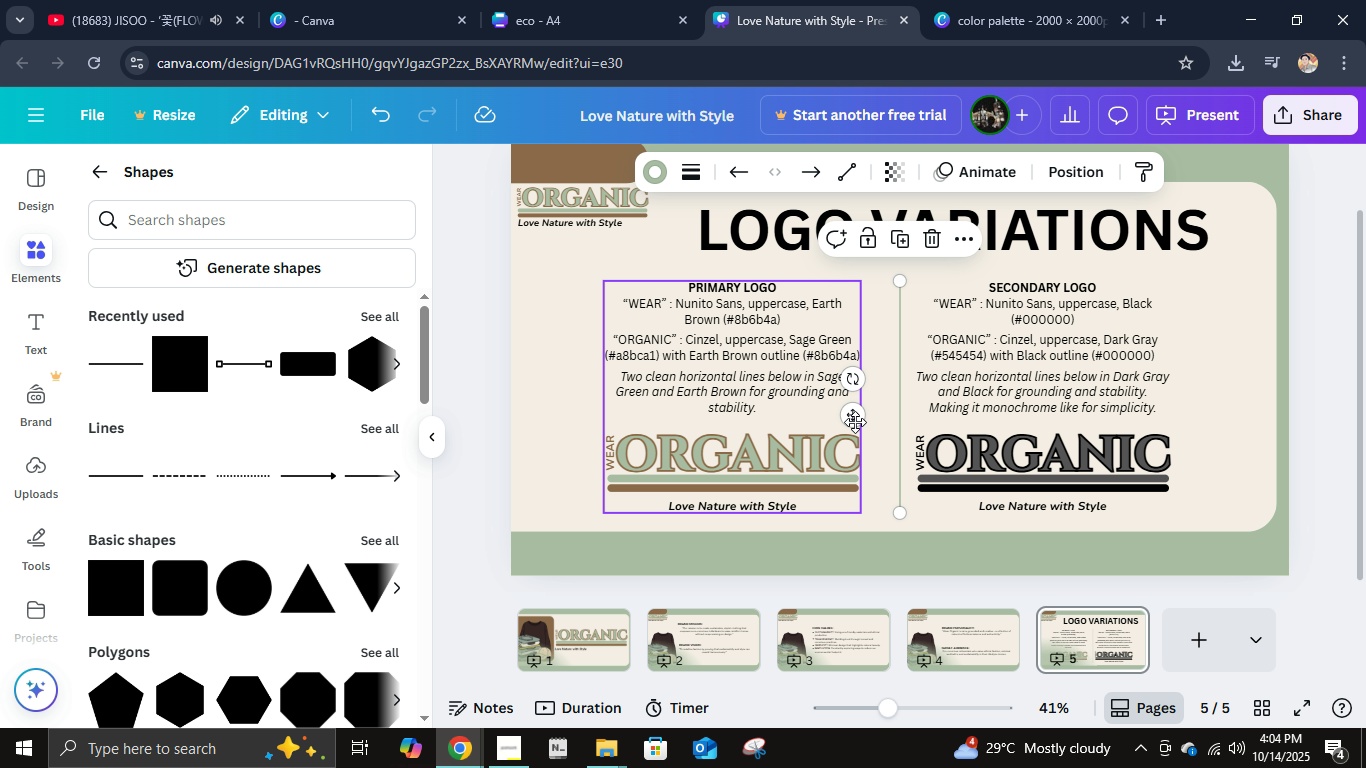 
left_click_drag(start_coordinate=[855, 419], to_coordinate=[840, 419])
 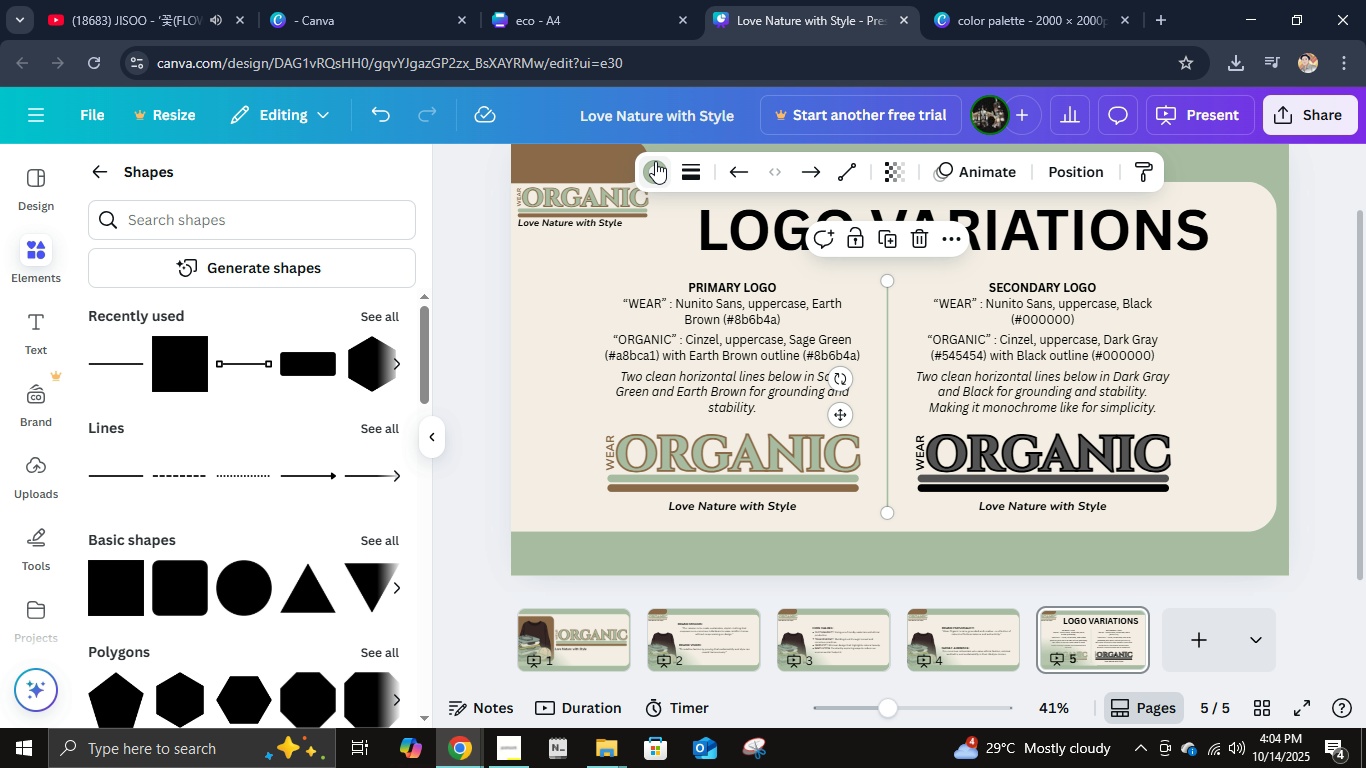 
left_click([683, 168])
 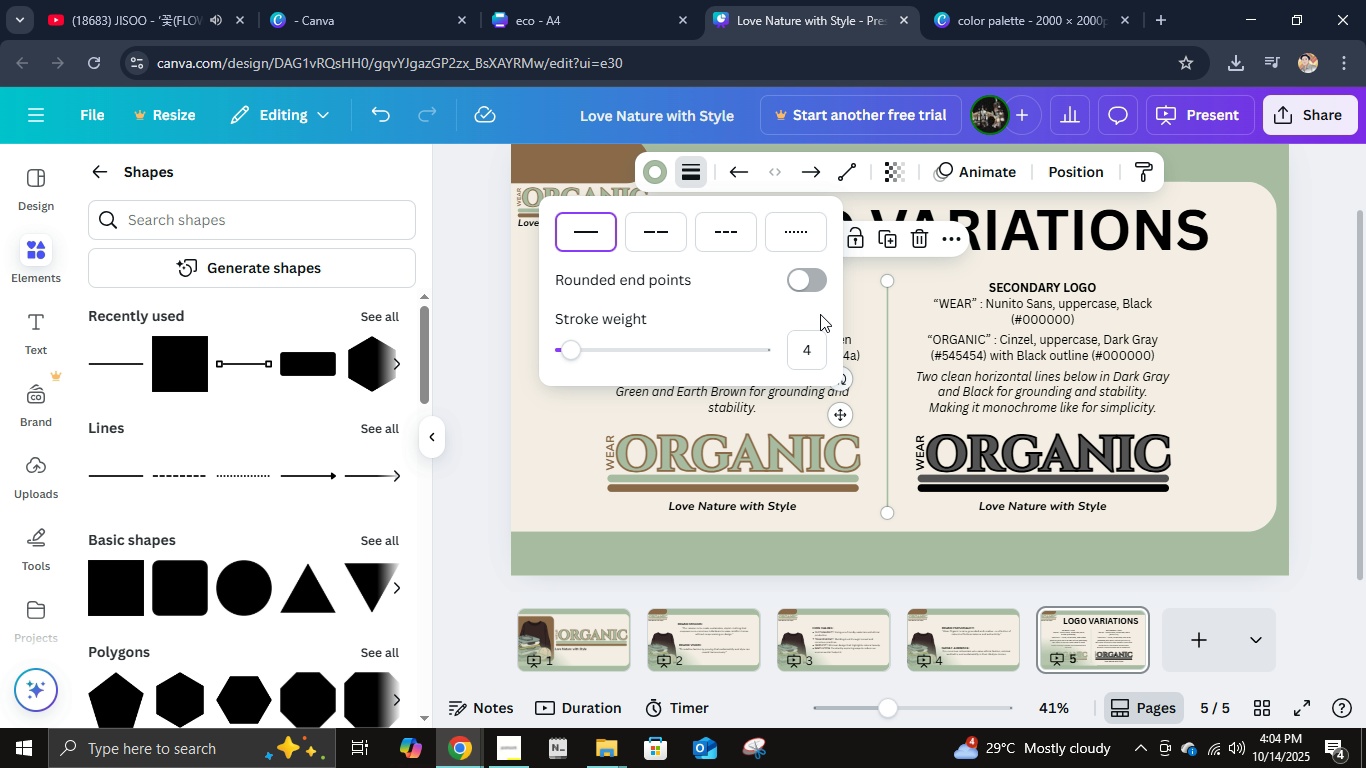 
left_click([811, 345])
 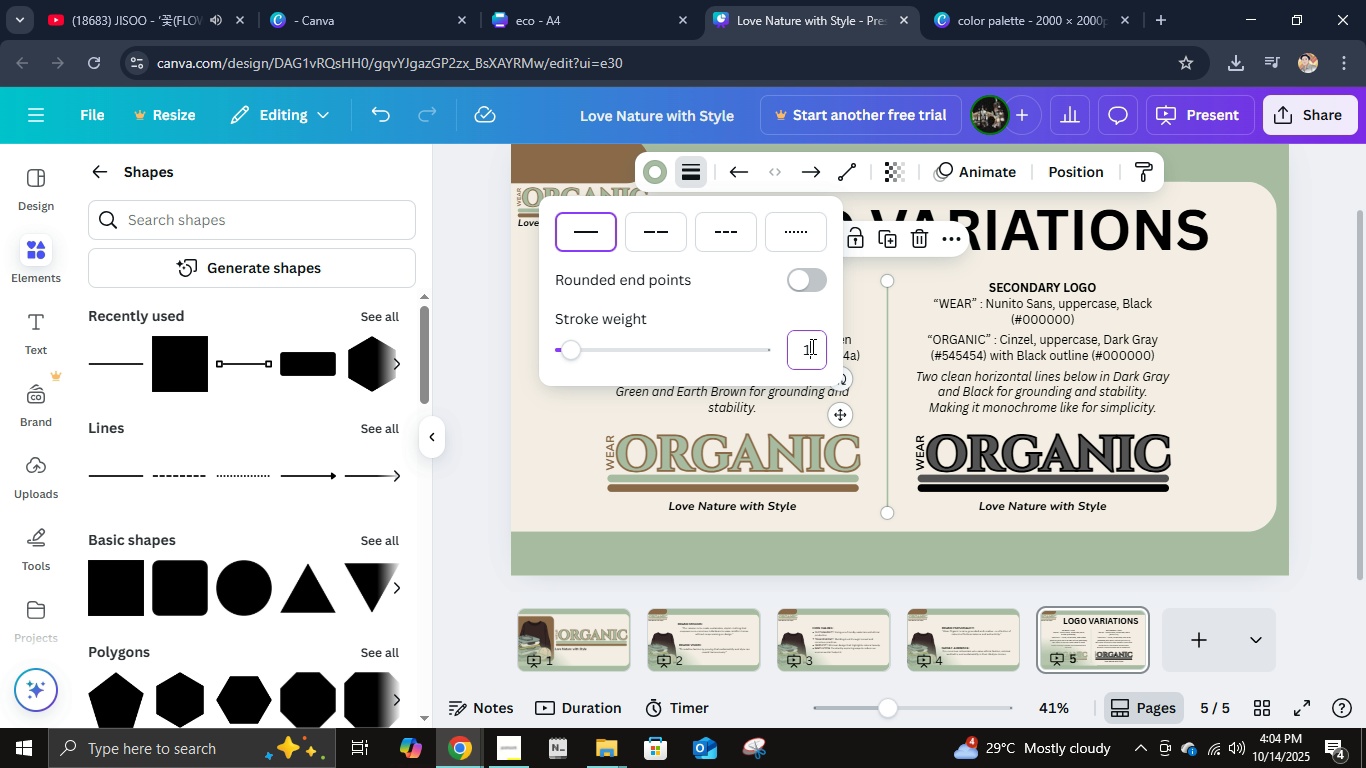 
key(Numpad1)
 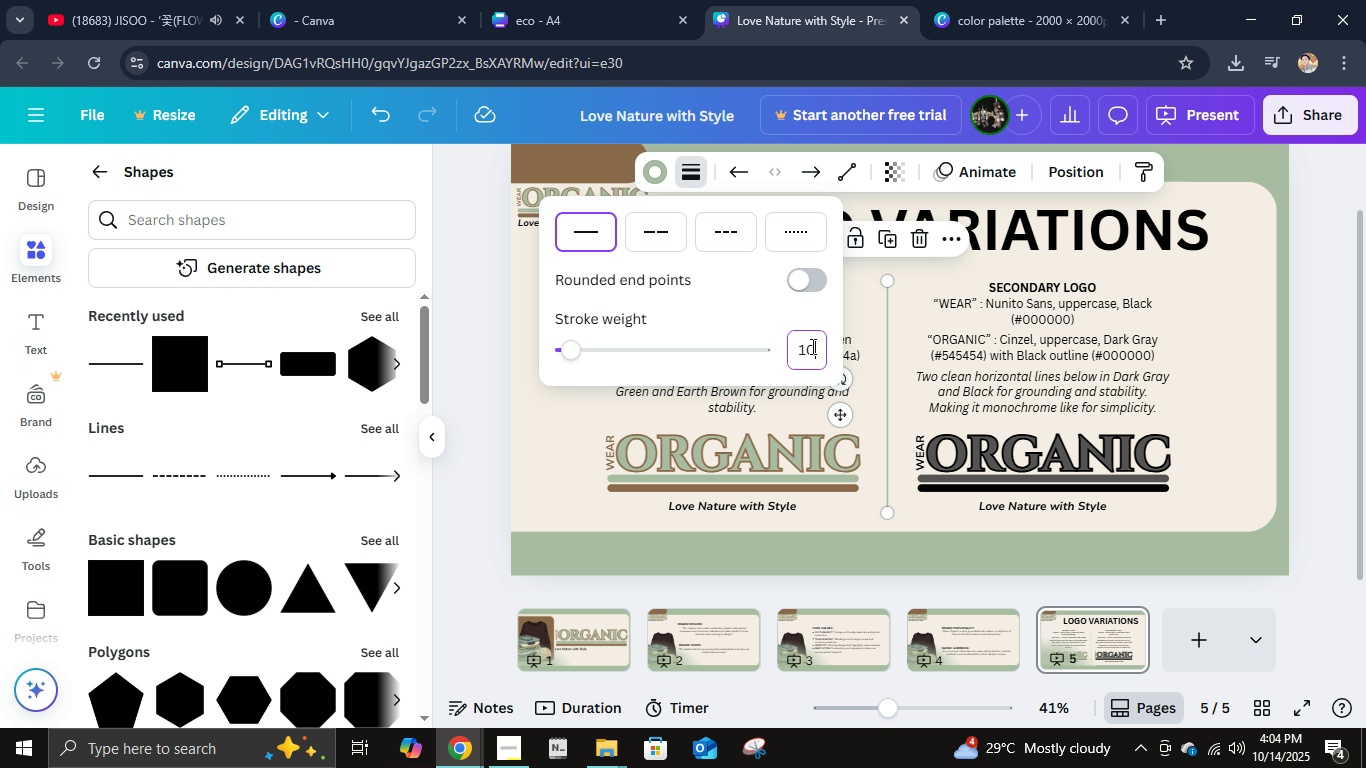 
key(Numpad0)
 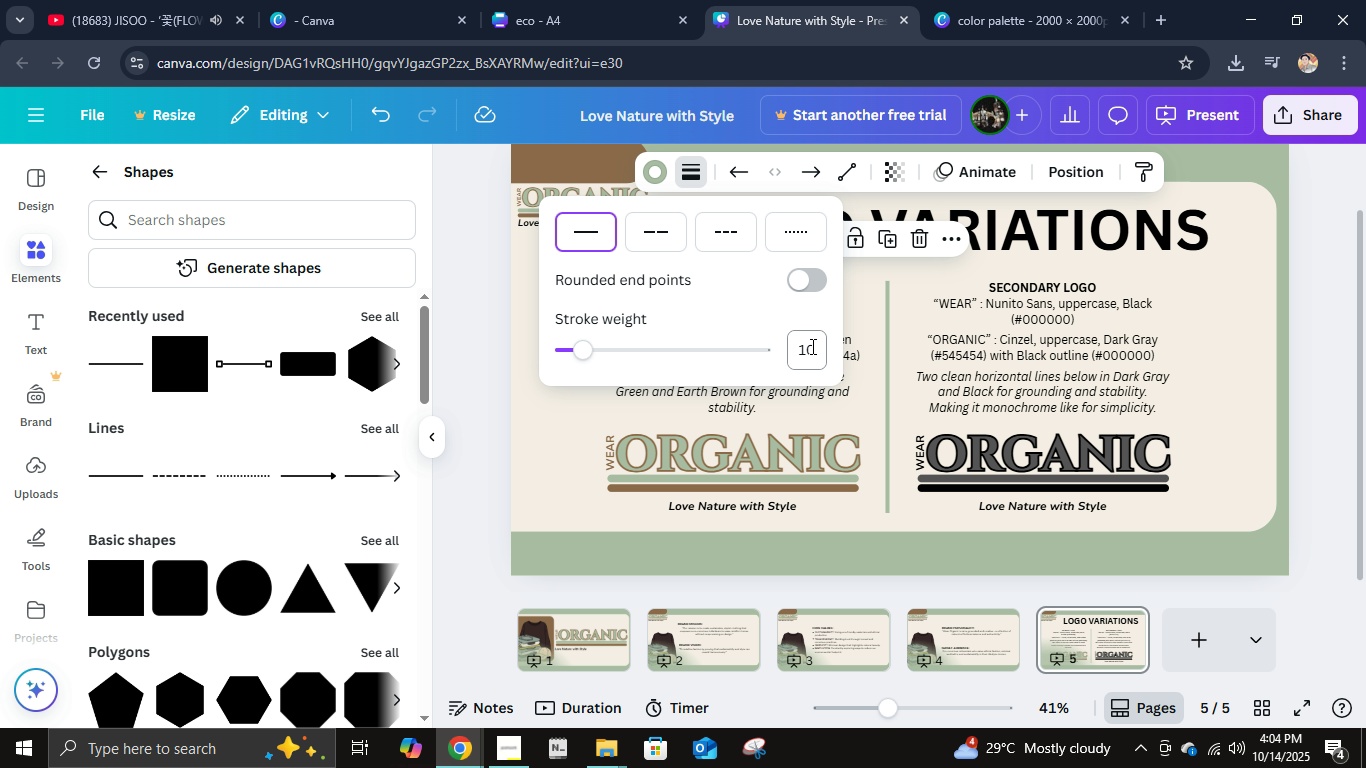 
key(NumpadEnter)
 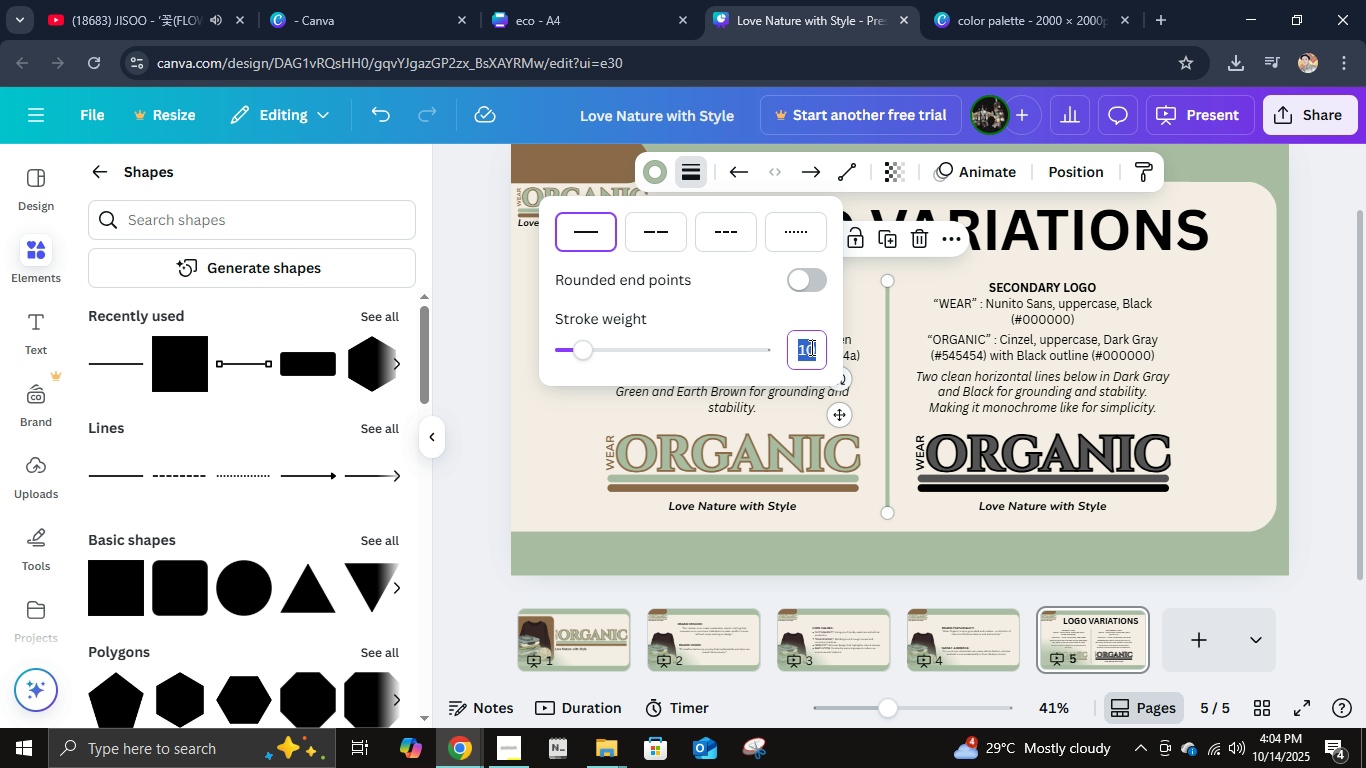 
left_click([810, 347])
 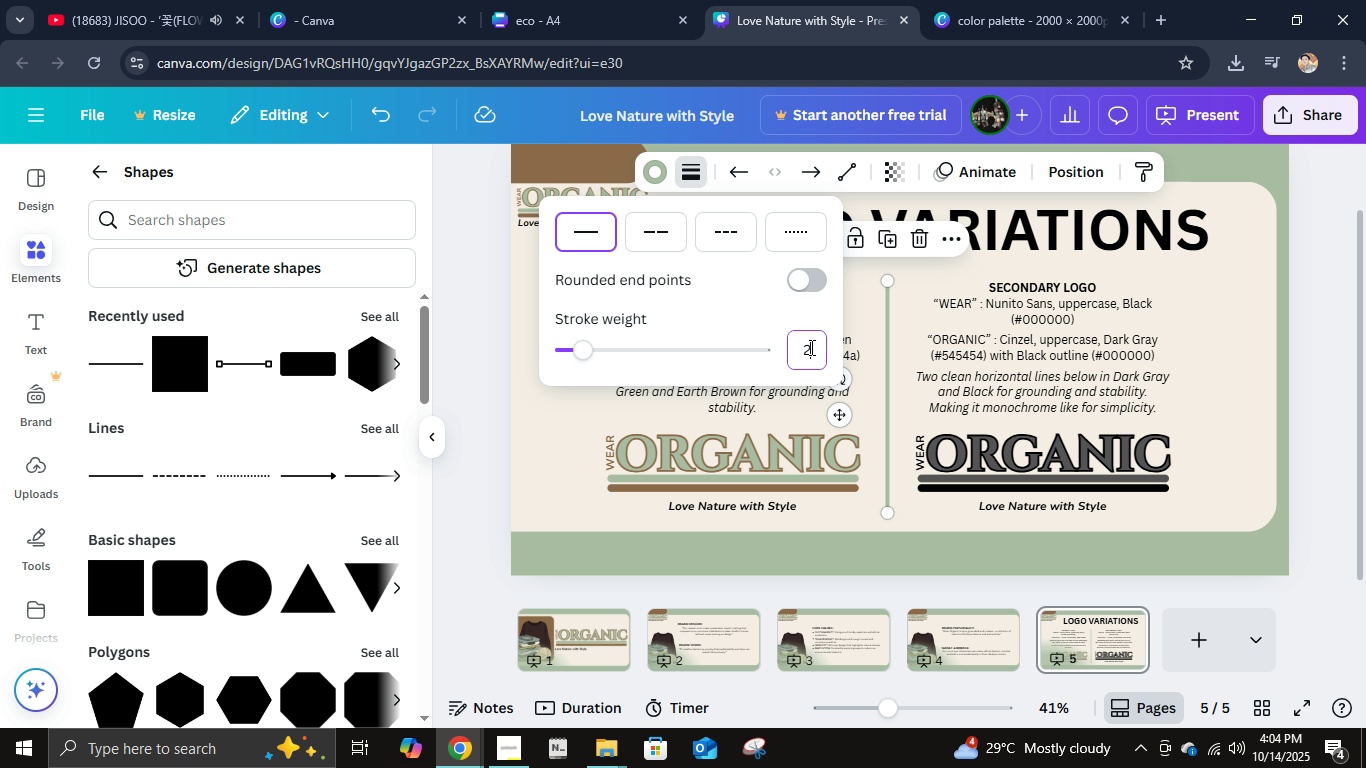 
key(Numpad2)
 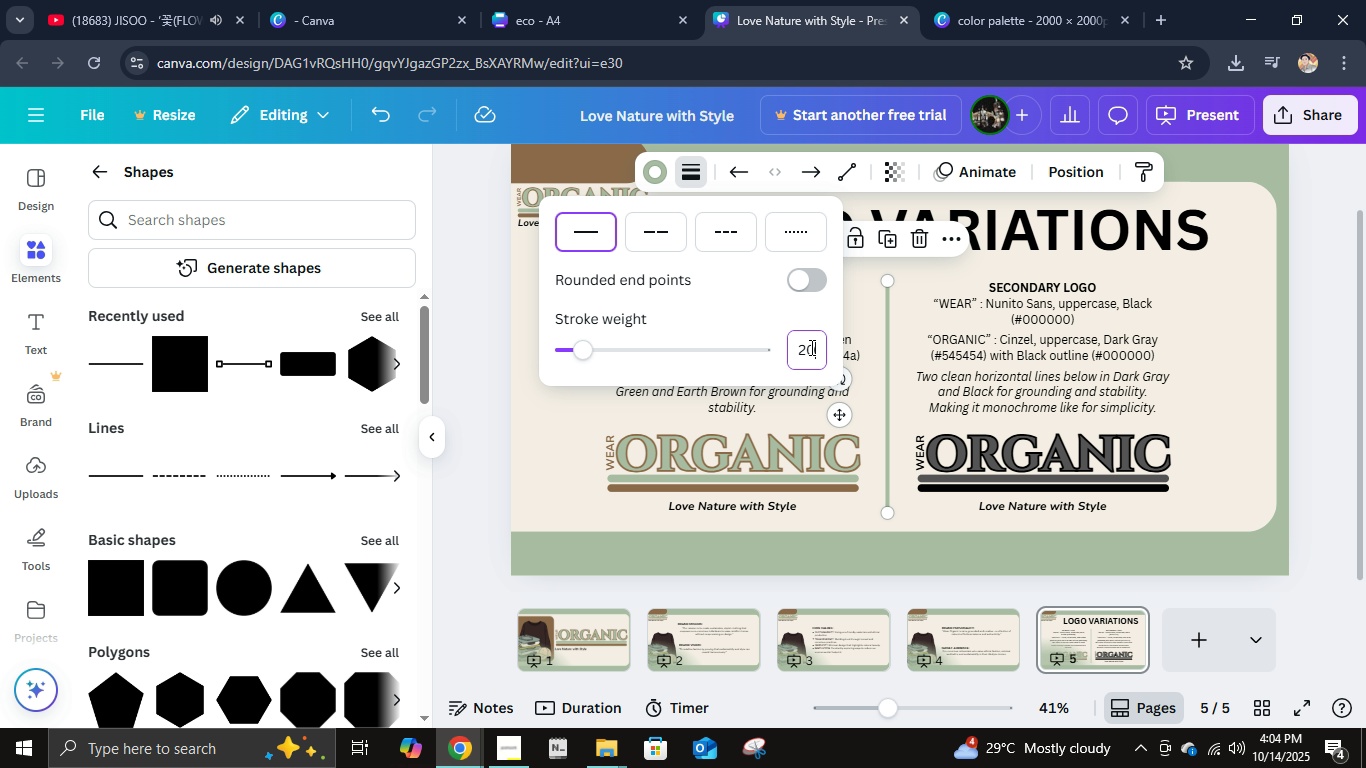 
key(Numpad0)
 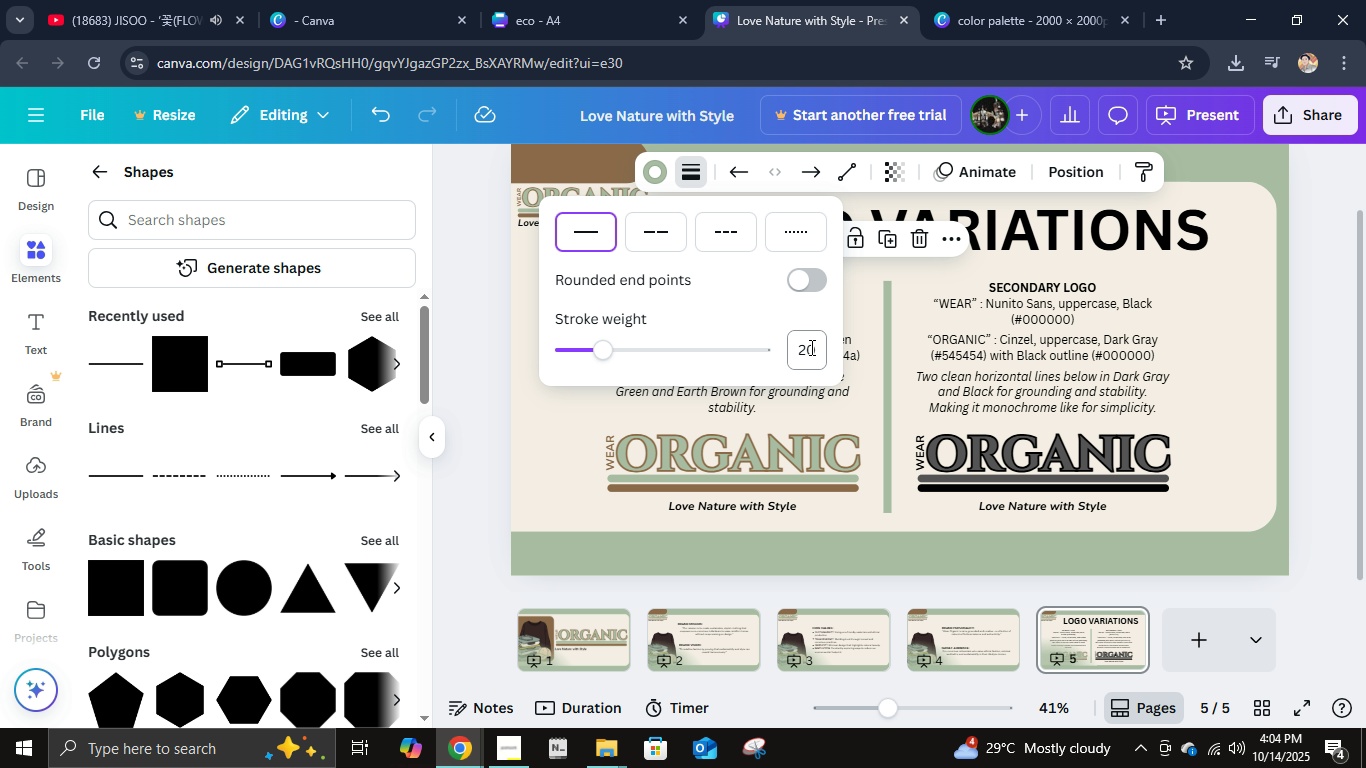 
key(NumpadEnter)
 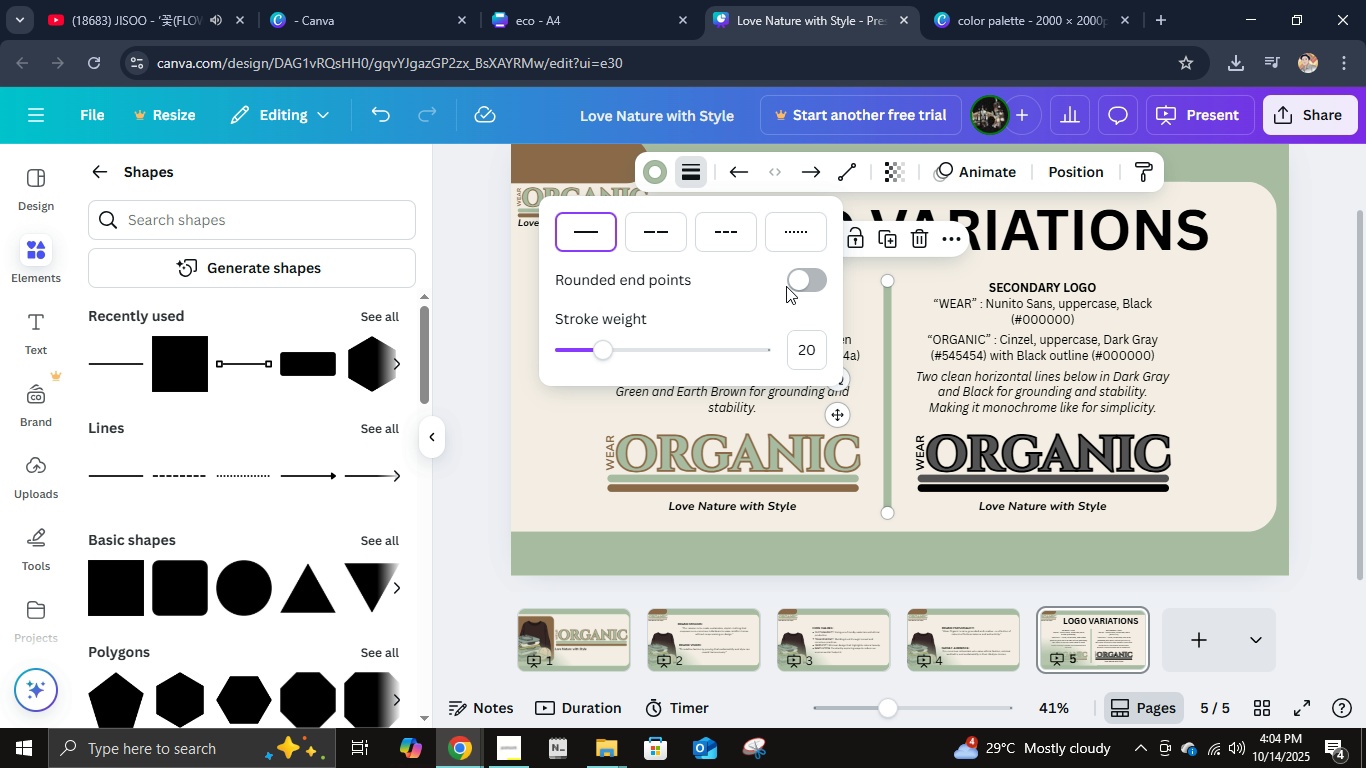 
left_click([799, 282])
 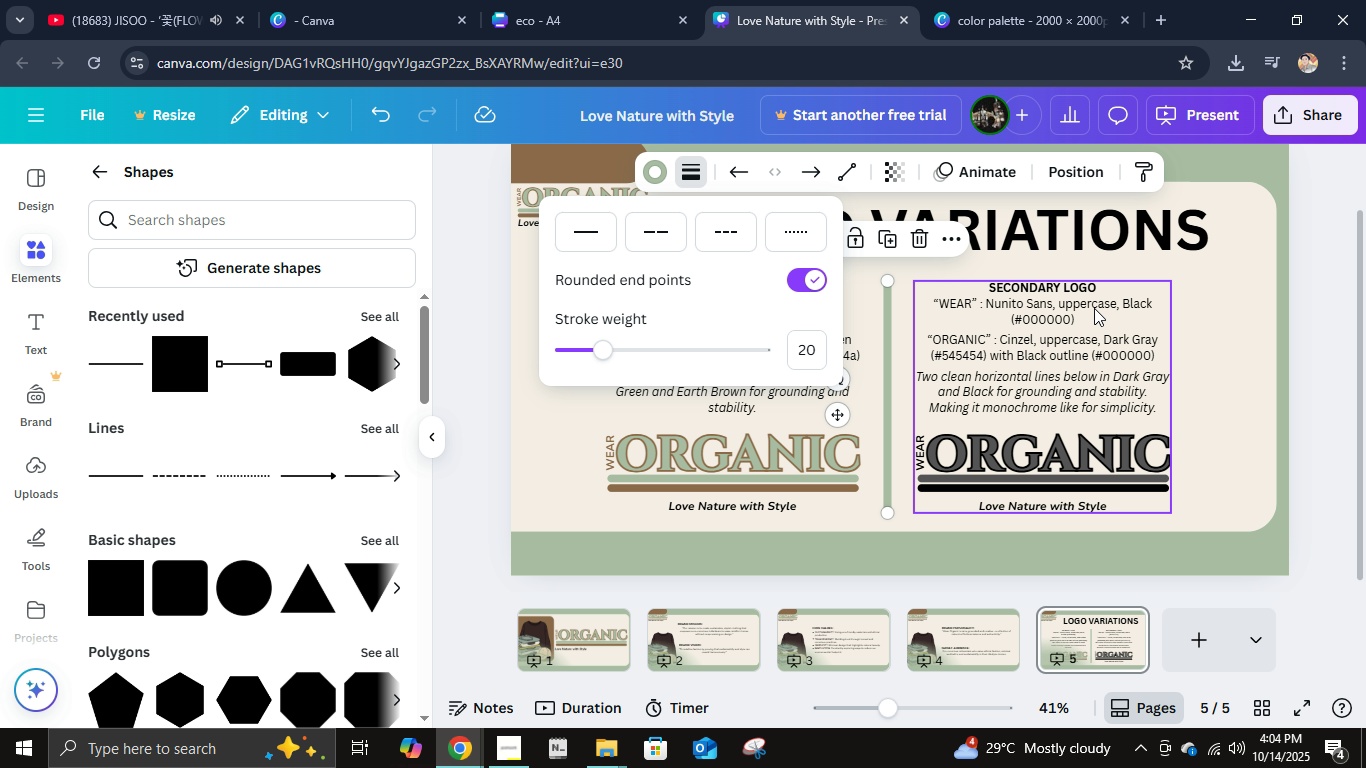 
wait(5.1)
 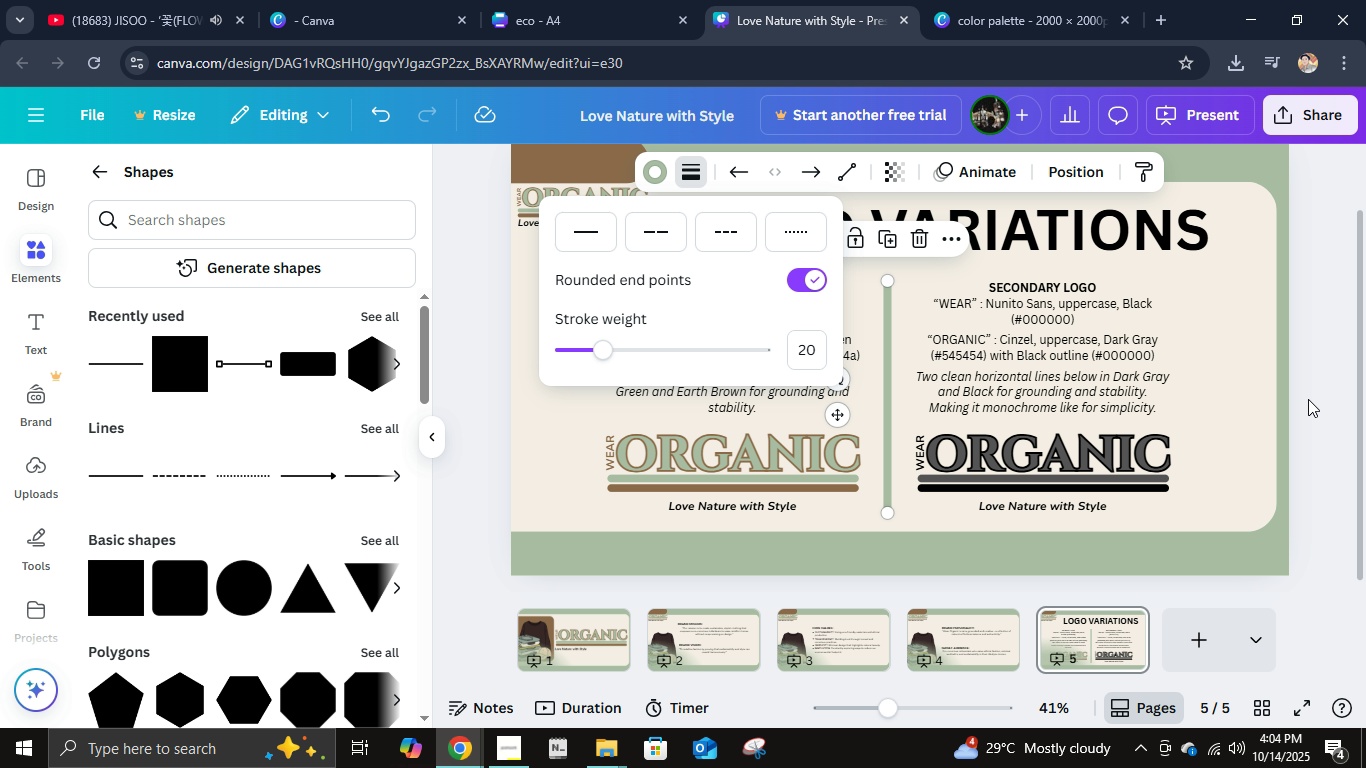 
left_click([1344, 246])
 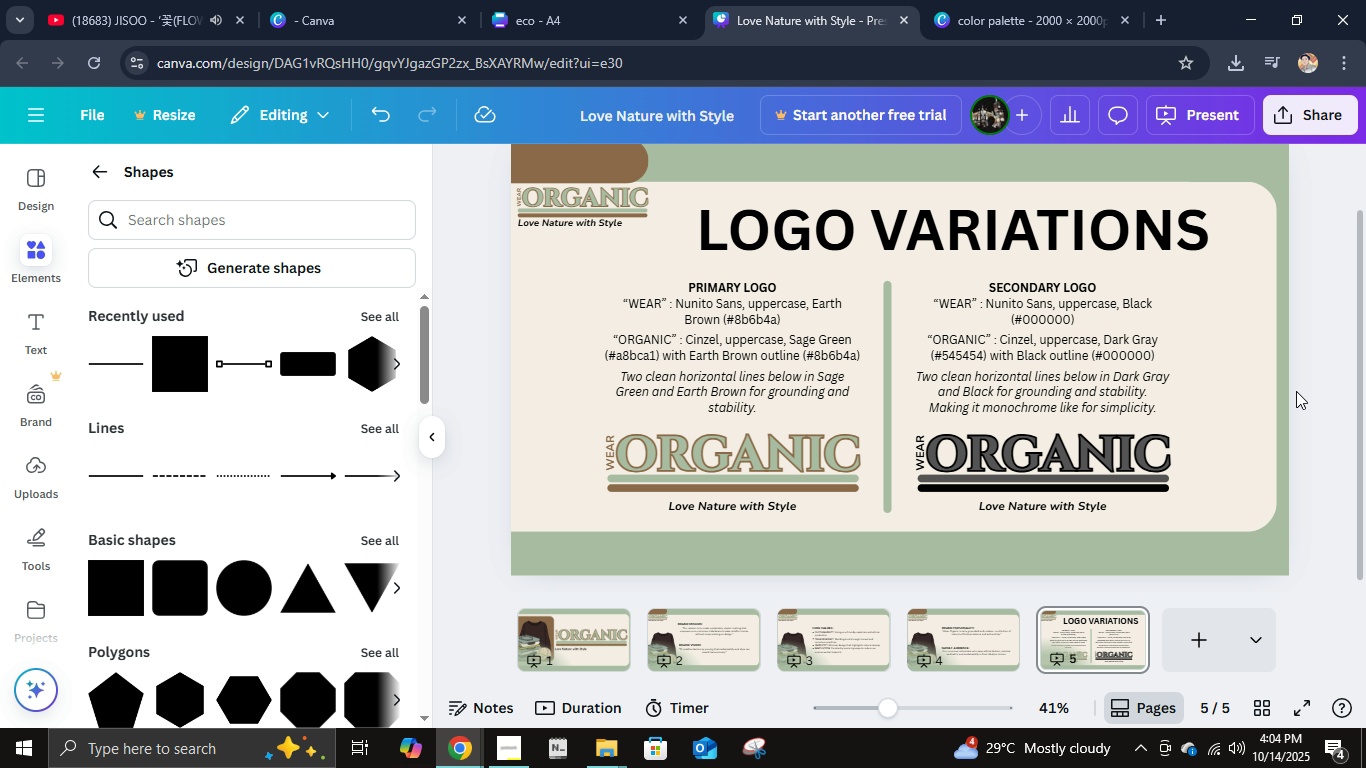 
left_click([1296, 391])
 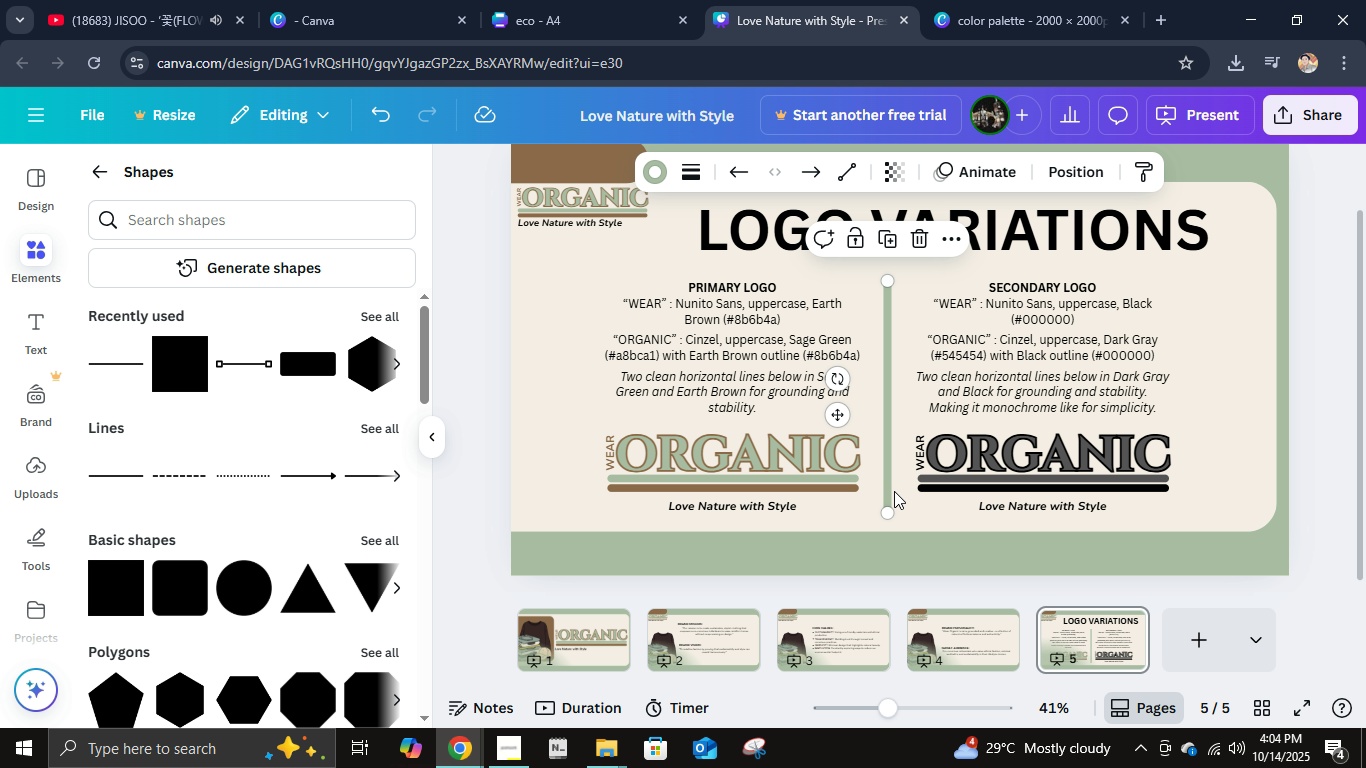 
left_click([894, 491])
 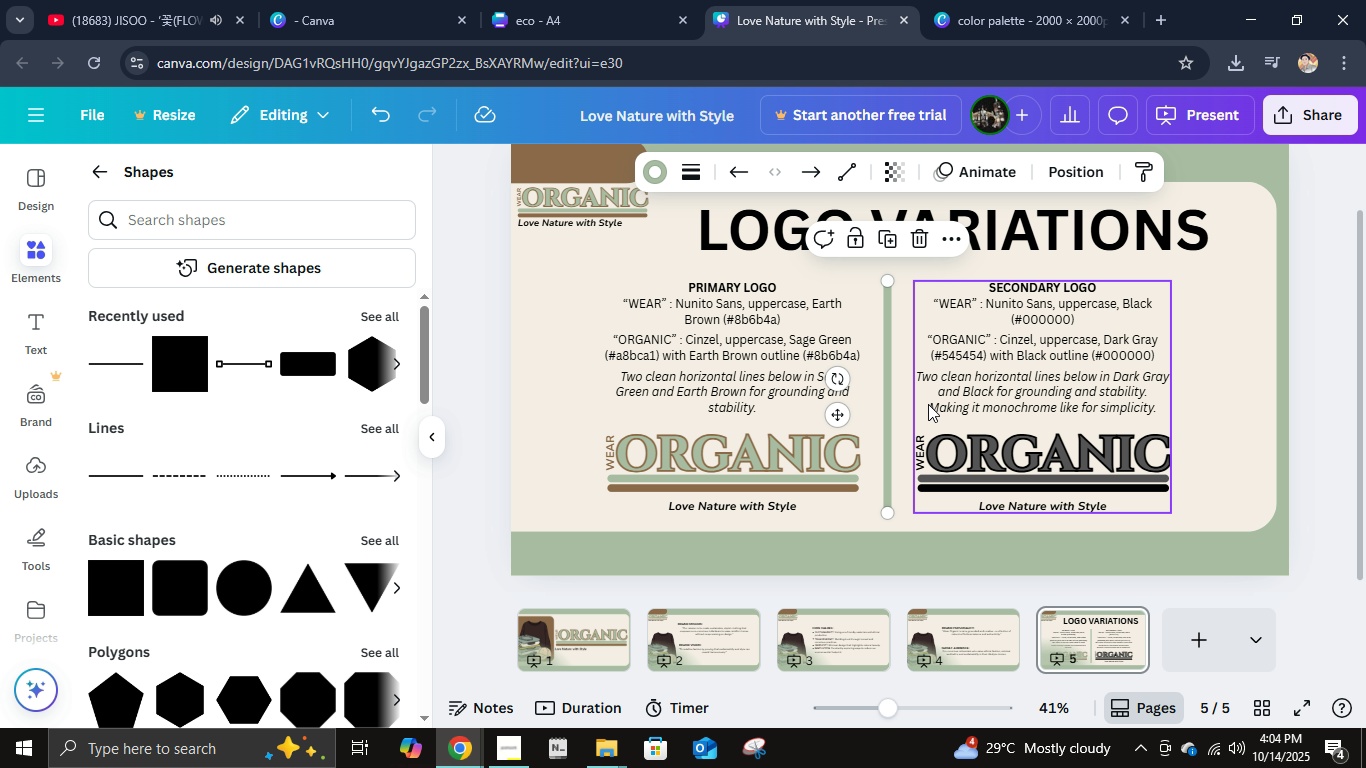 
key(Control+ControlLeft)
 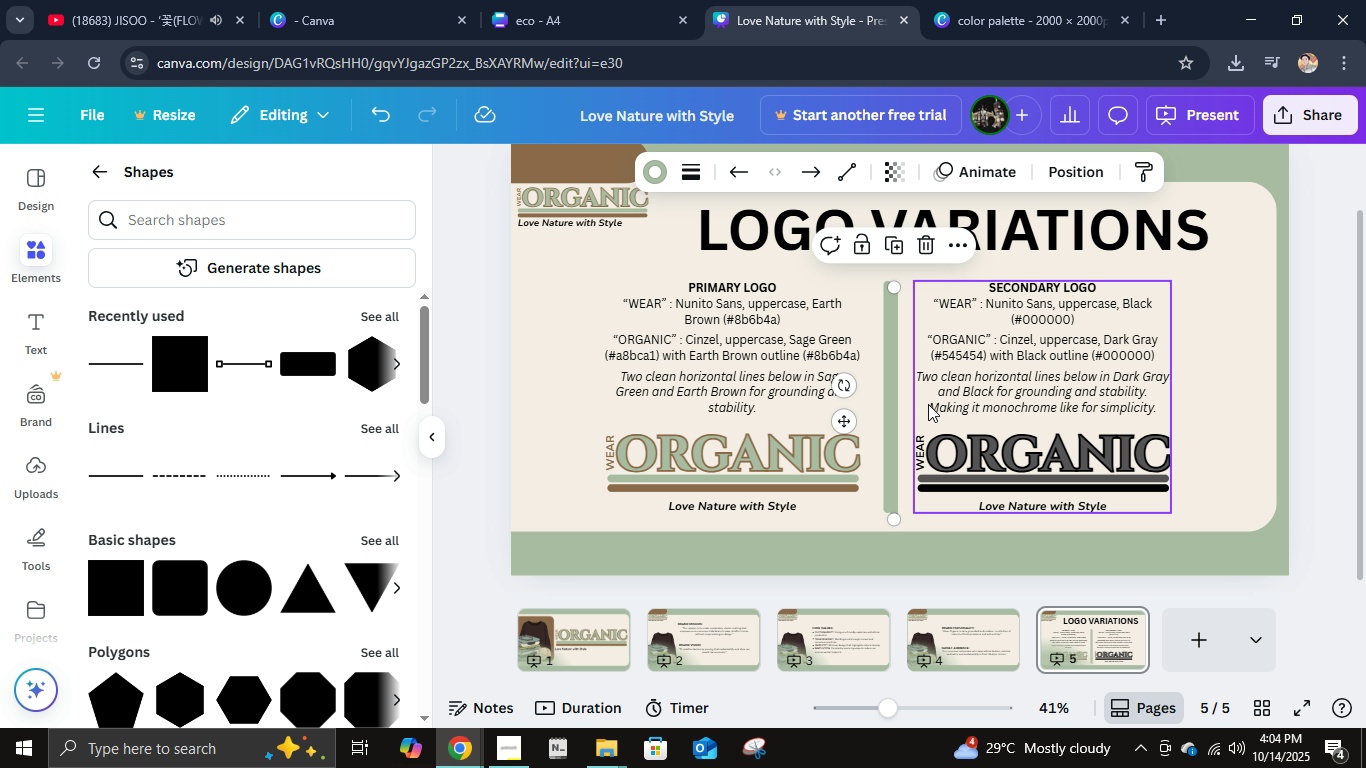 
key(Control+D)
 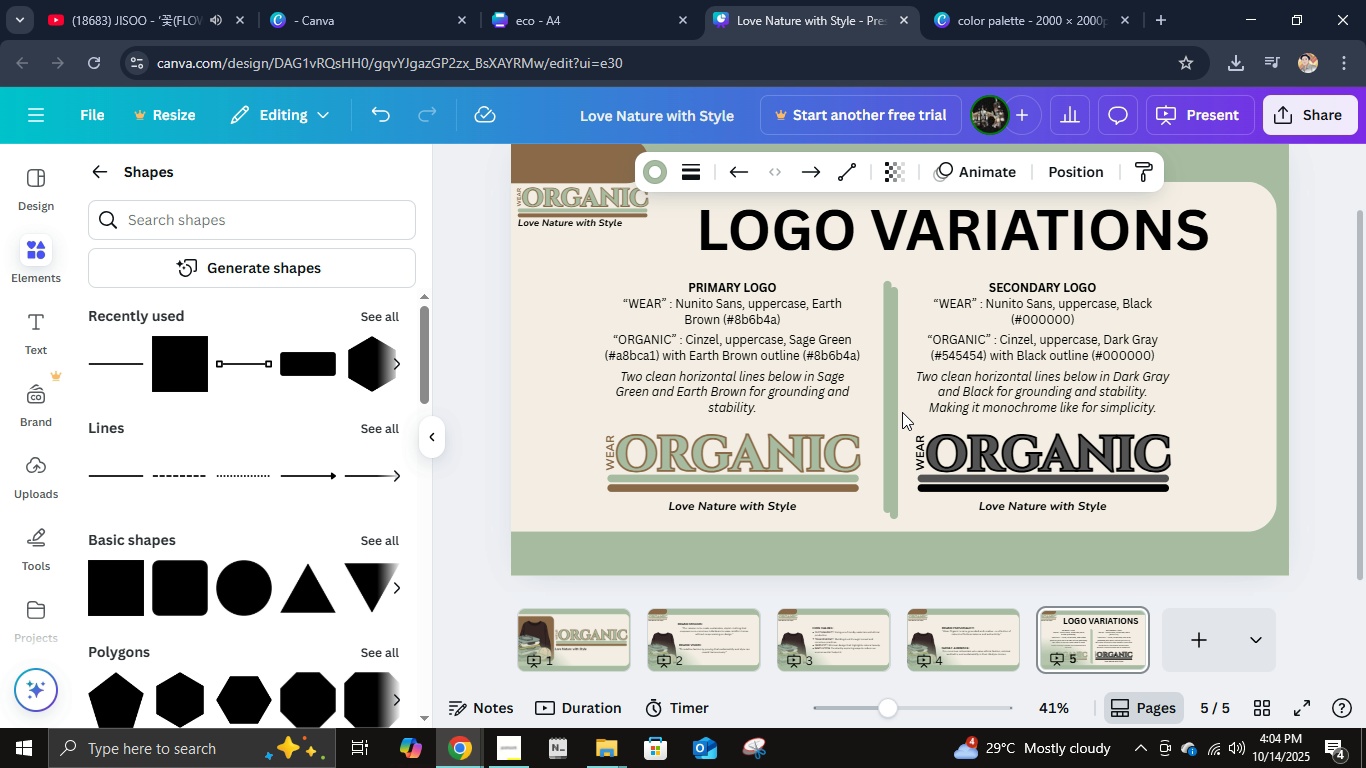 
key(ArrowUp)
 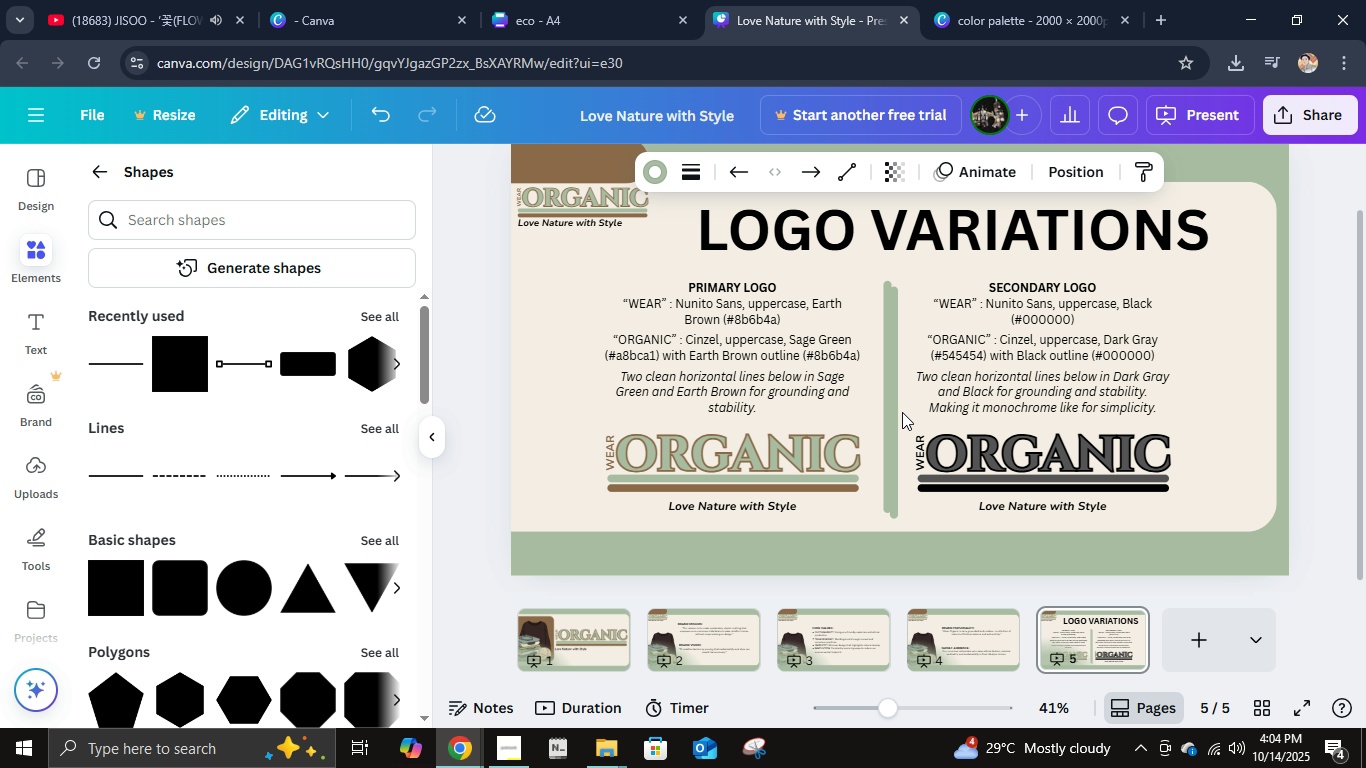 
hold_key(key=ArrowUp, duration=0.6)
 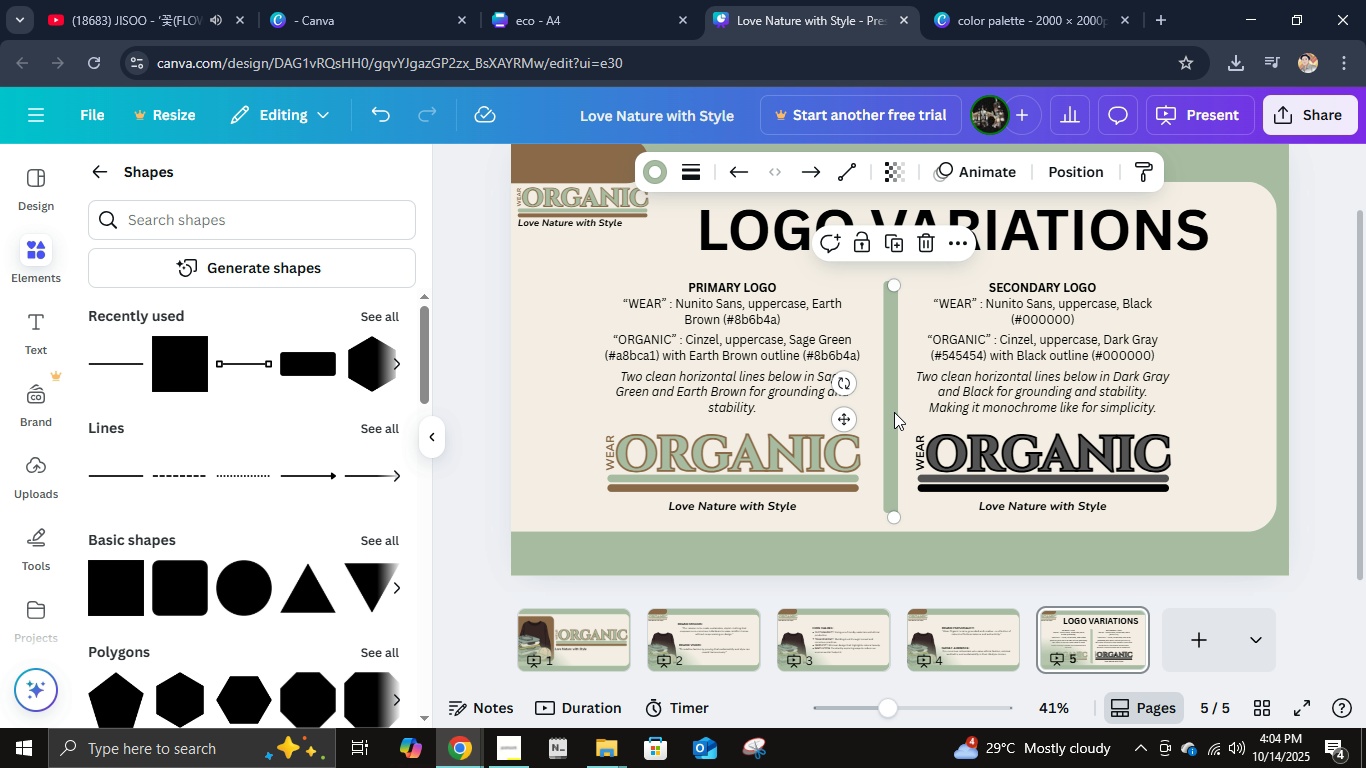 
left_click_drag(start_coordinate=[894, 412], to_coordinate=[893, 401])
 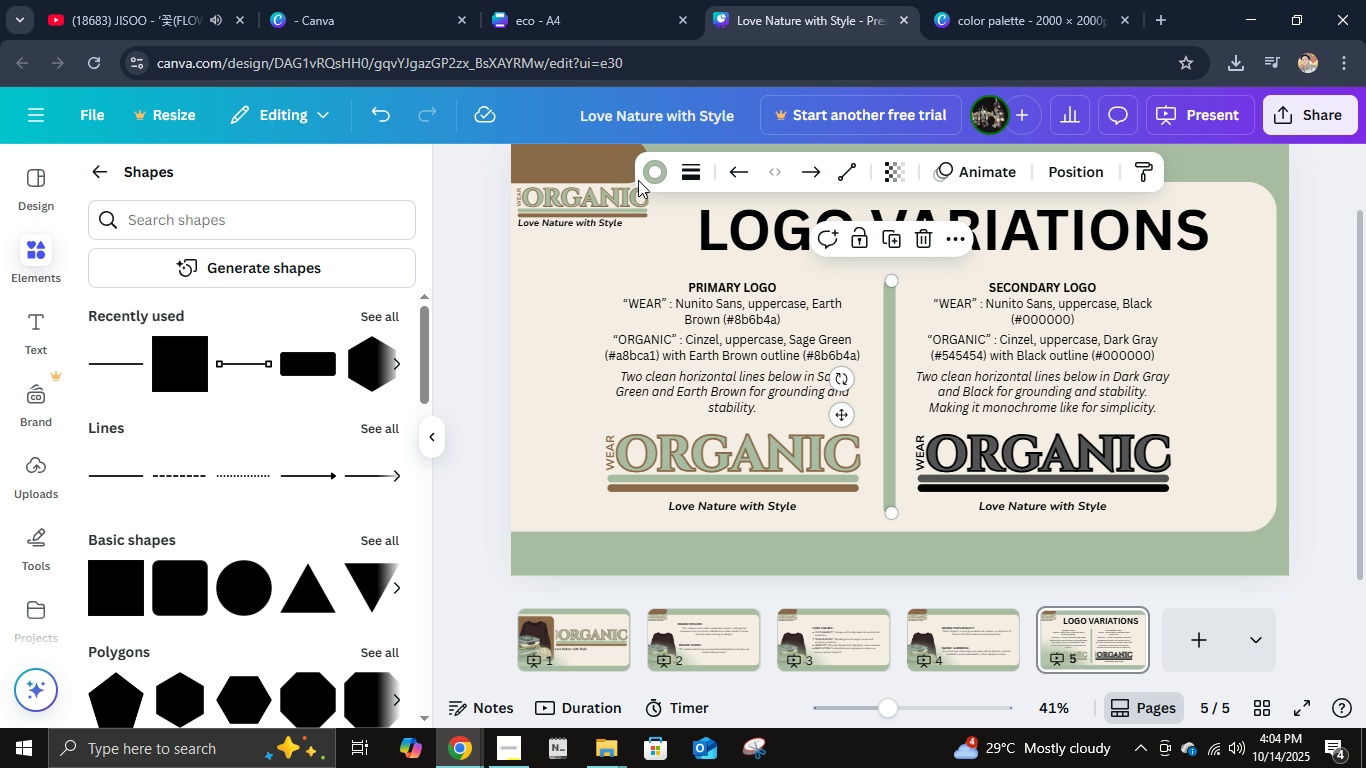 
left_click([652, 170])
 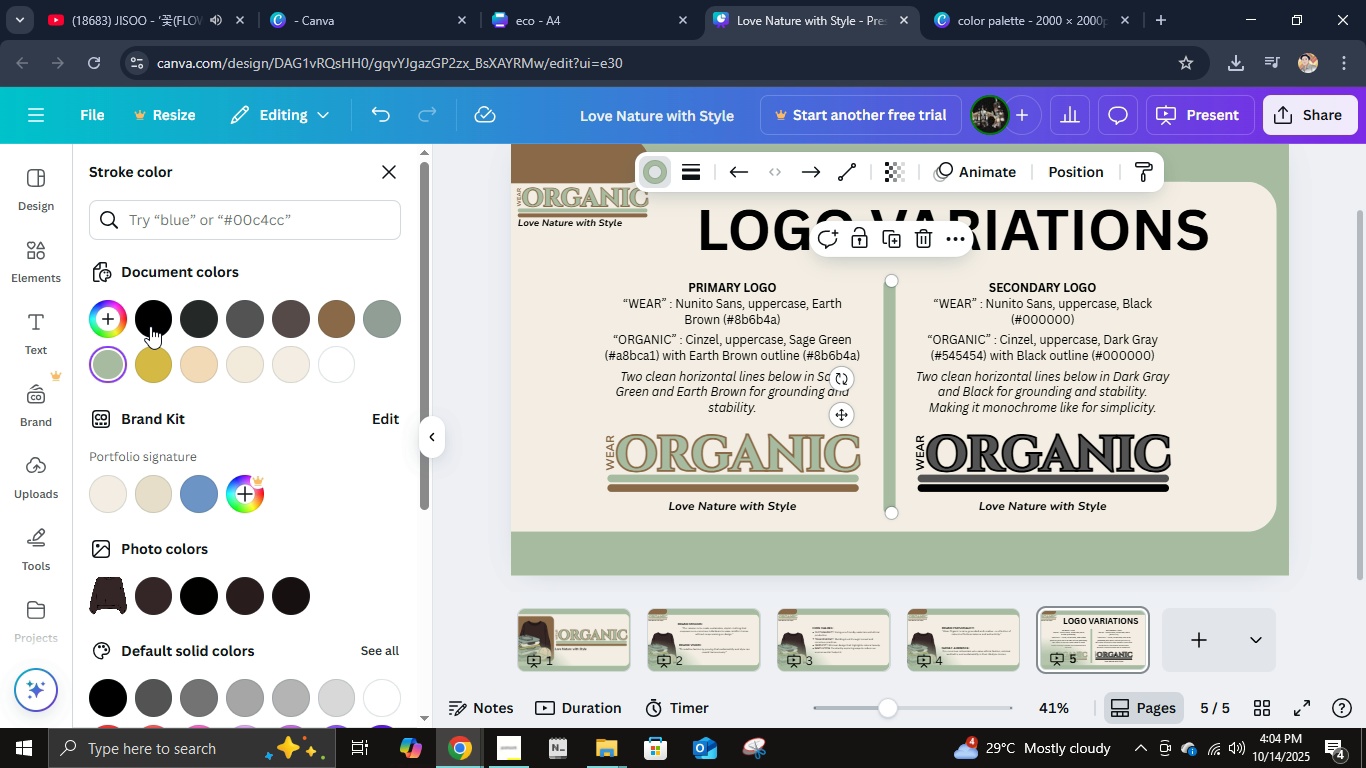 
left_click([149, 325])
 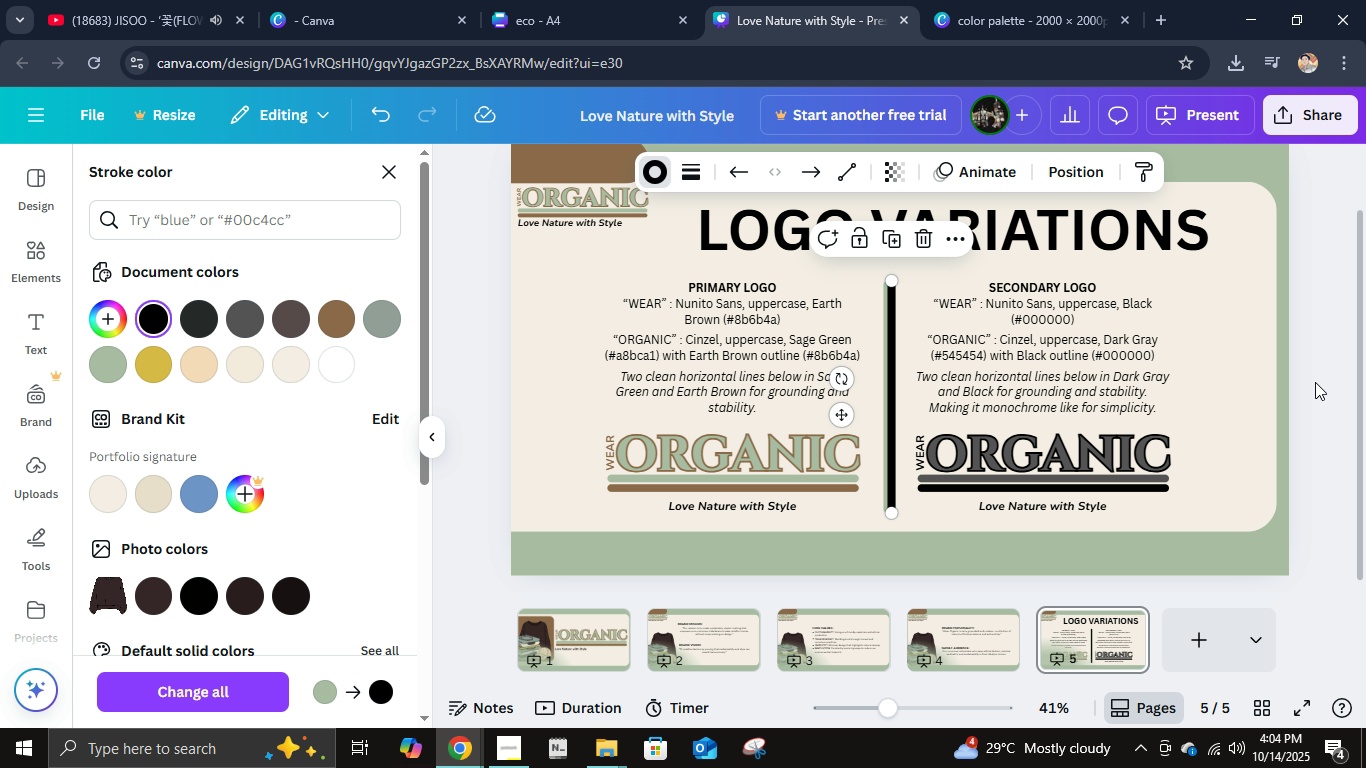 
left_click([1329, 382])
 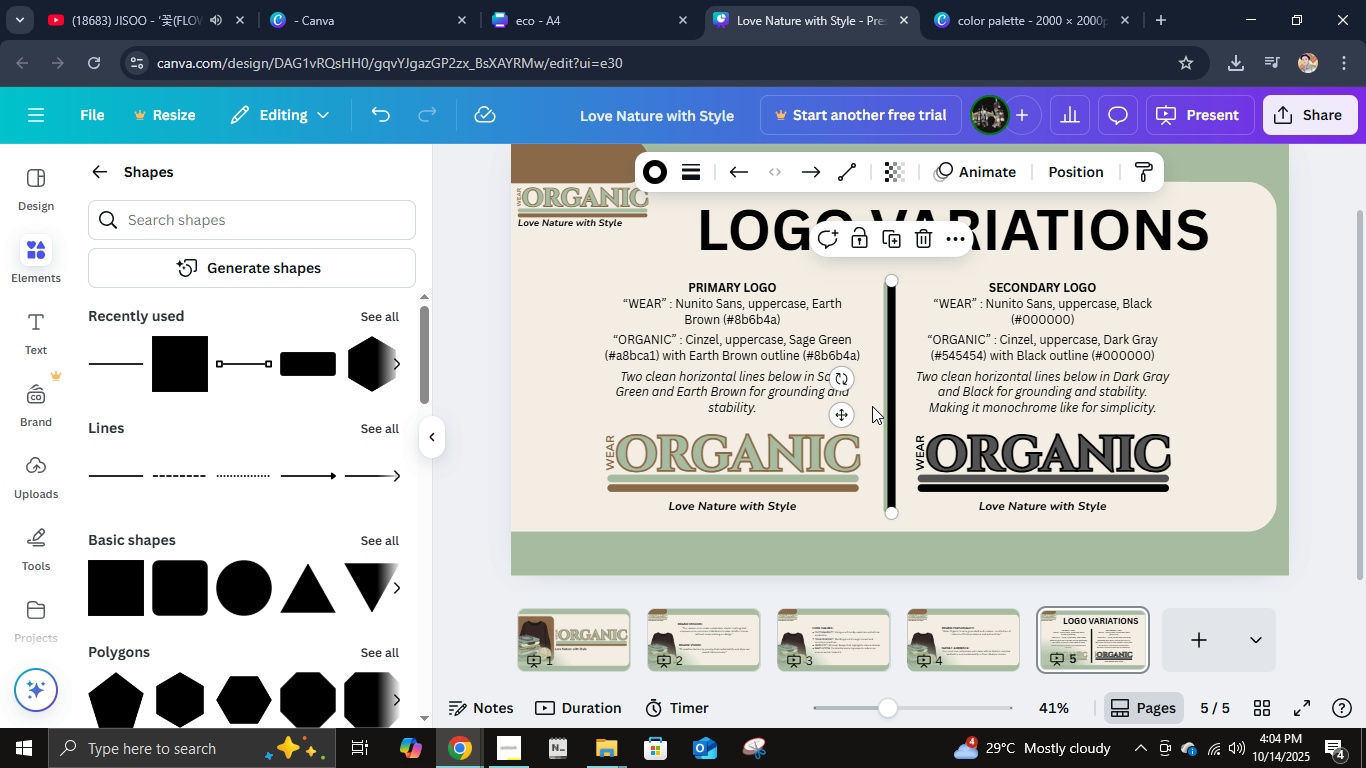 
hold_key(key=ControlLeft, duration=0.7)
scroll: coordinate [869, 401], scroll_direction: up, amount: 8.0
 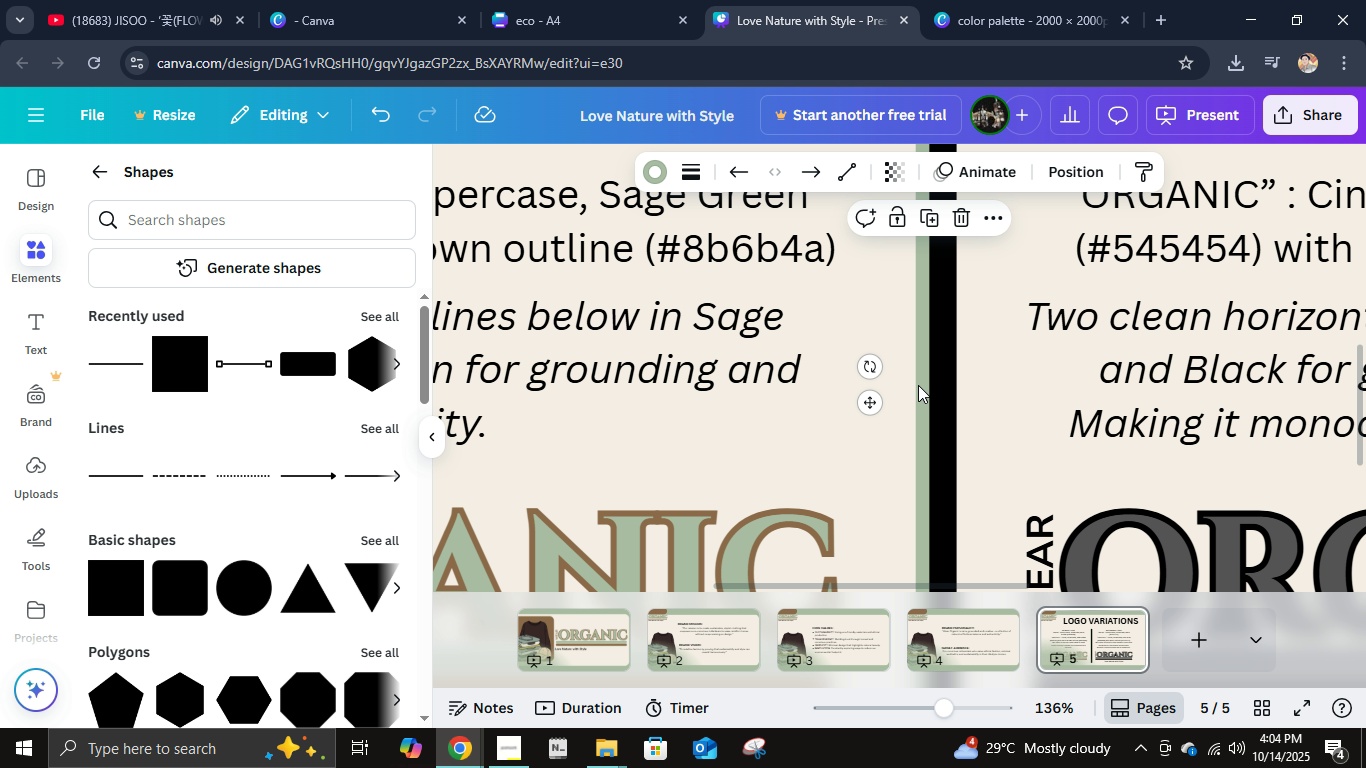 
left_click([918, 385])
 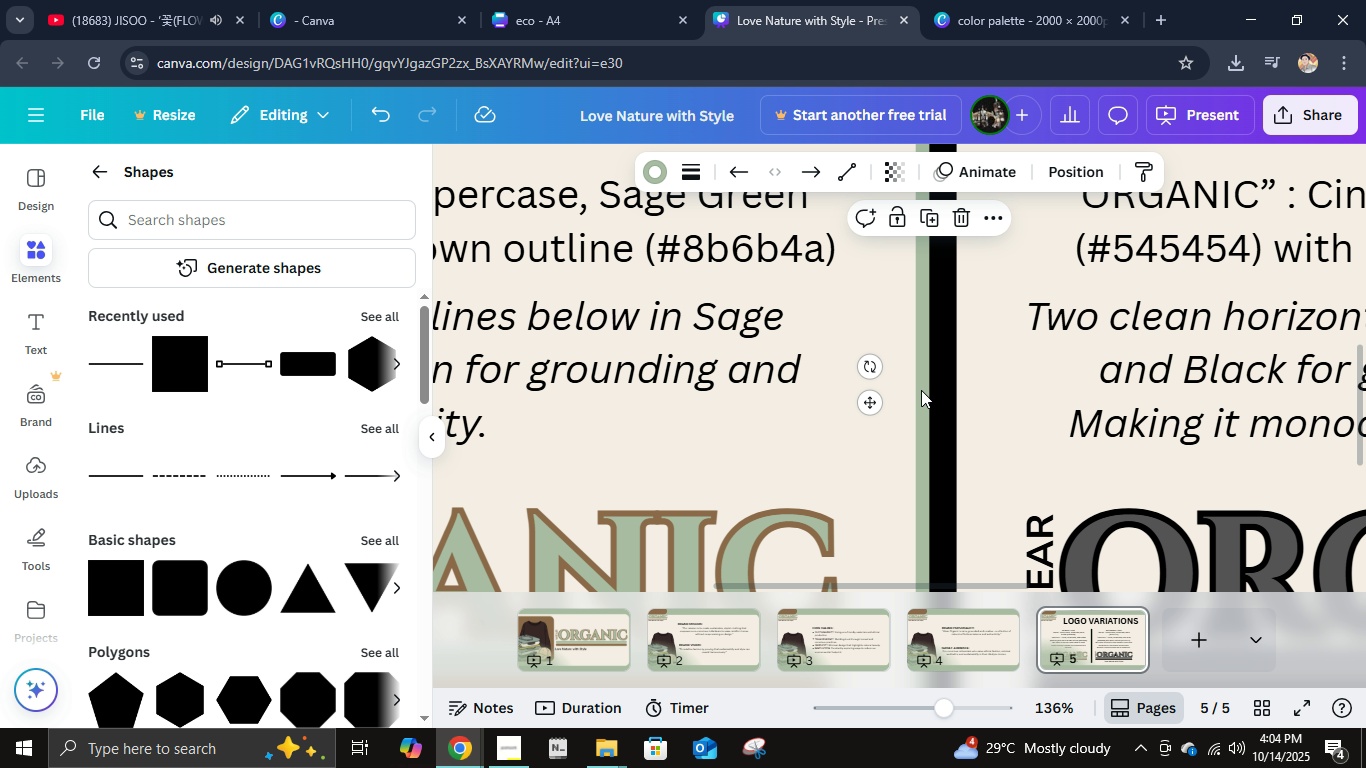 
left_click_drag(start_coordinate=[921, 390], to_coordinate=[880, 393])
 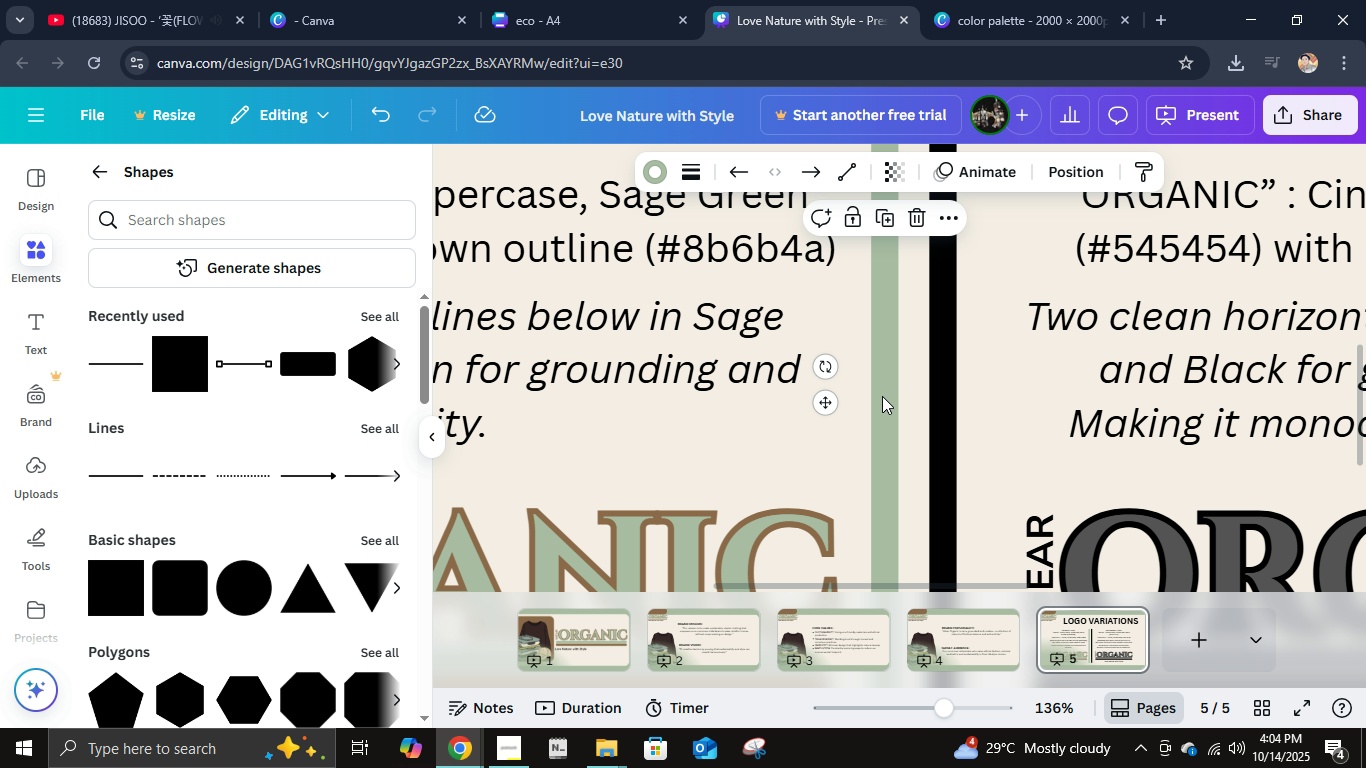 
key(Control+D)
 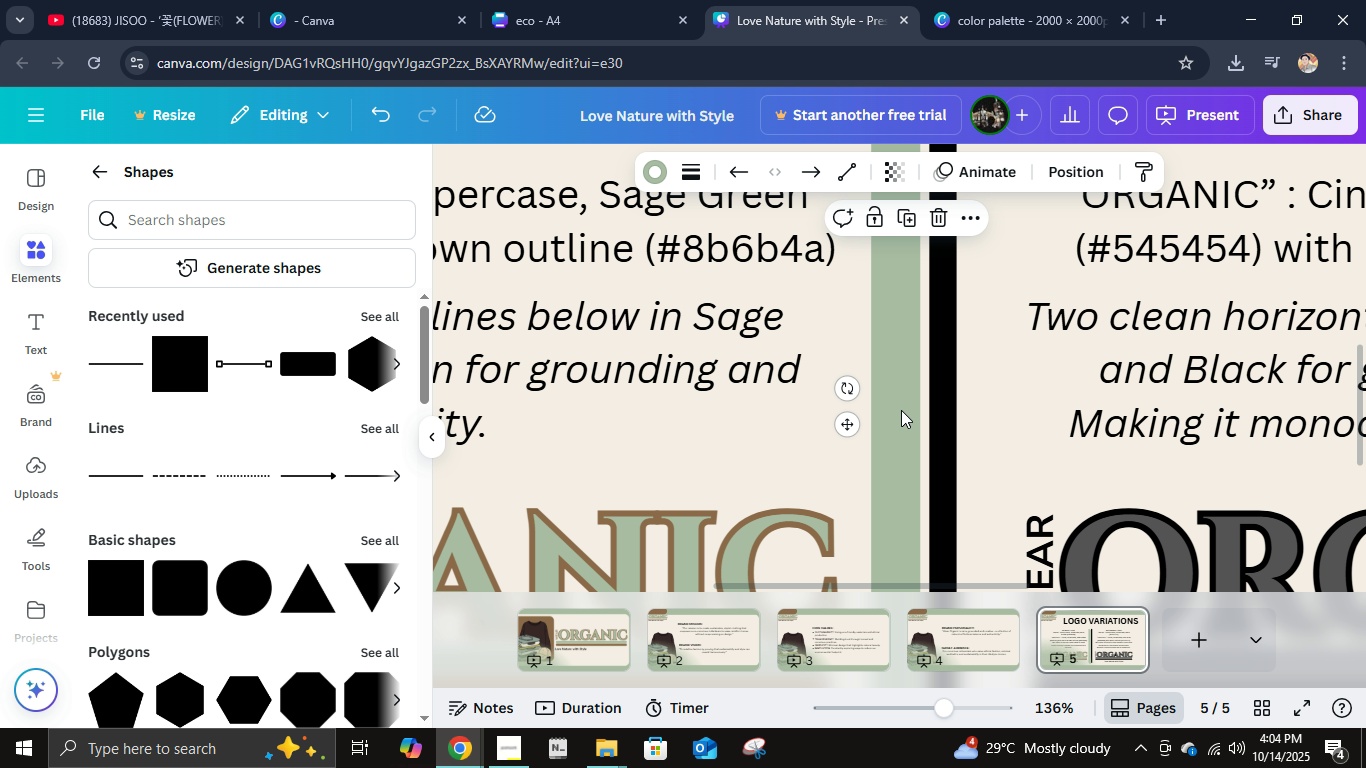 
left_click_drag(start_coordinate=[899, 411], to_coordinate=[905, 413])
 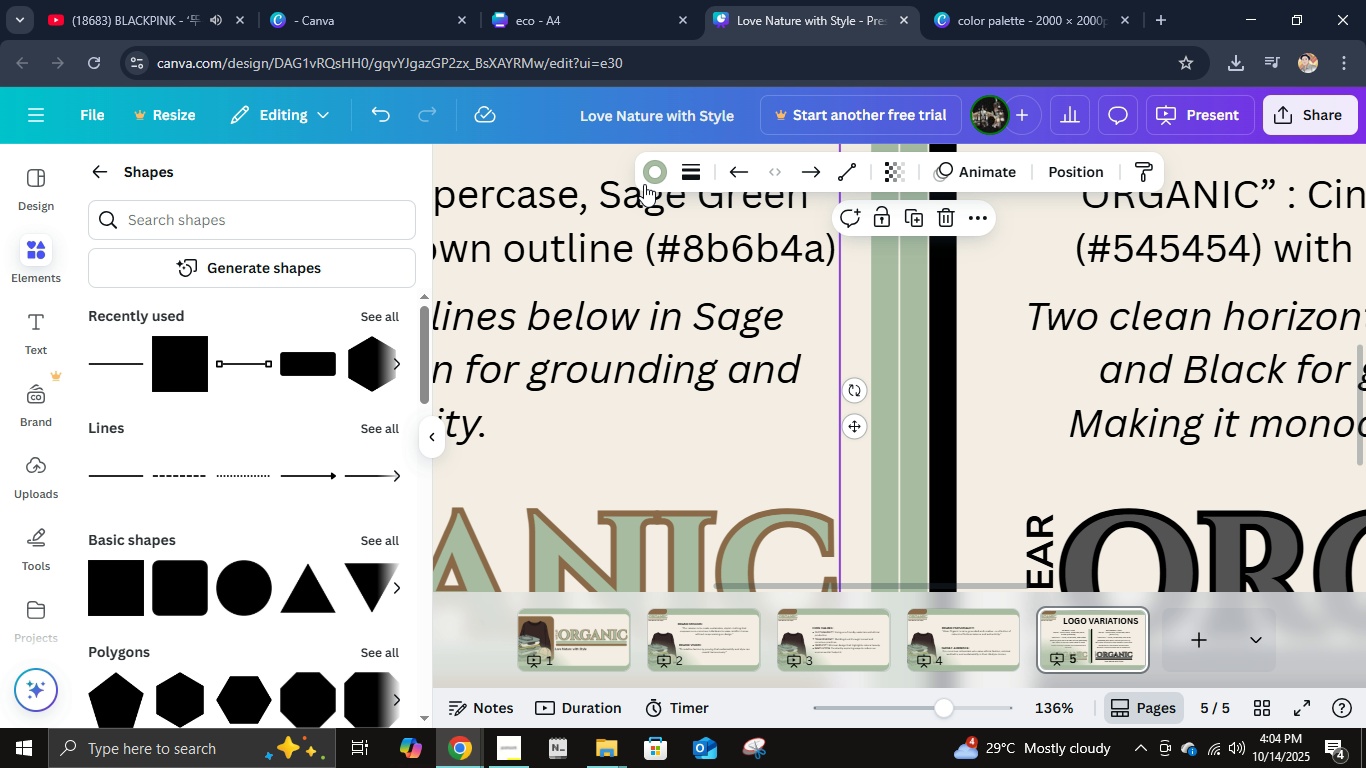 
left_click([650, 176])
 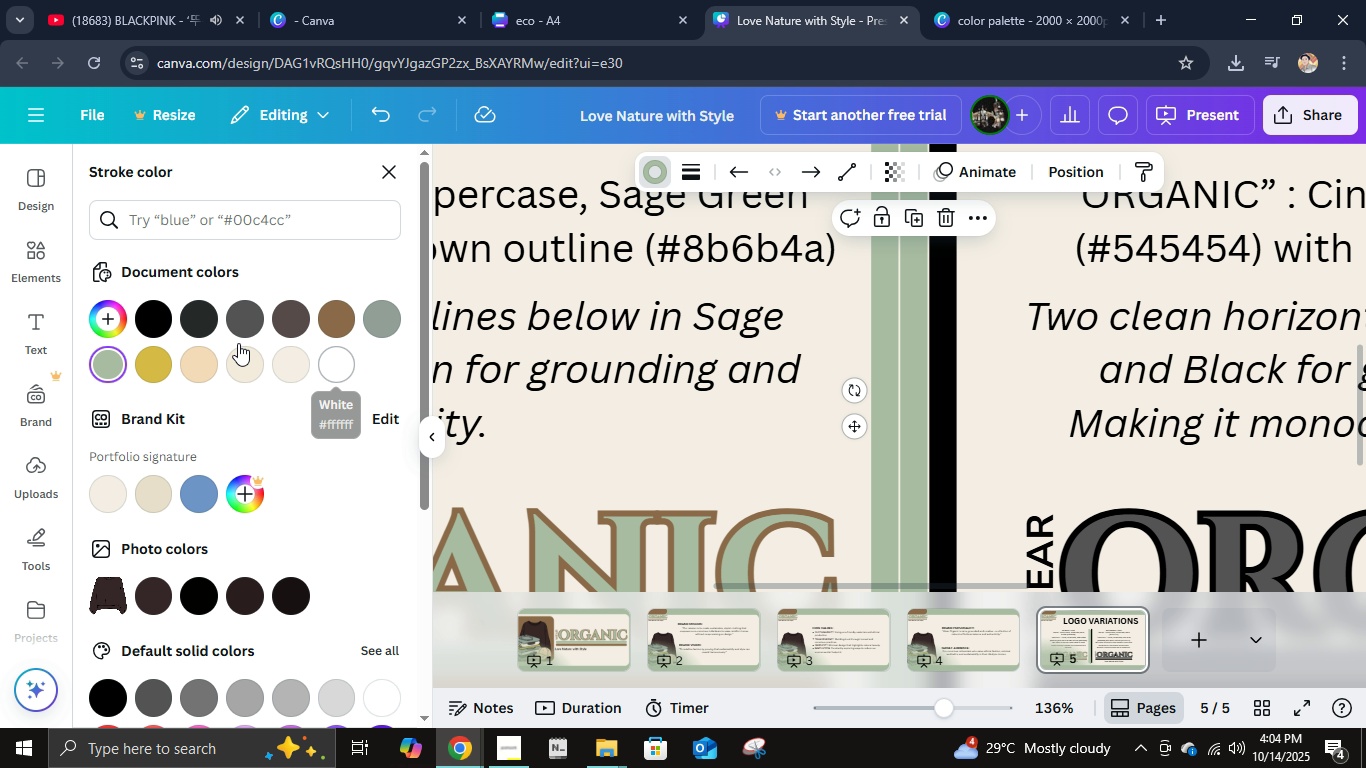 
mouse_move([340, 348])
 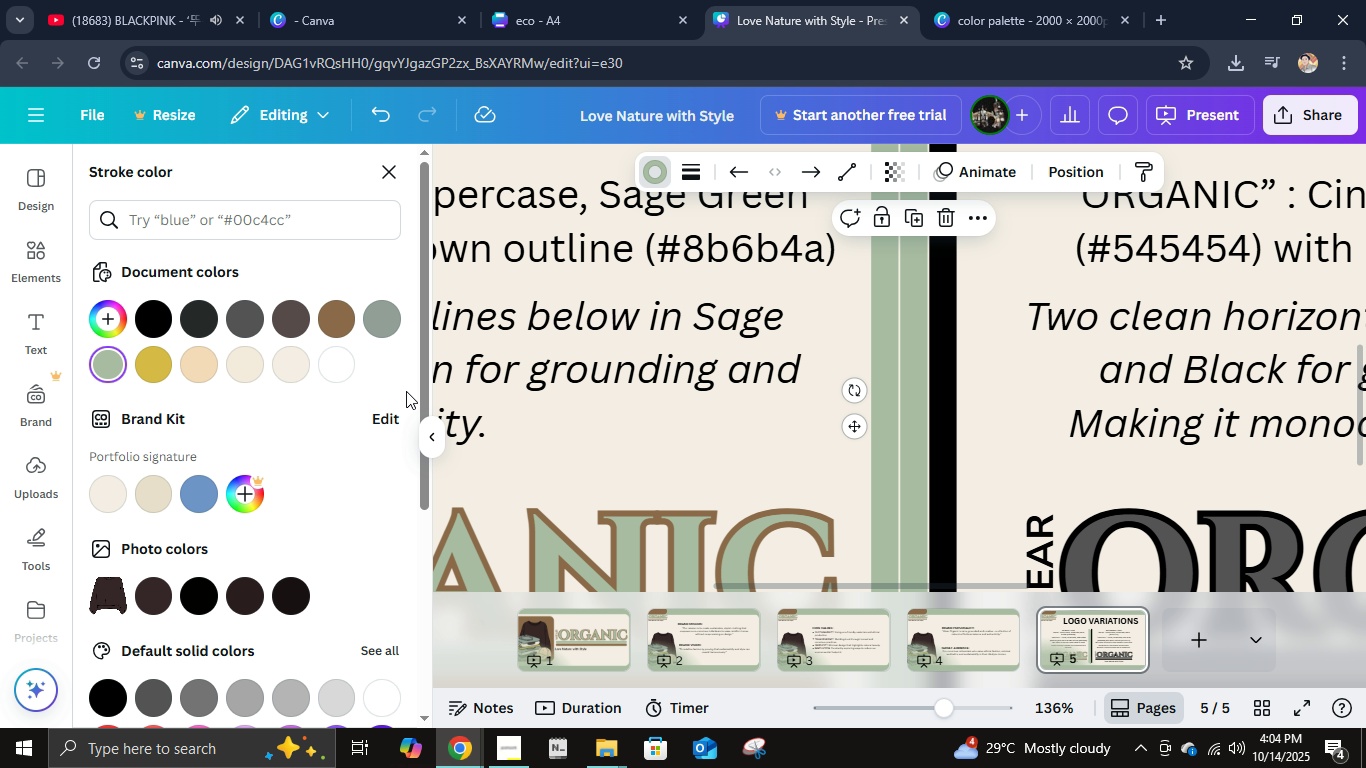 
scroll: coordinate [527, 432], scroll_direction: down, amount: 1.0
 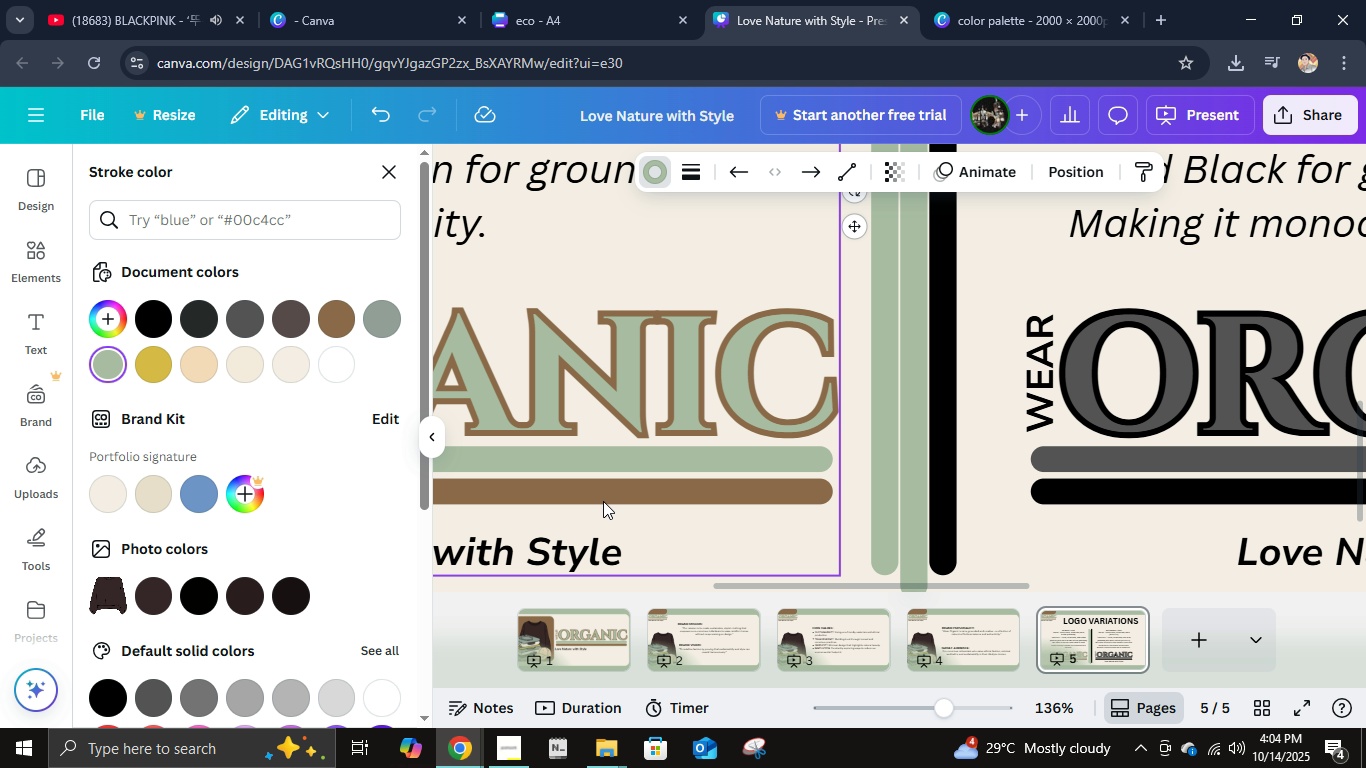 
left_click([603, 497])
 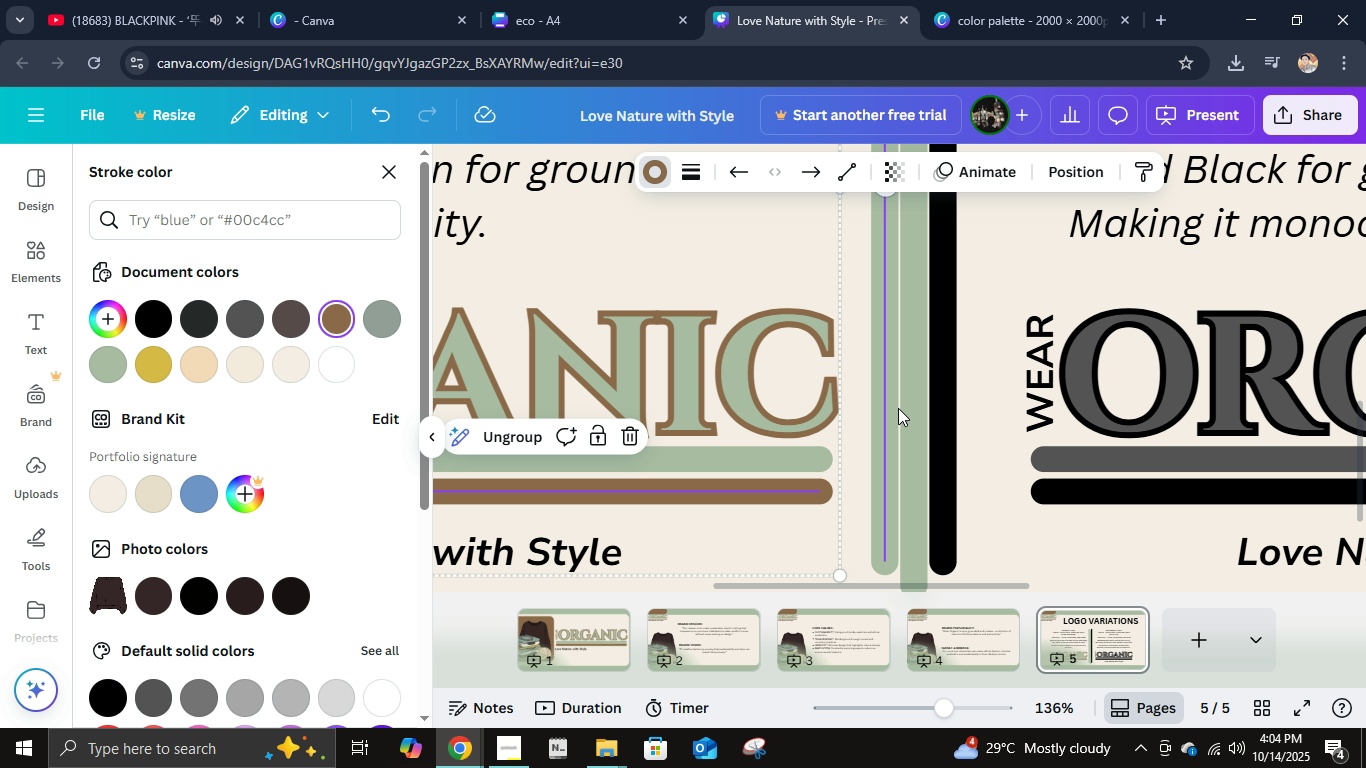 
left_click([915, 410])
 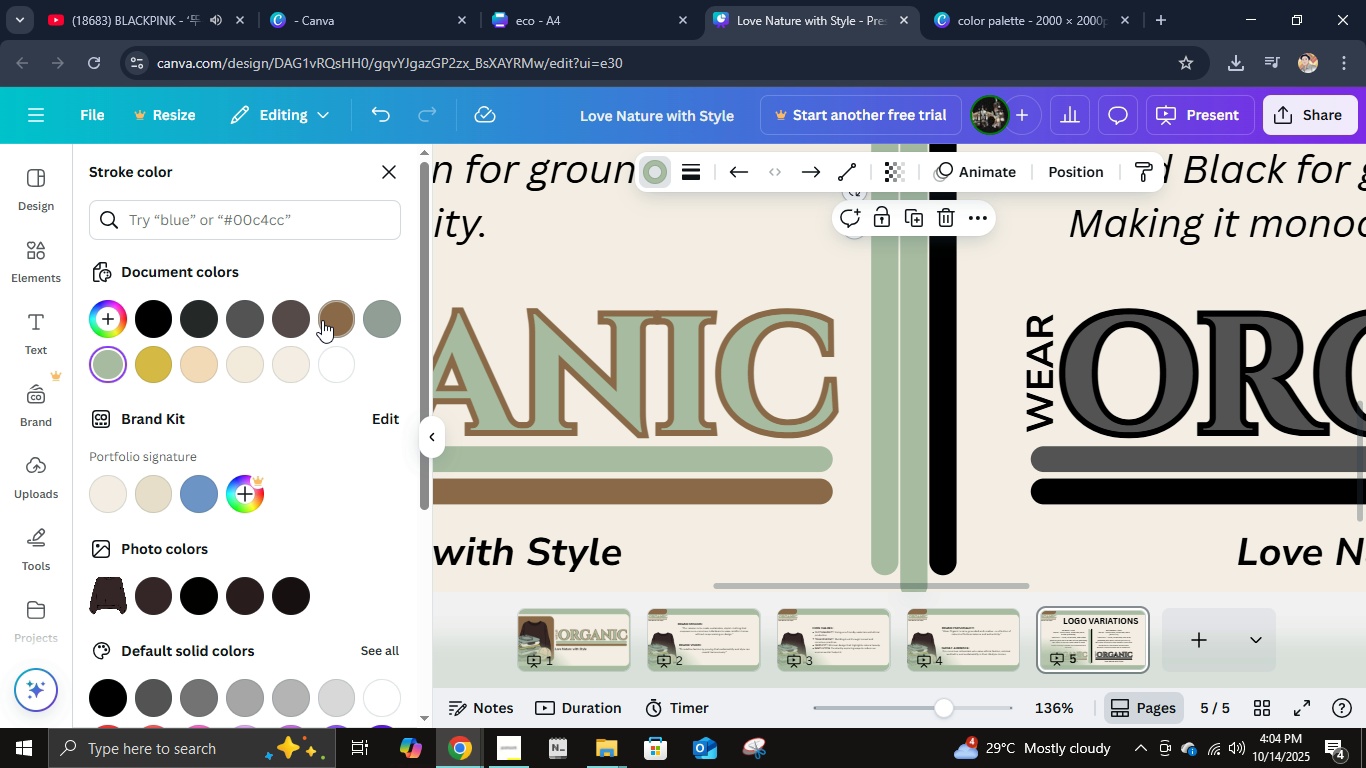 
left_click([322, 320])
 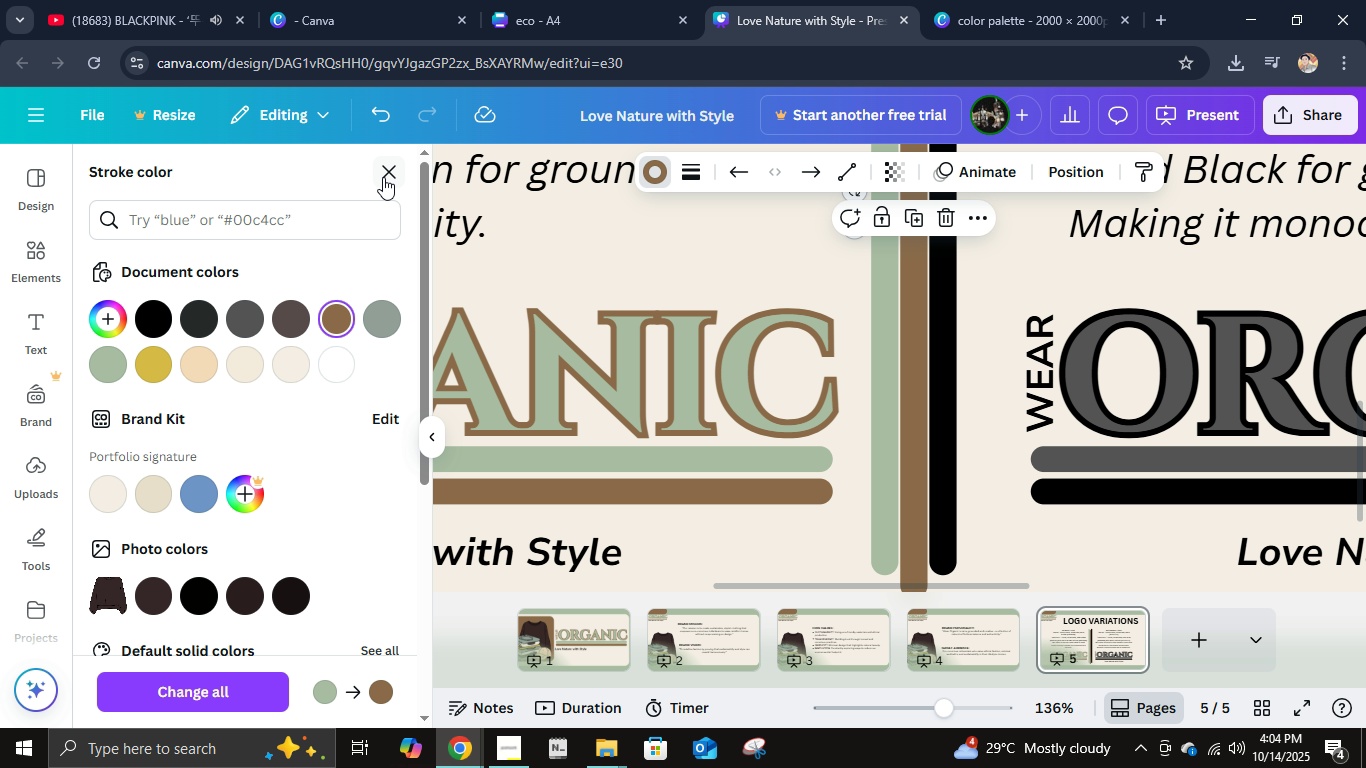 
left_click([384, 176])
 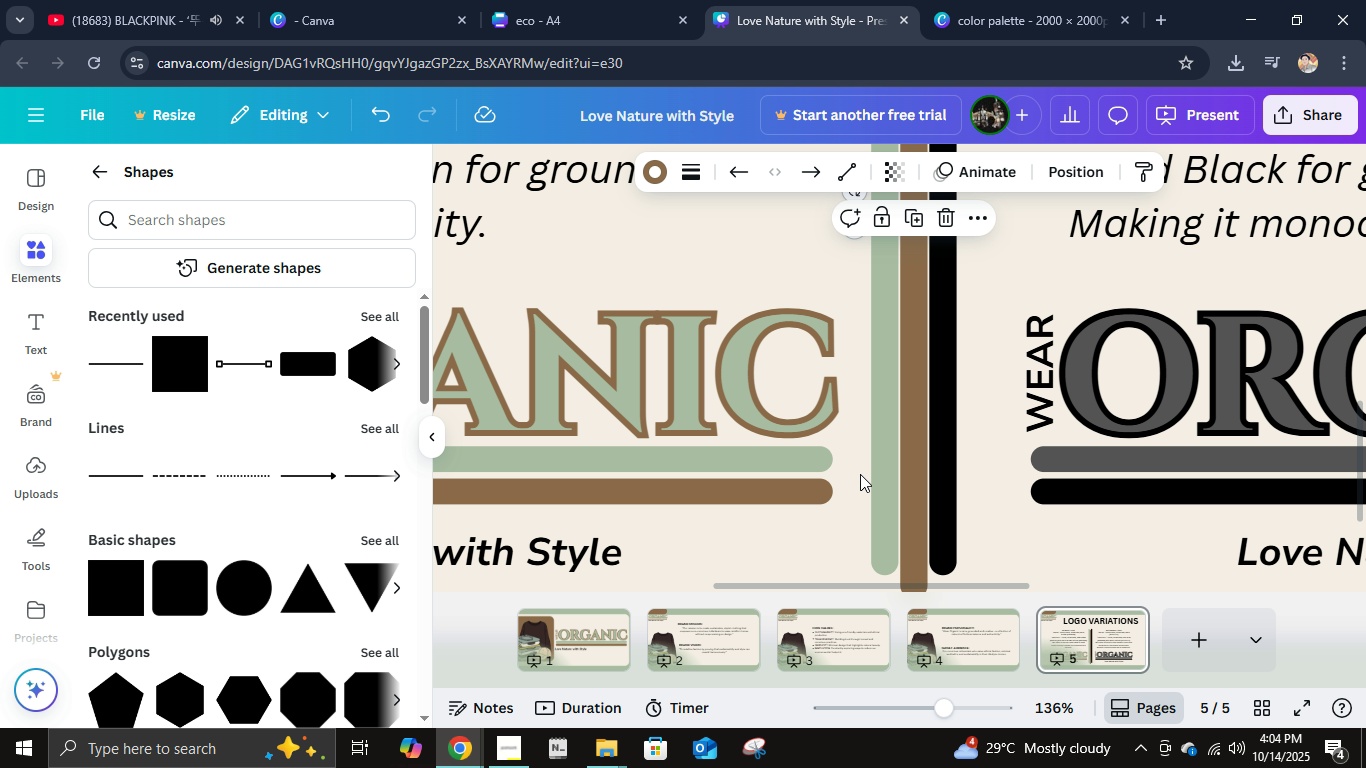 
scroll: coordinate [860, 474], scroll_direction: up, amount: 6.0
 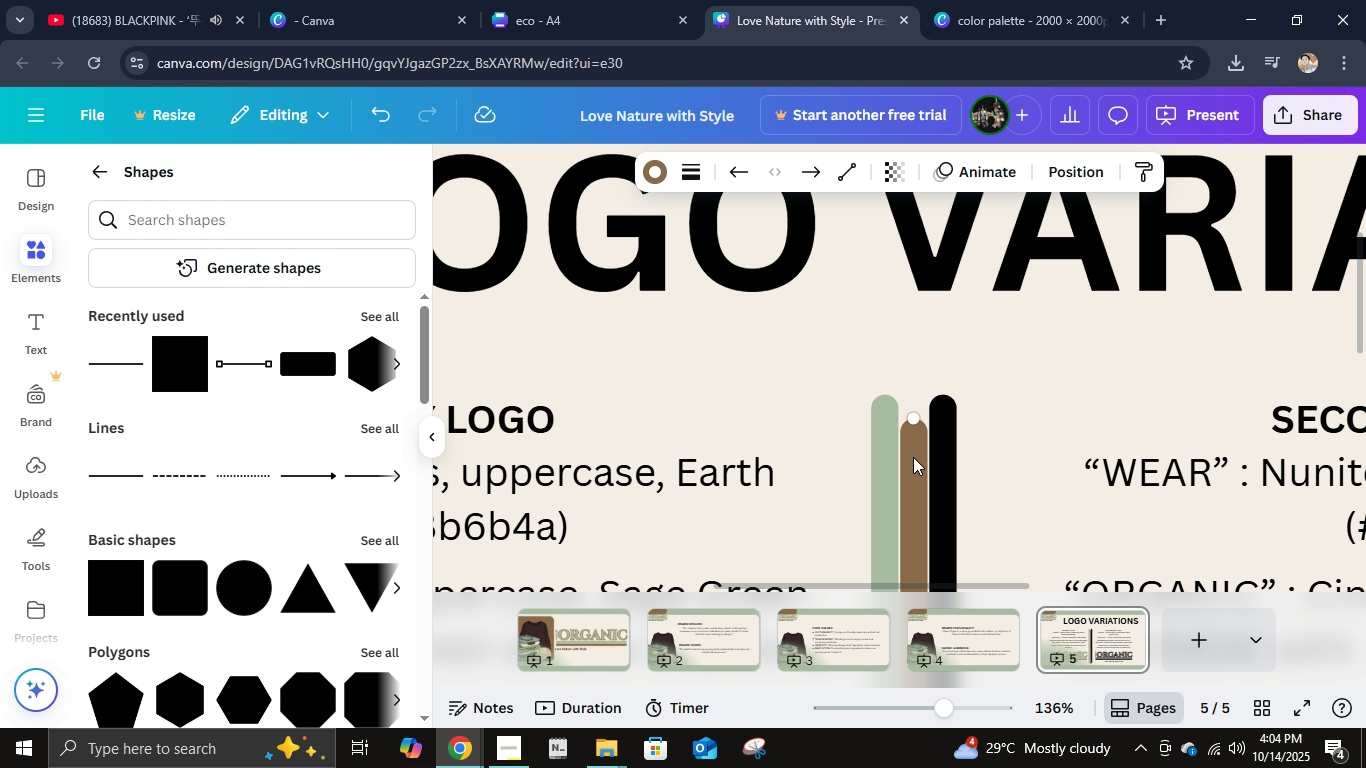 
left_click_drag(start_coordinate=[913, 457], to_coordinate=[913, 433])
 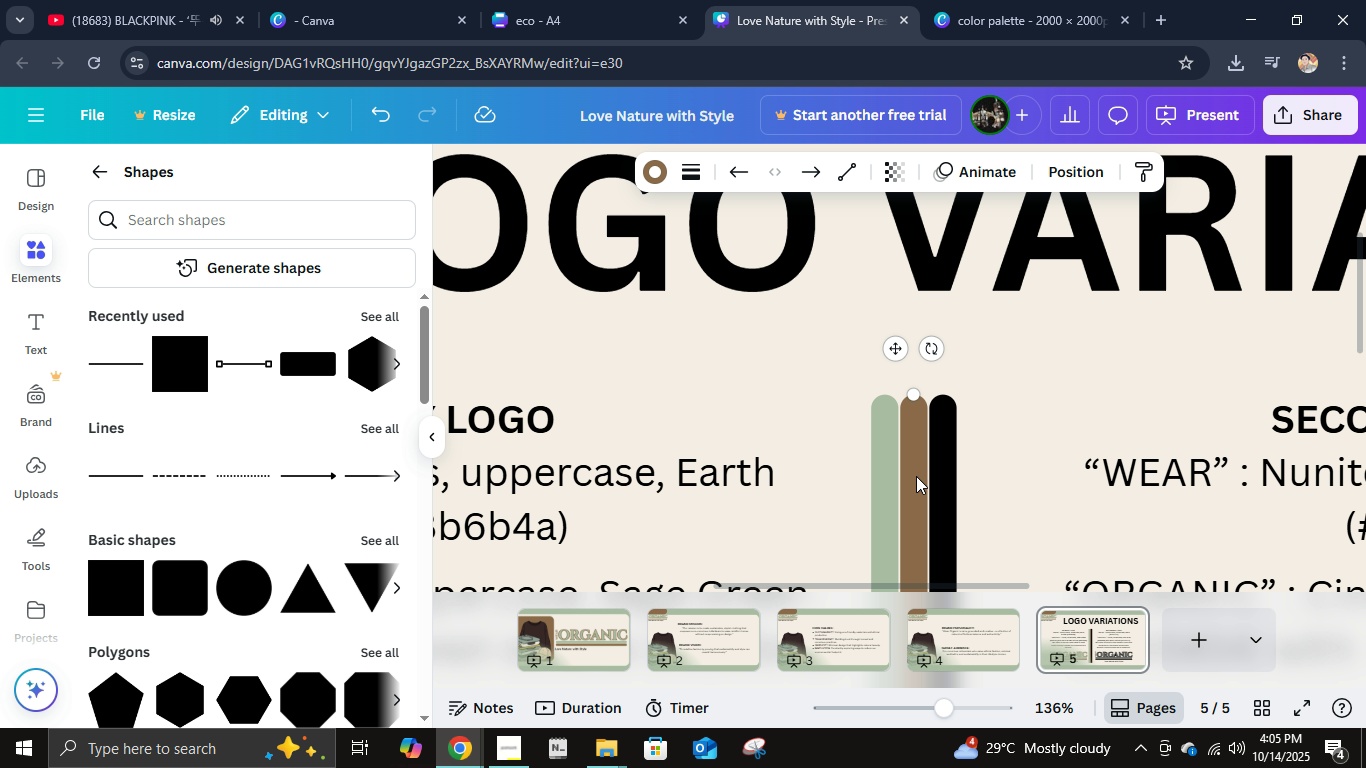 
hold_key(key=ControlLeft, duration=0.96)
scroll: coordinate [917, 477], scroll_direction: down, amount: 8.0
 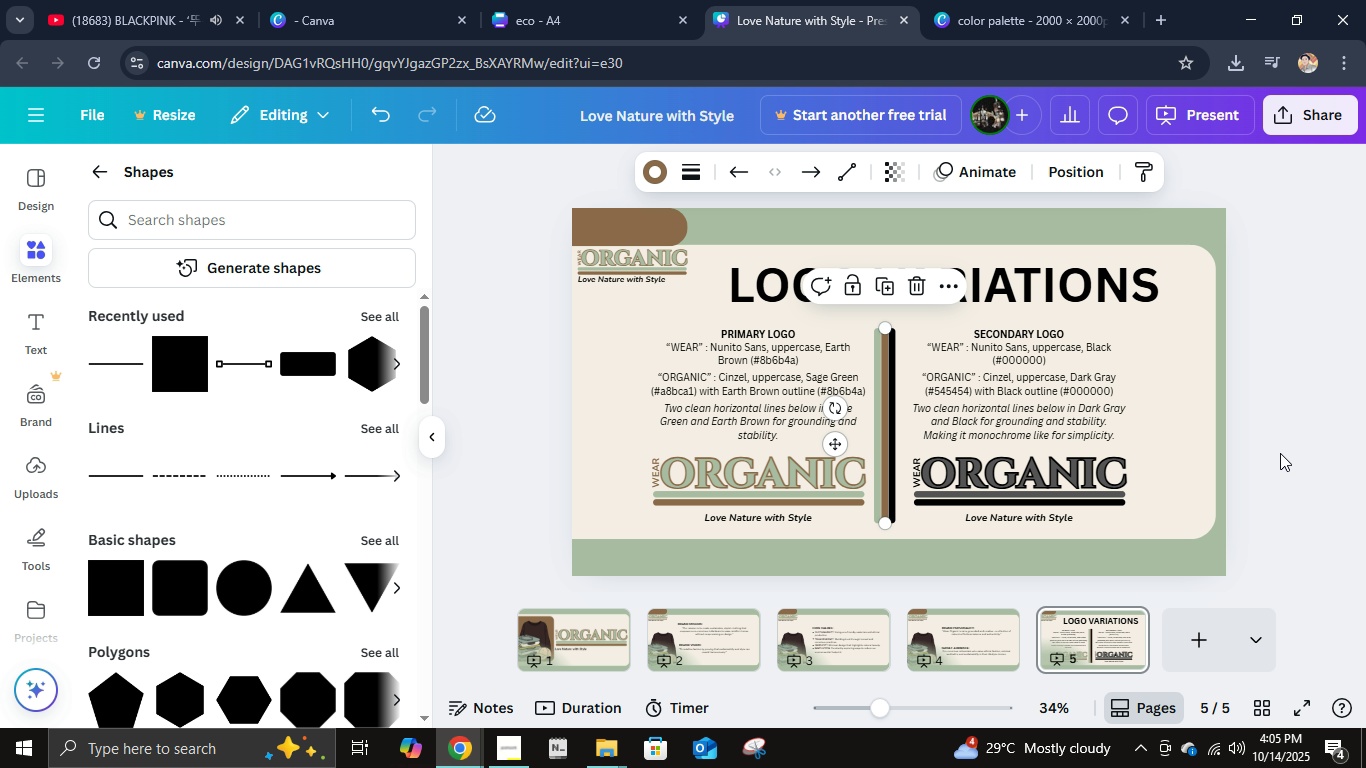 
left_click([1280, 453])
 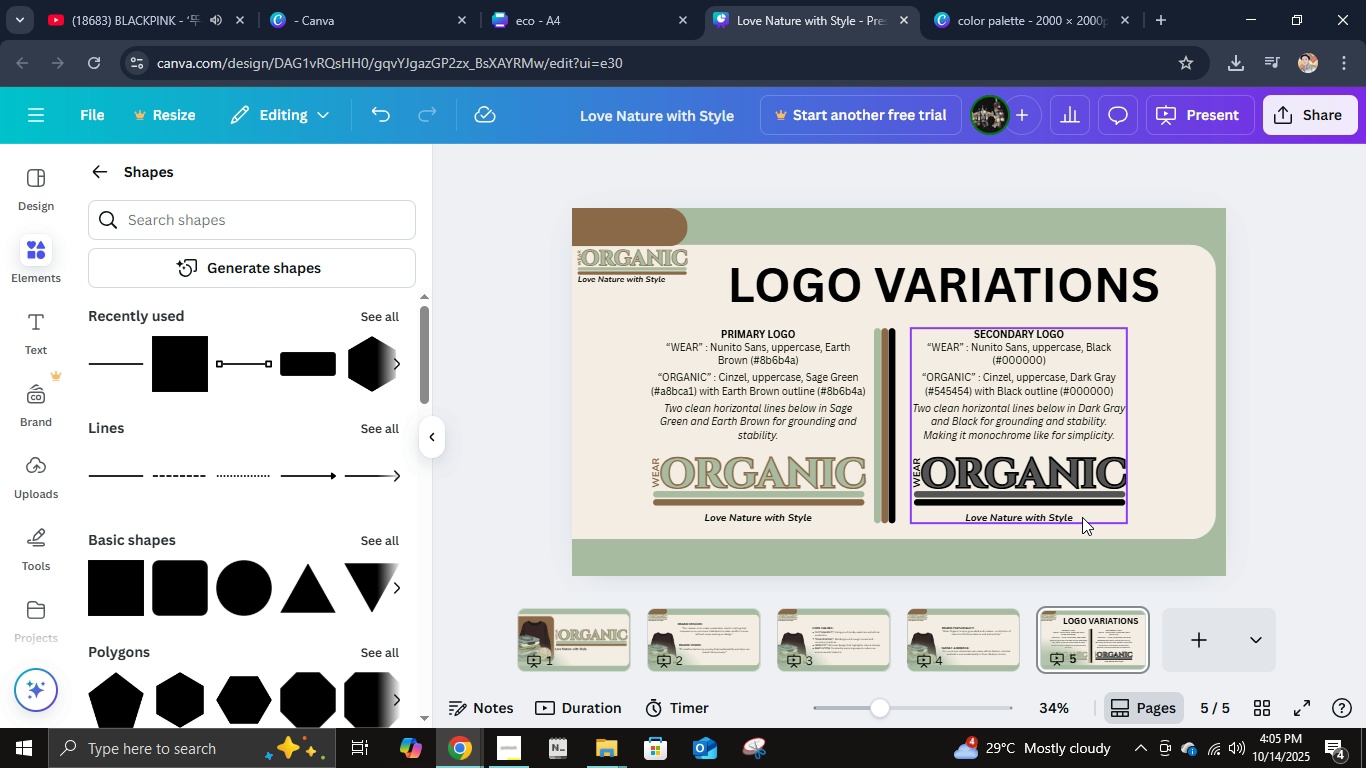 
hold_key(key=ControlLeft, duration=1.33)
scroll: coordinate [880, 350], scroll_direction: up, amount: 12.0
 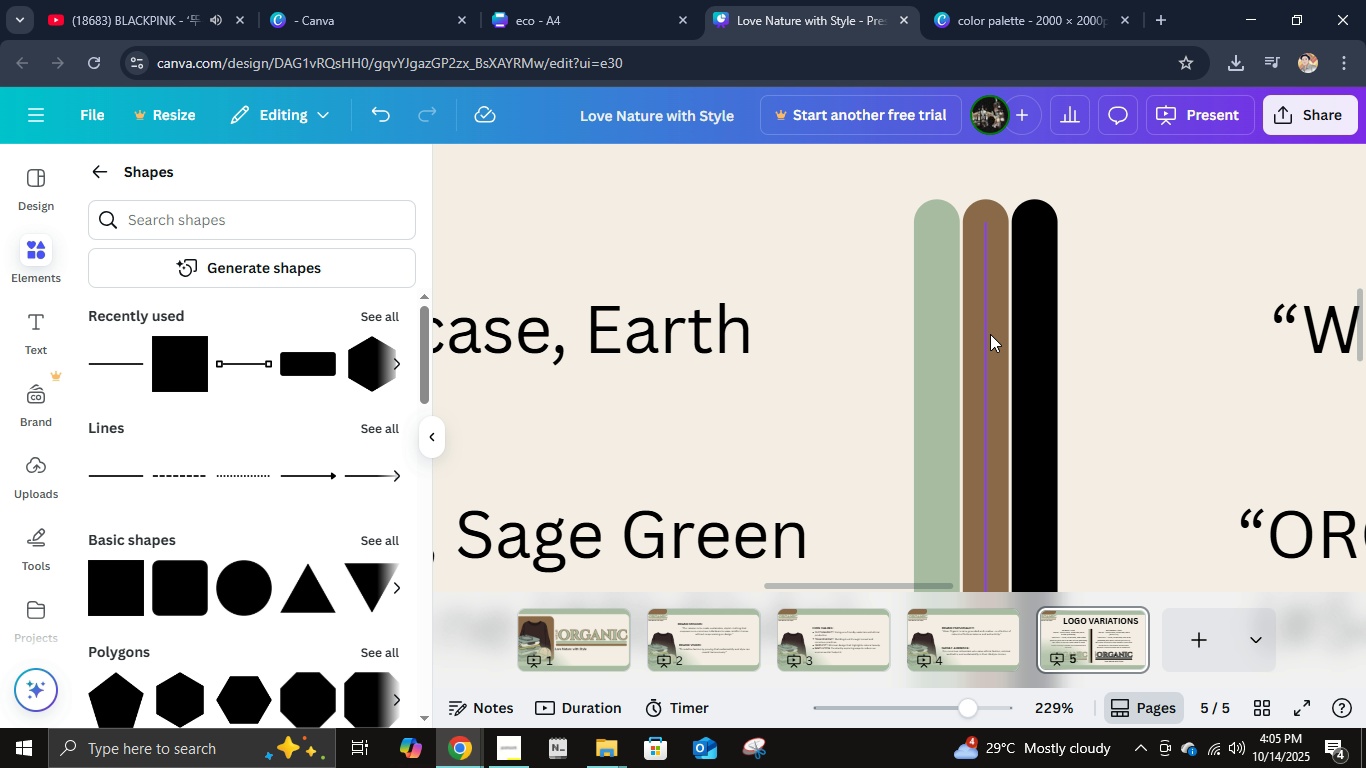 
left_click_drag(start_coordinate=[990, 334], to_coordinate=[1018, 330])
 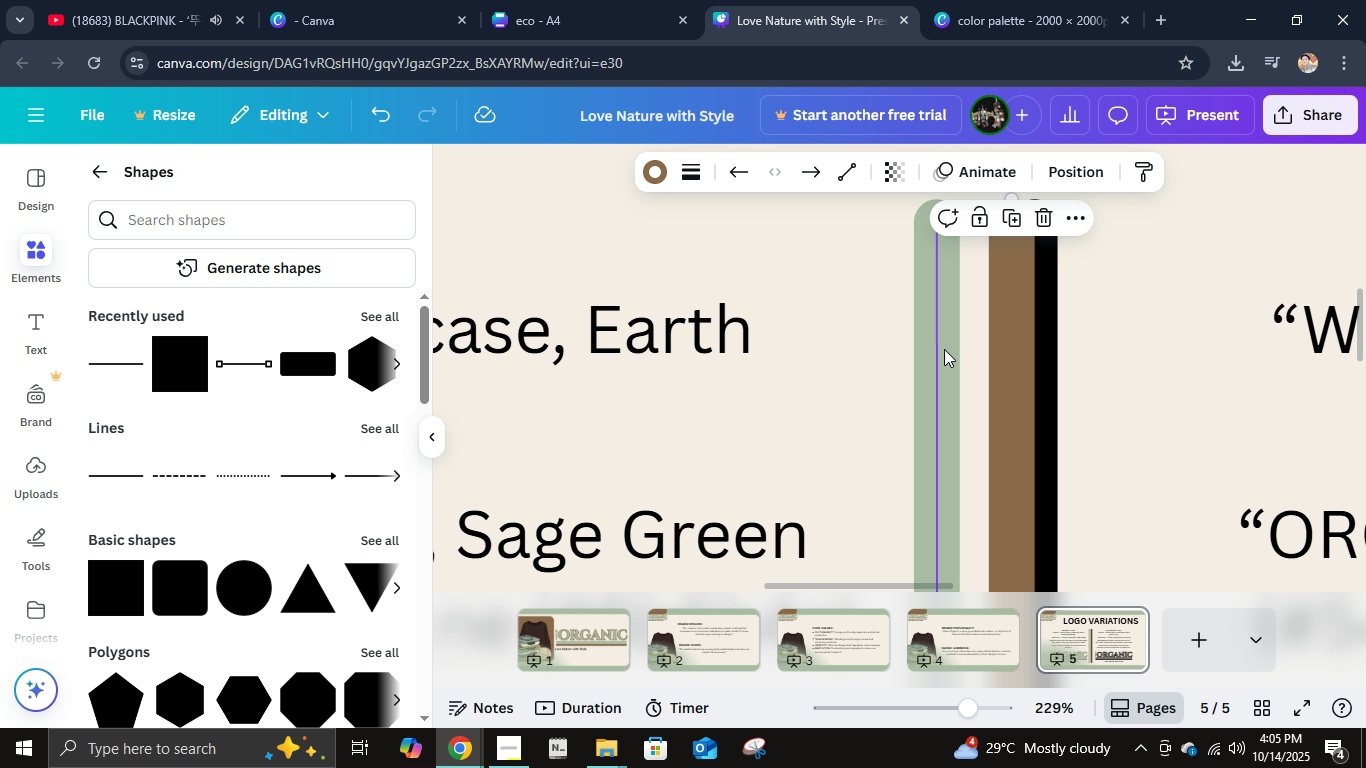 
left_click_drag(start_coordinate=[944, 349], to_coordinate=[991, 350])
 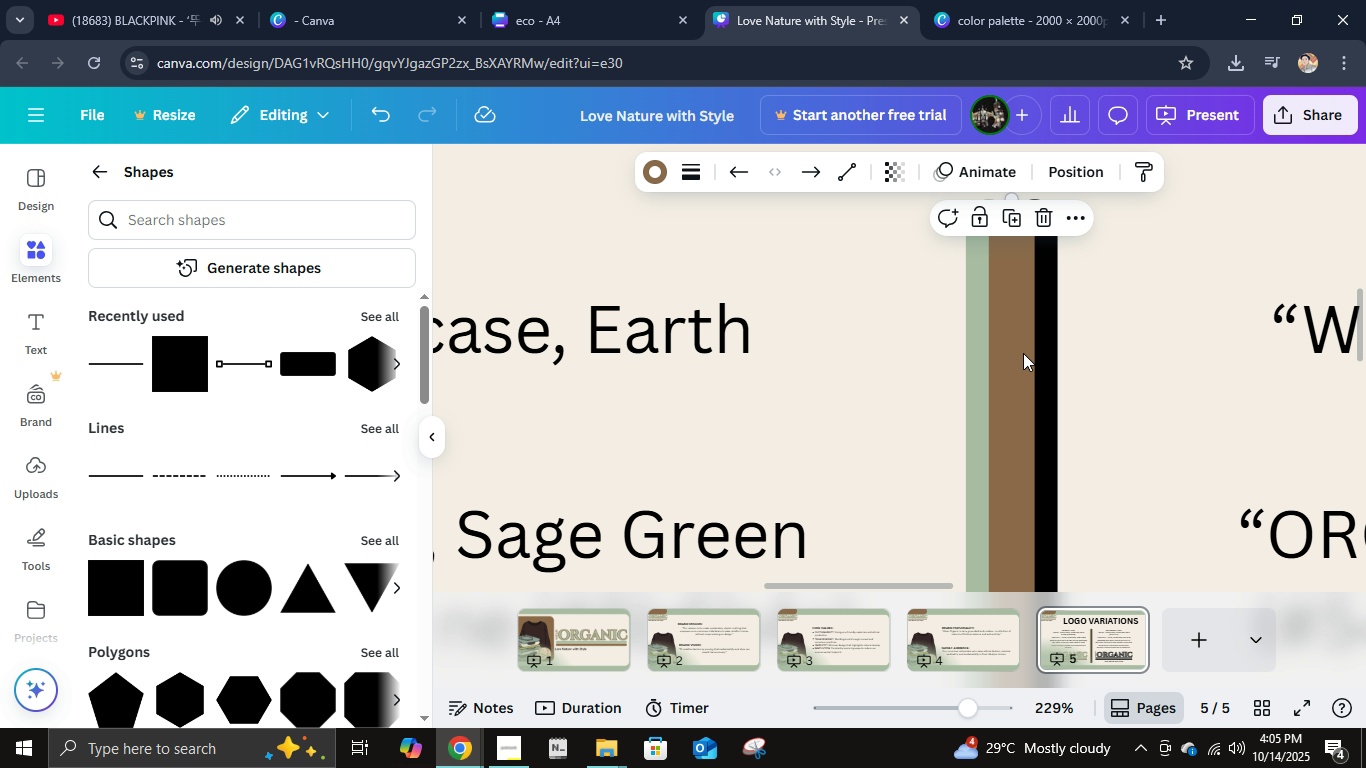 
left_click([1023, 353])
 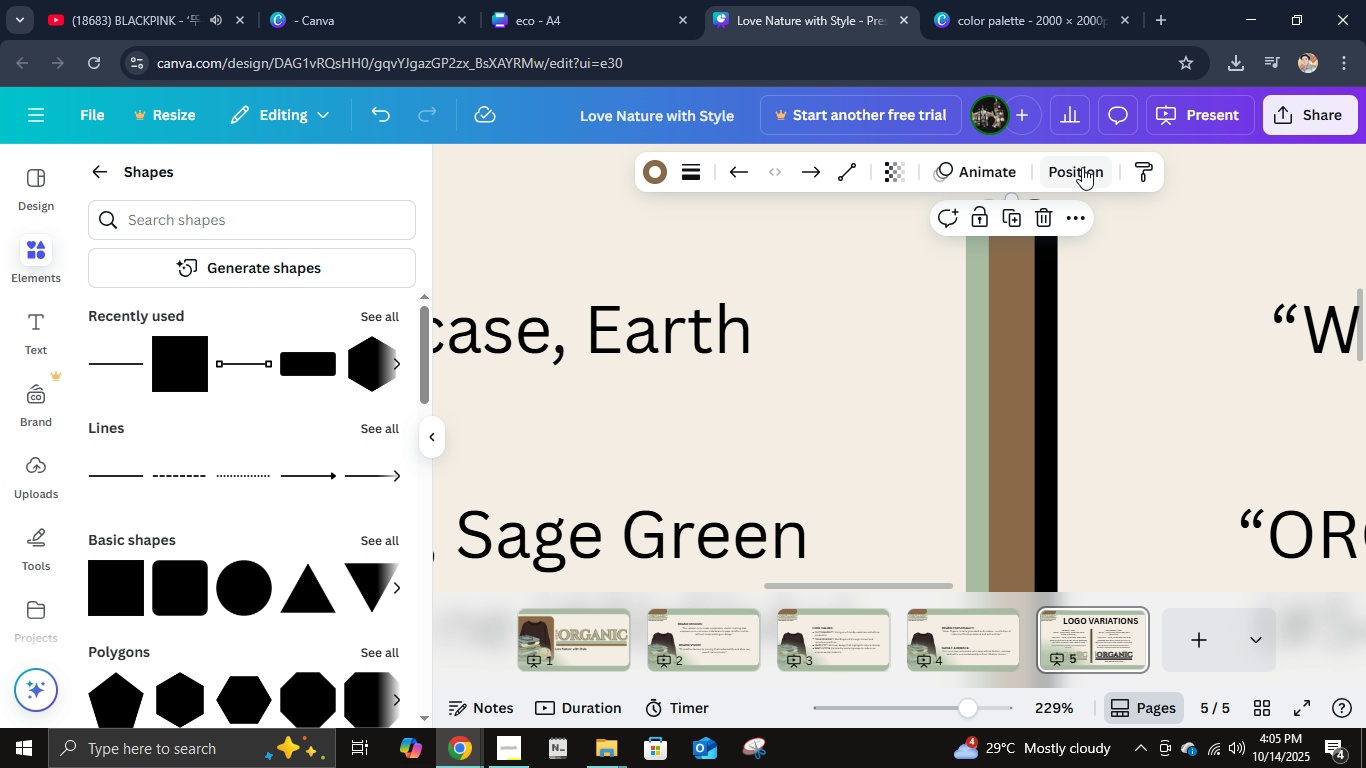 
left_click([1082, 167])
 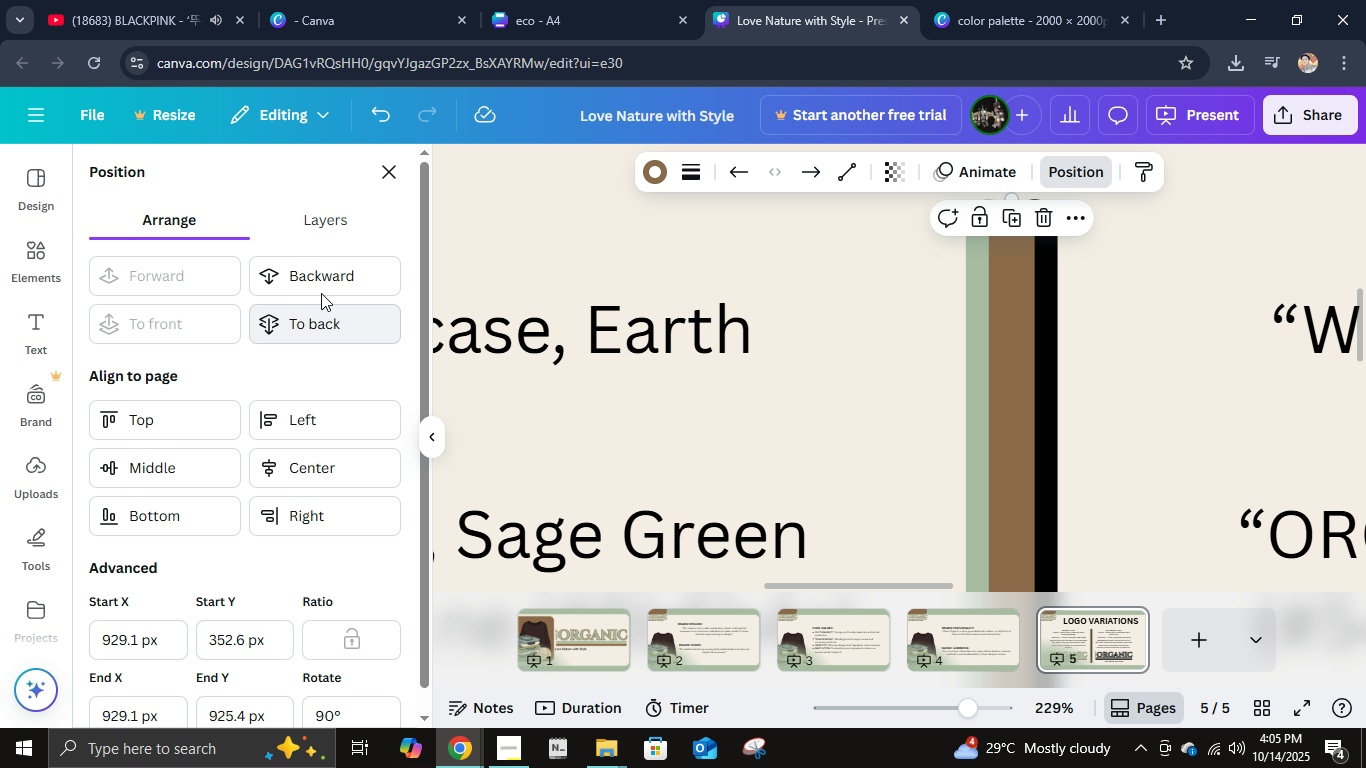 
left_click([322, 283])
 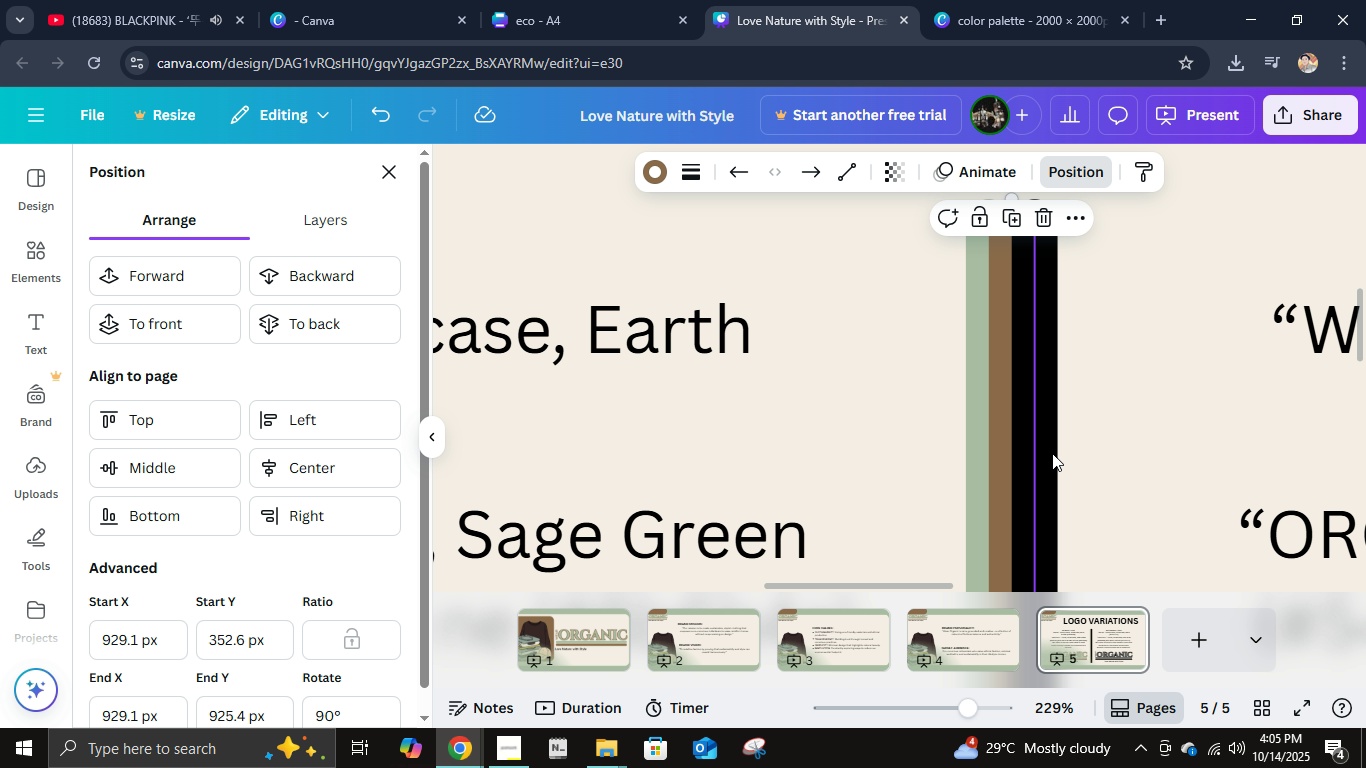 
left_click([1048, 449])
 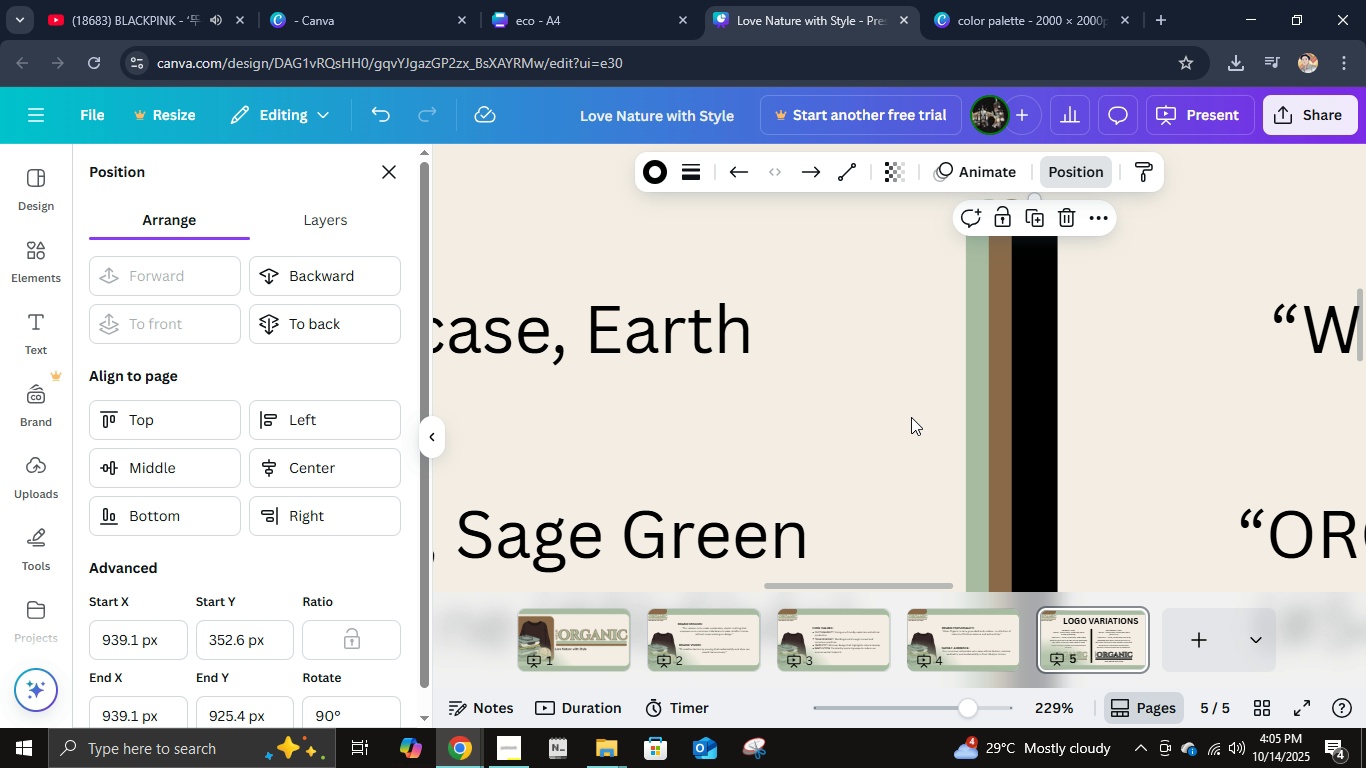 
hold_key(key=ControlLeft, duration=1.53)
scroll: coordinate [900, 414], scroll_direction: down, amount: 4.0
 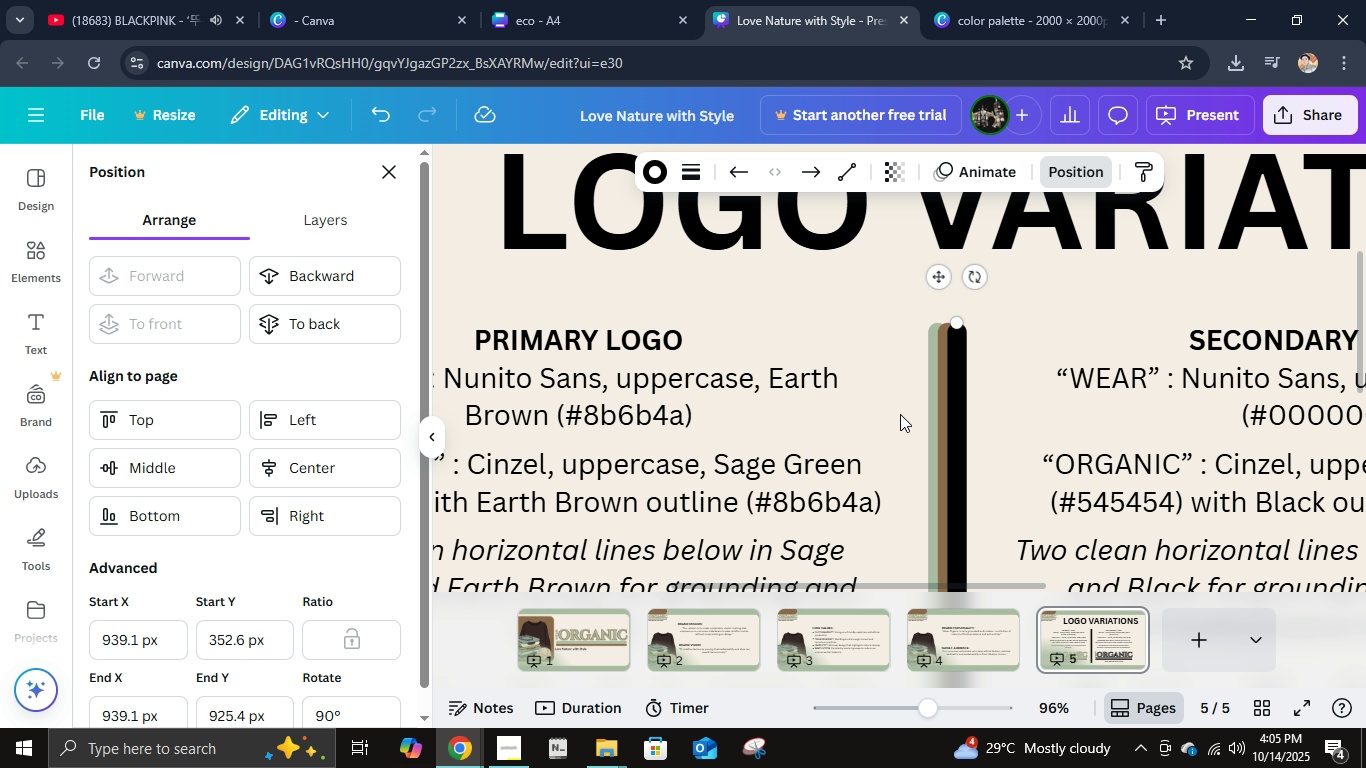 
hold_key(key=ControlLeft, duration=1.52)
scroll: coordinate [896, 407], scroll_direction: up, amount: 4.0
 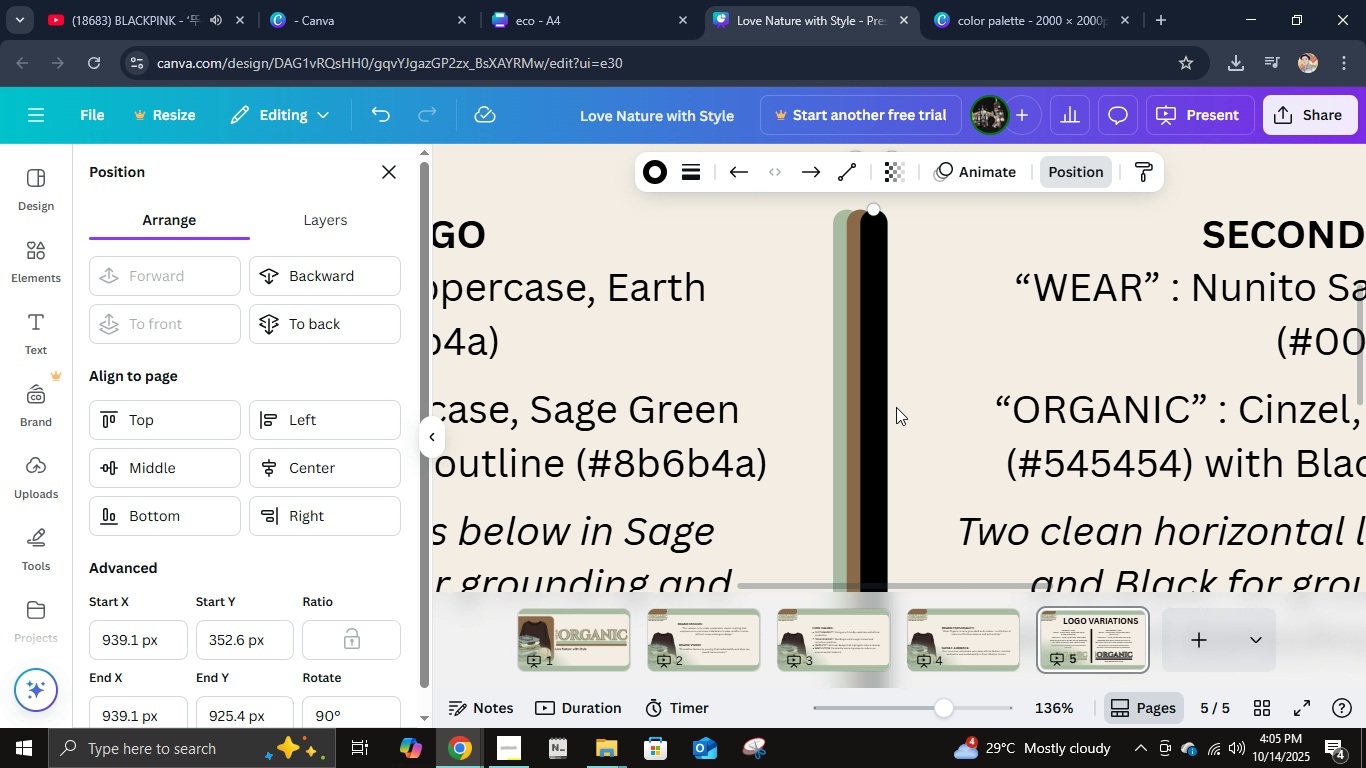 
key(Control+ControlLeft)
 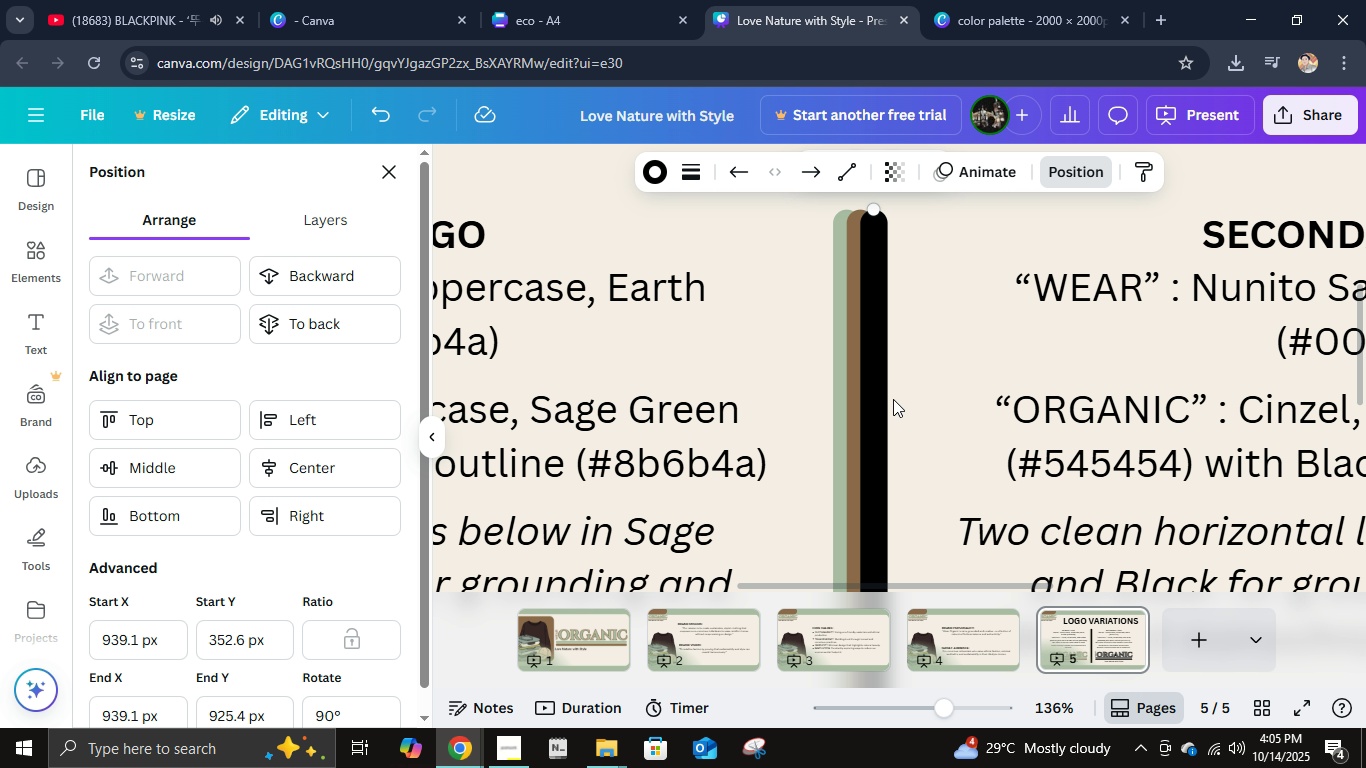 
key(Control+ControlLeft)
 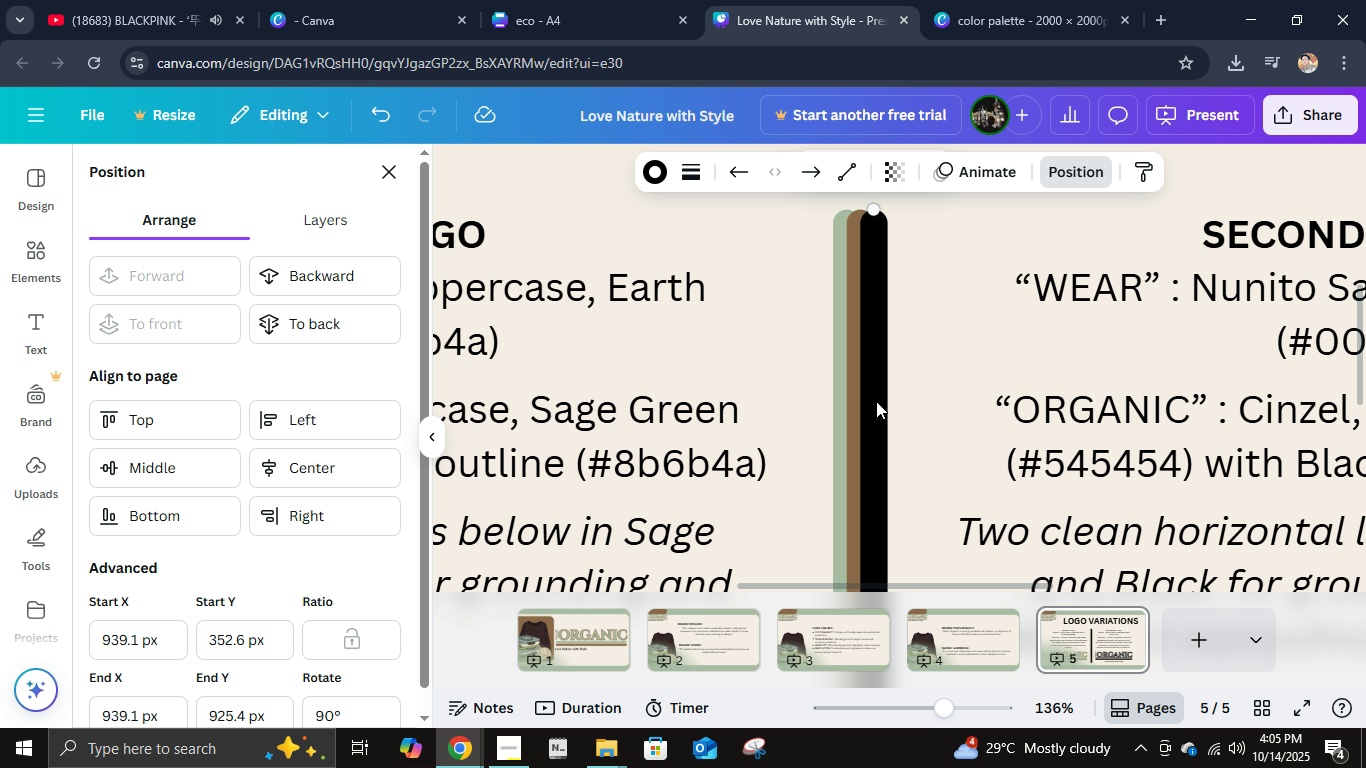 
key(Control+ControlLeft)
 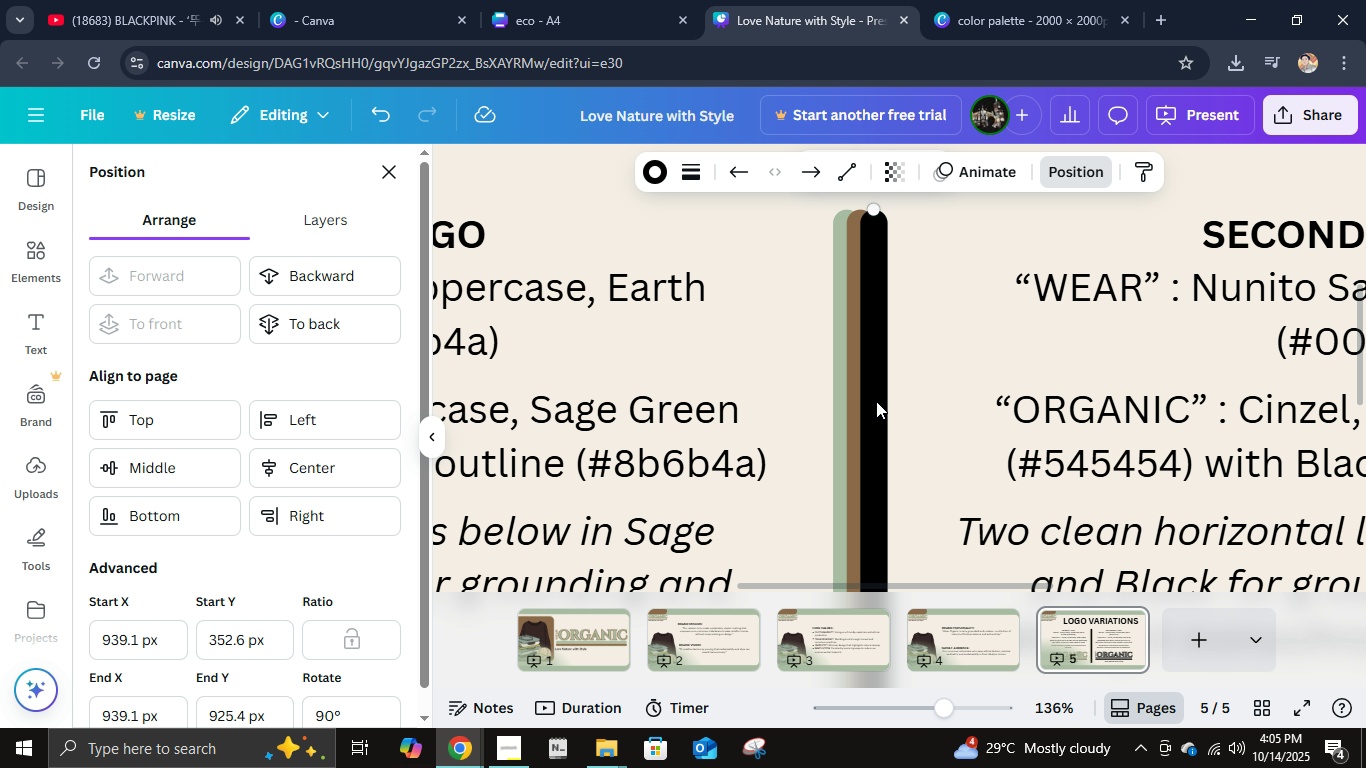 
key(Control+ControlLeft)
 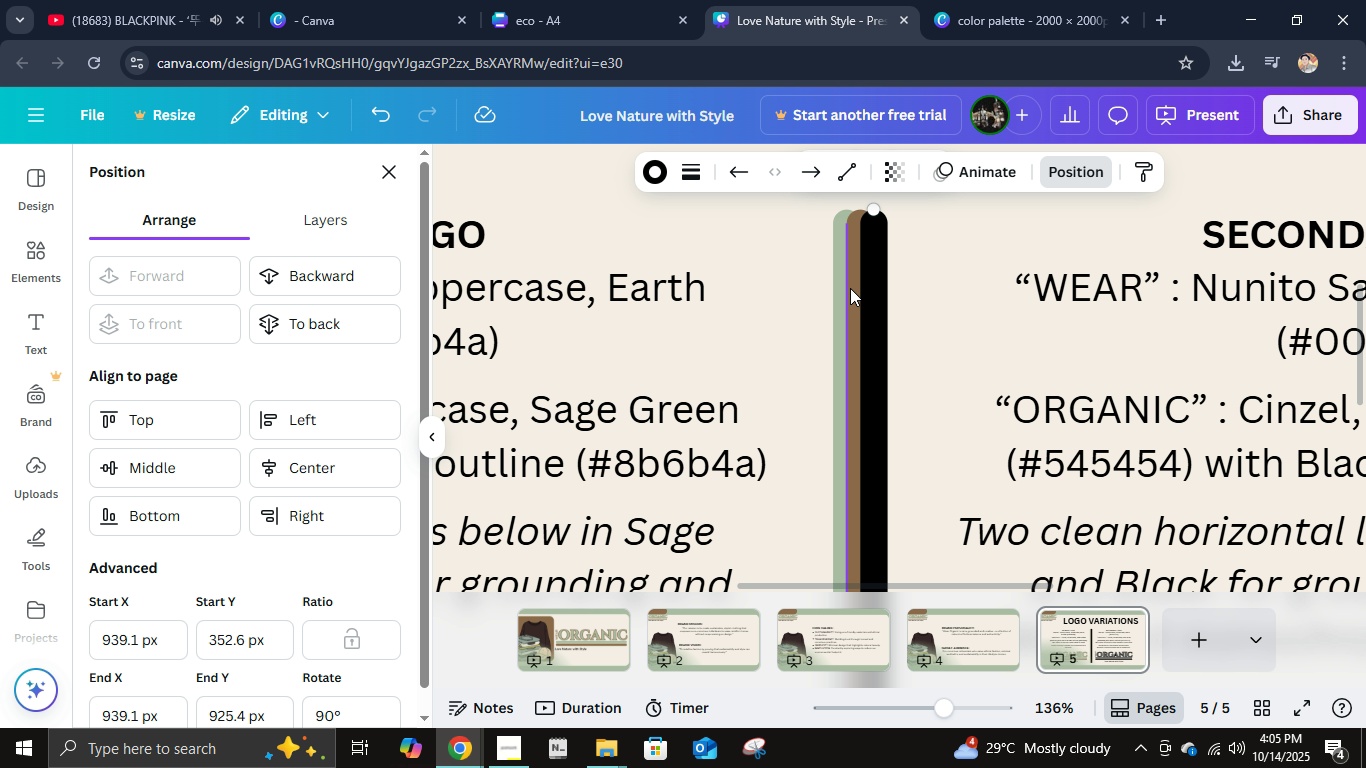 
hold_key(key=ControlLeft, duration=1.53)
scroll: coordinate [951, 436], scroll_direction: down, amount: 7.0
 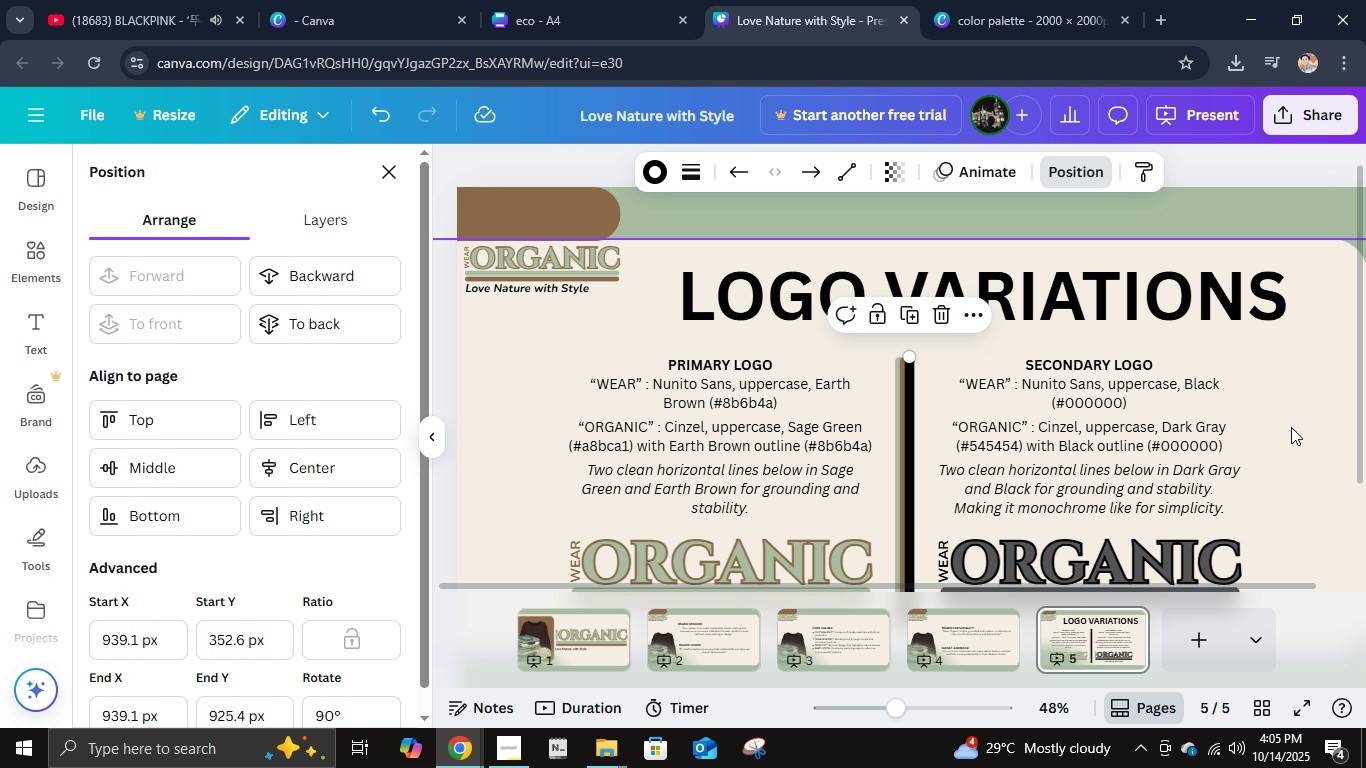 
hold_key(key=ControlLeft, duration=0.55)
scroll: coordinate [1275, 419], scroll_direction: down, amount: 2.0
 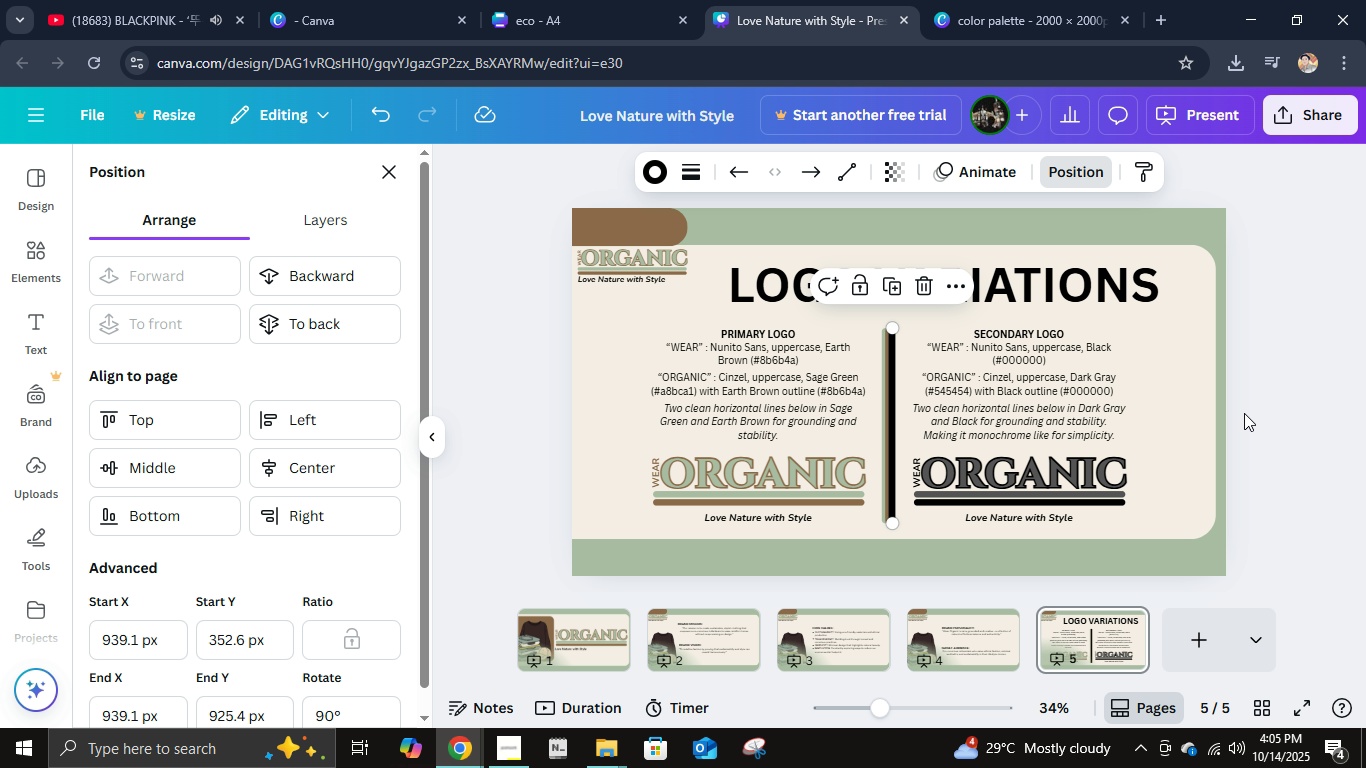 
left_click([1244, 413])
 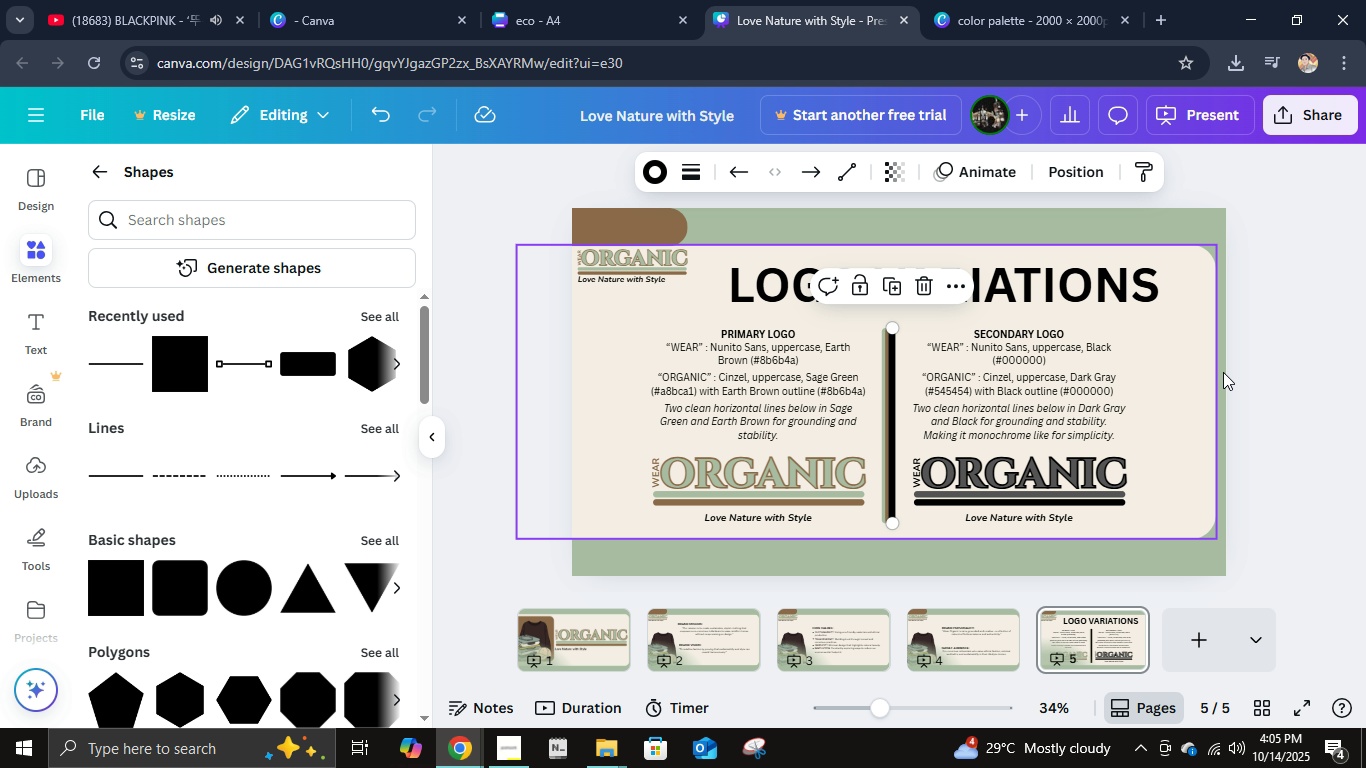 
left_click([1225, 371])
 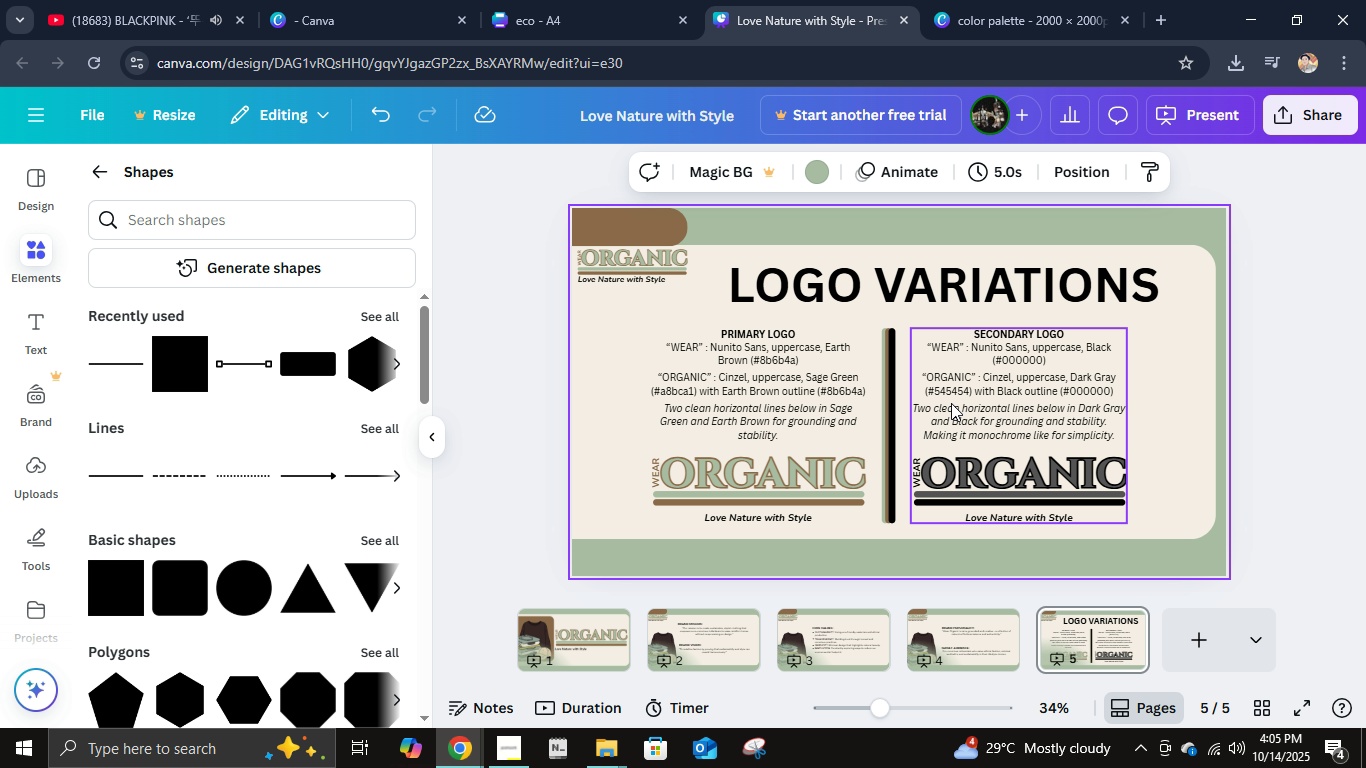 
hold_key(key=ControlLeft, duration=0.93)
scroll: coordinate [905, 281], scroll_direction: up, amount: 11.0
 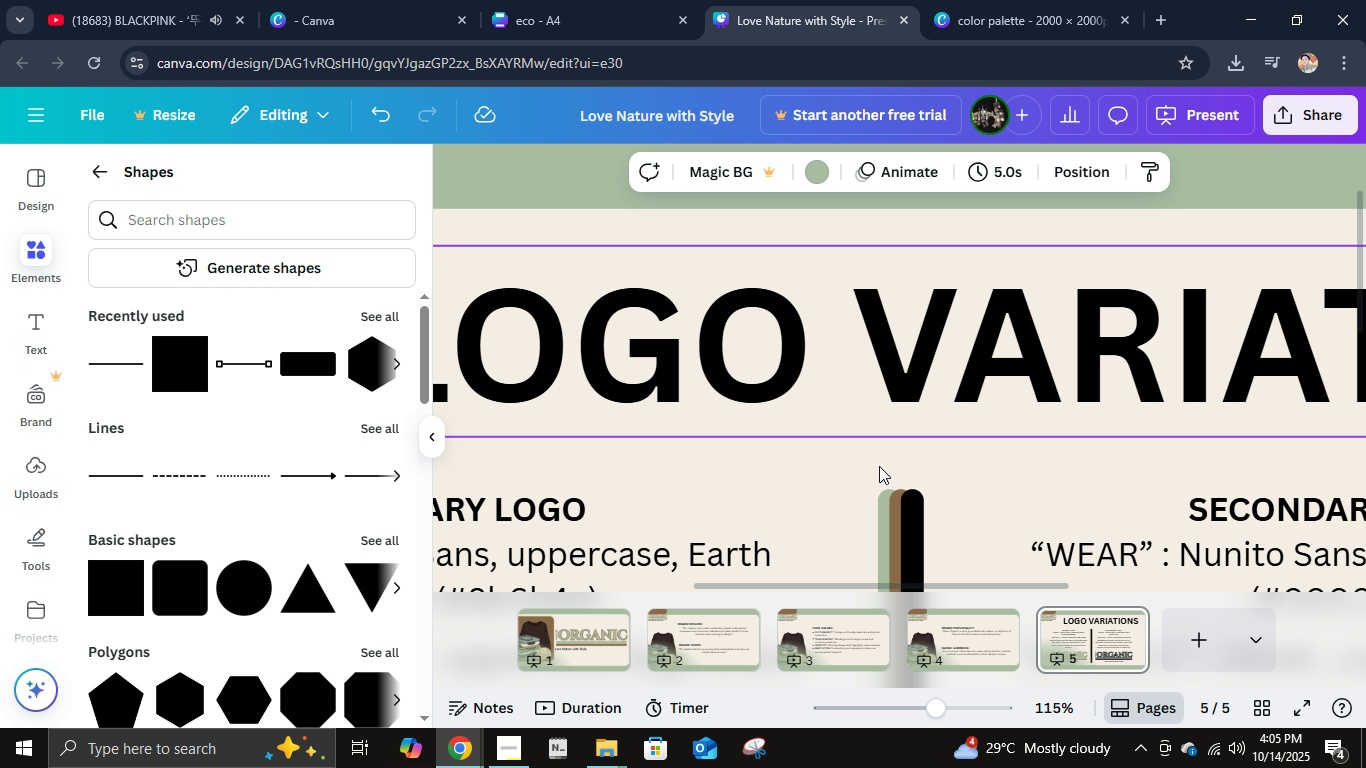 
hold_key(key=ControlLeft, duration=0.45)
scroll: coordinate [879, 489], scroll_direction: up, amount: 5.0
 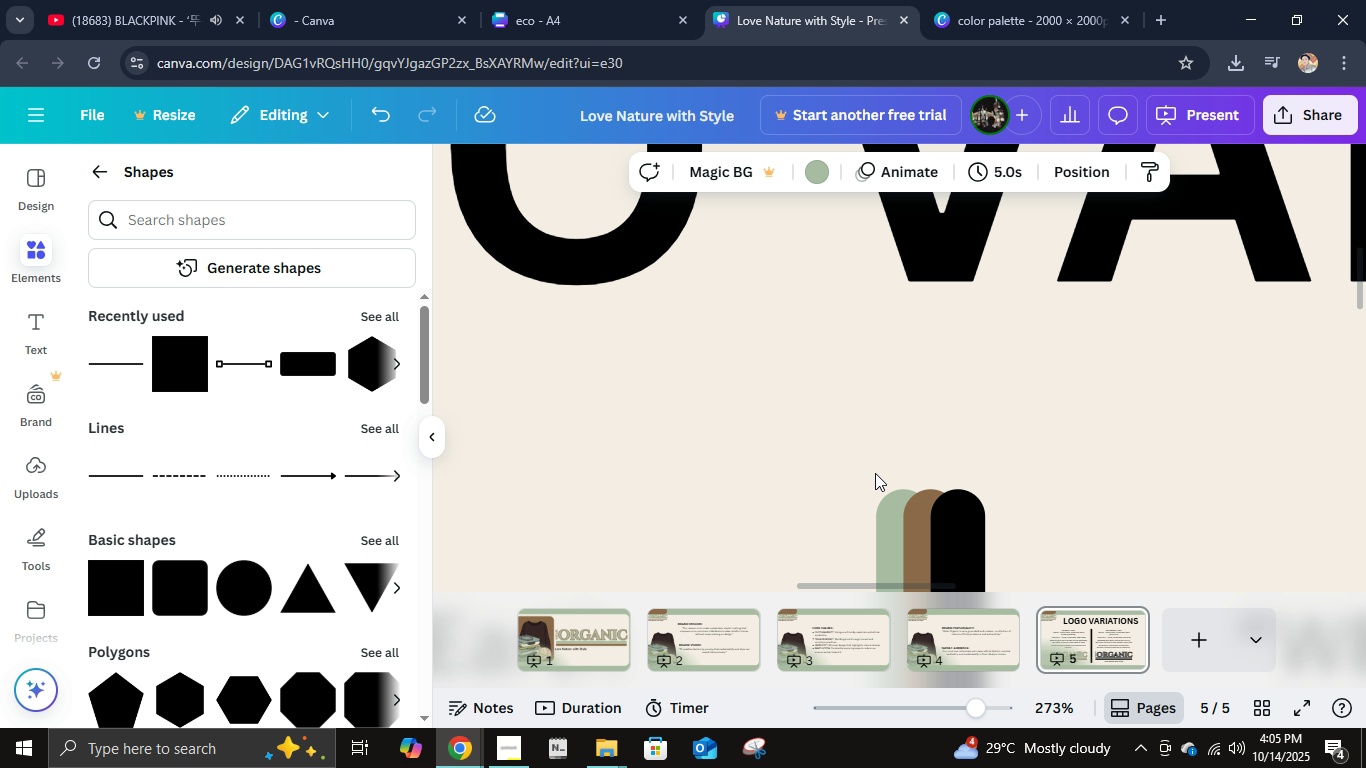 
left_click_drag(start_coordinate=[873, 472], to_coordinate=[996, 535])
 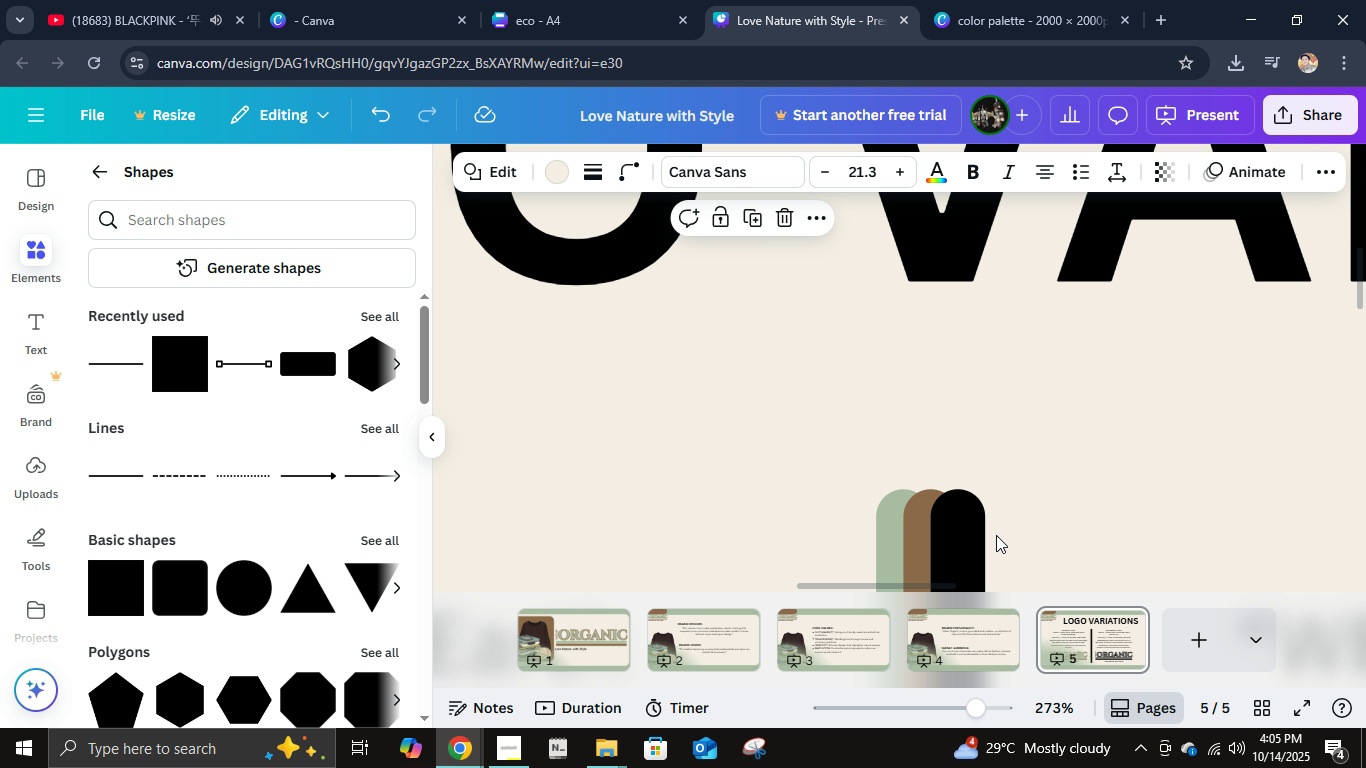 
key(Control+Z)
 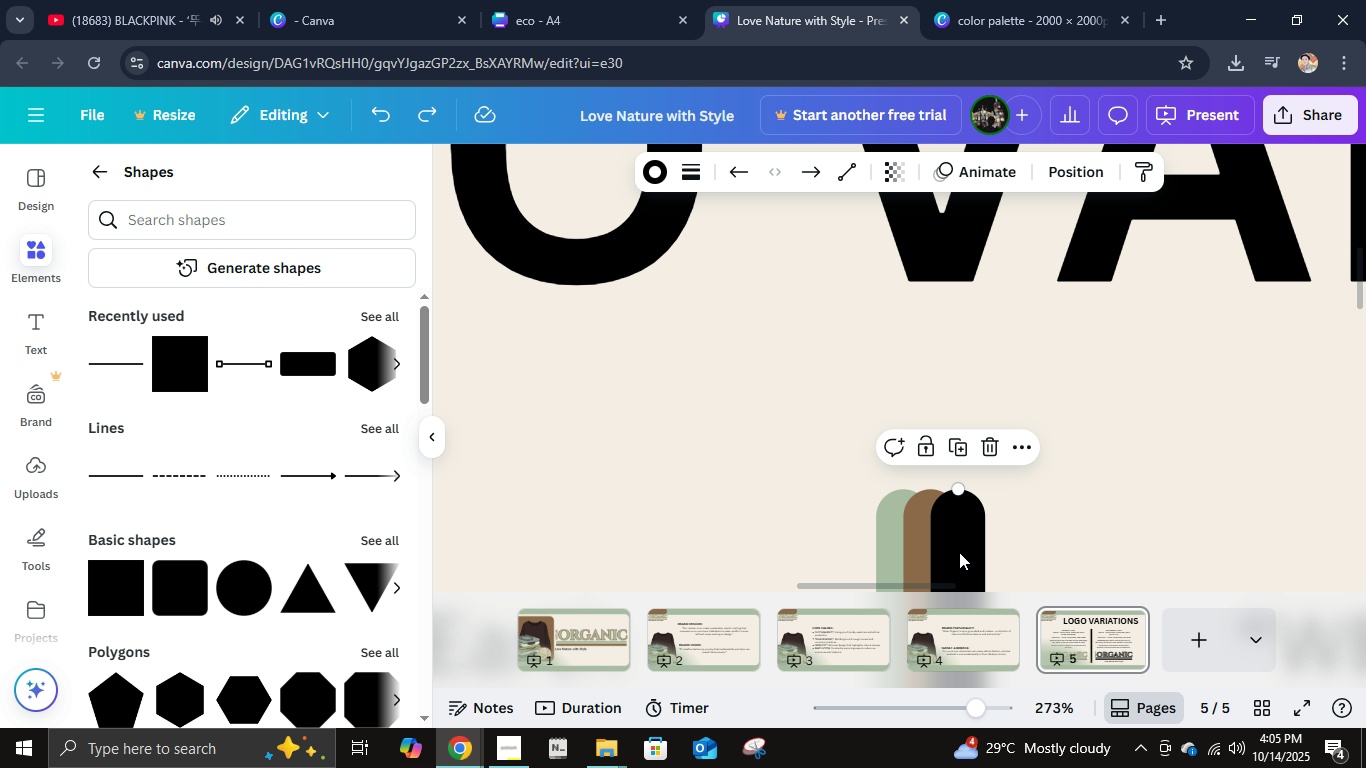 
left_click([959, 552])
 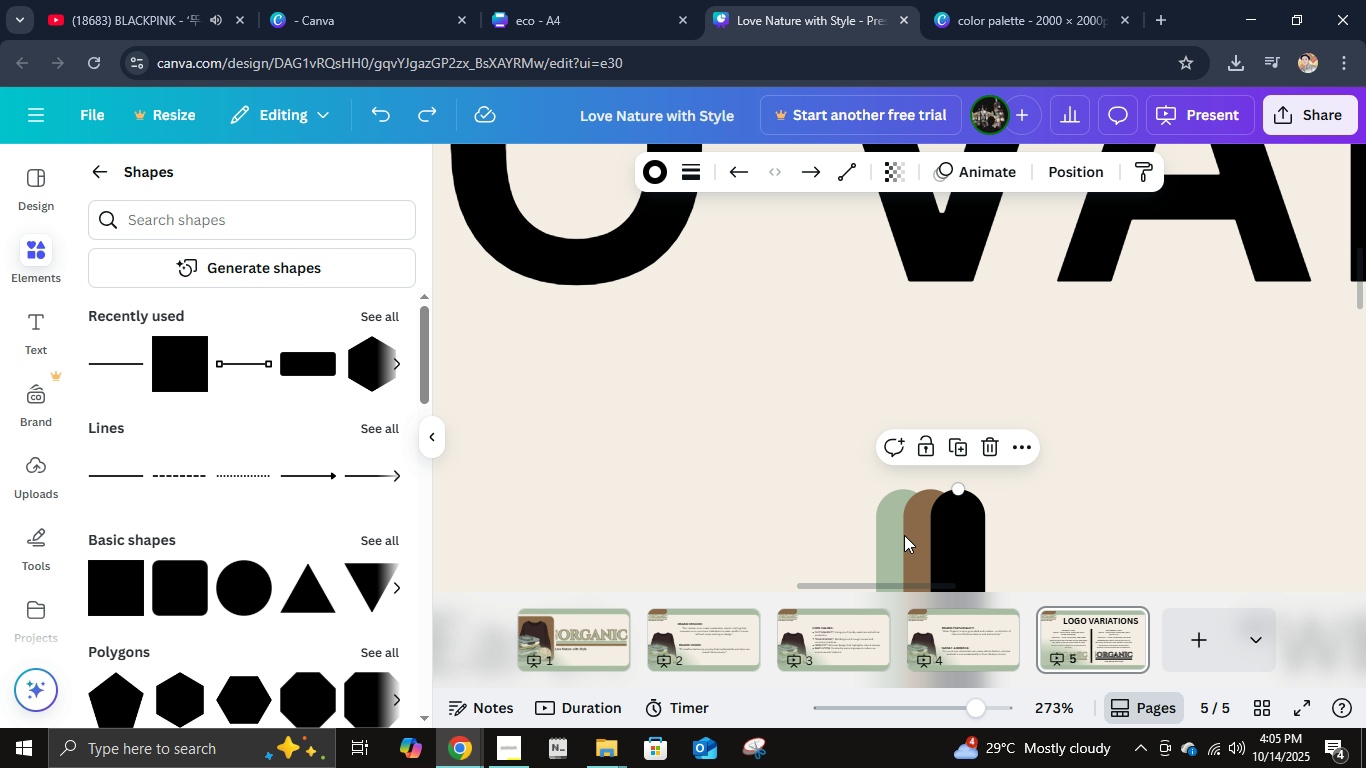 
hold_key(key=ShiftLeft, duration=1.24)
left_click([913, 546])
 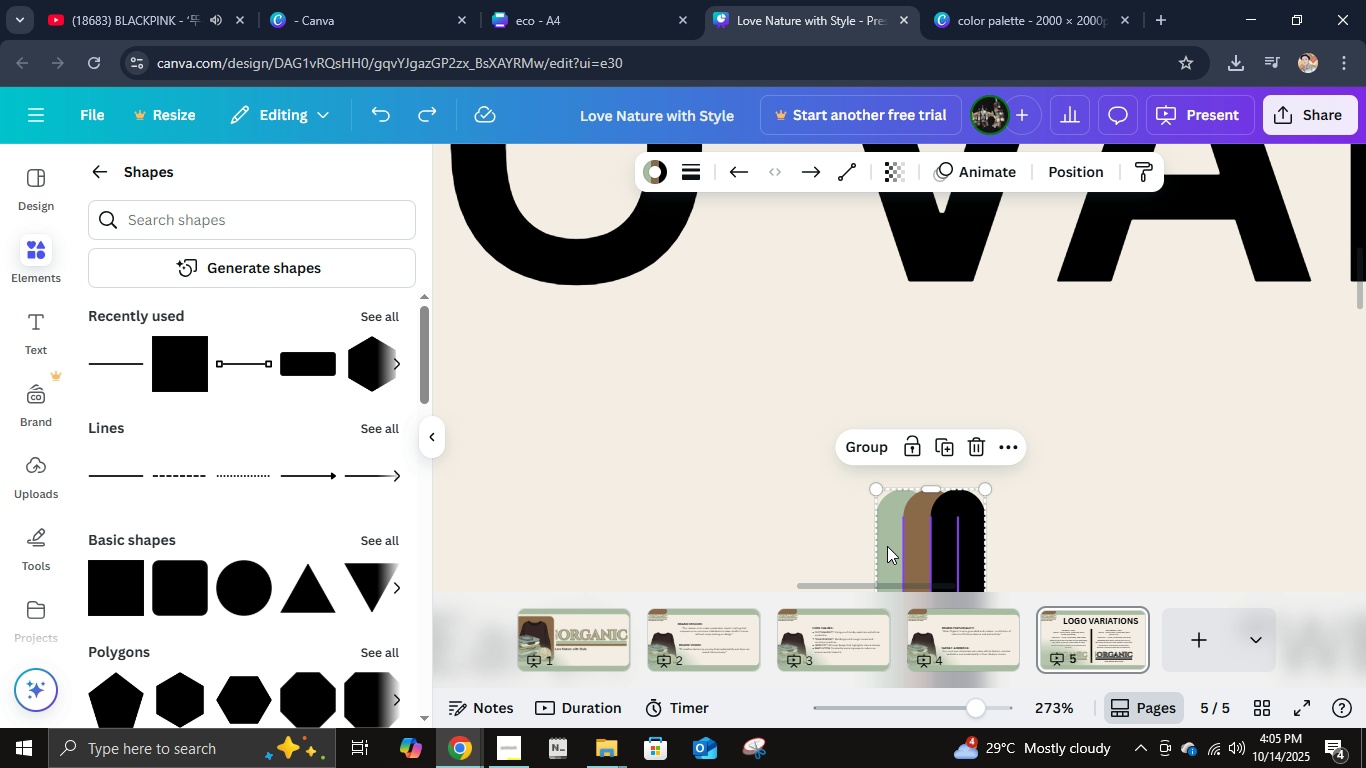 
double_click([887, 546])
 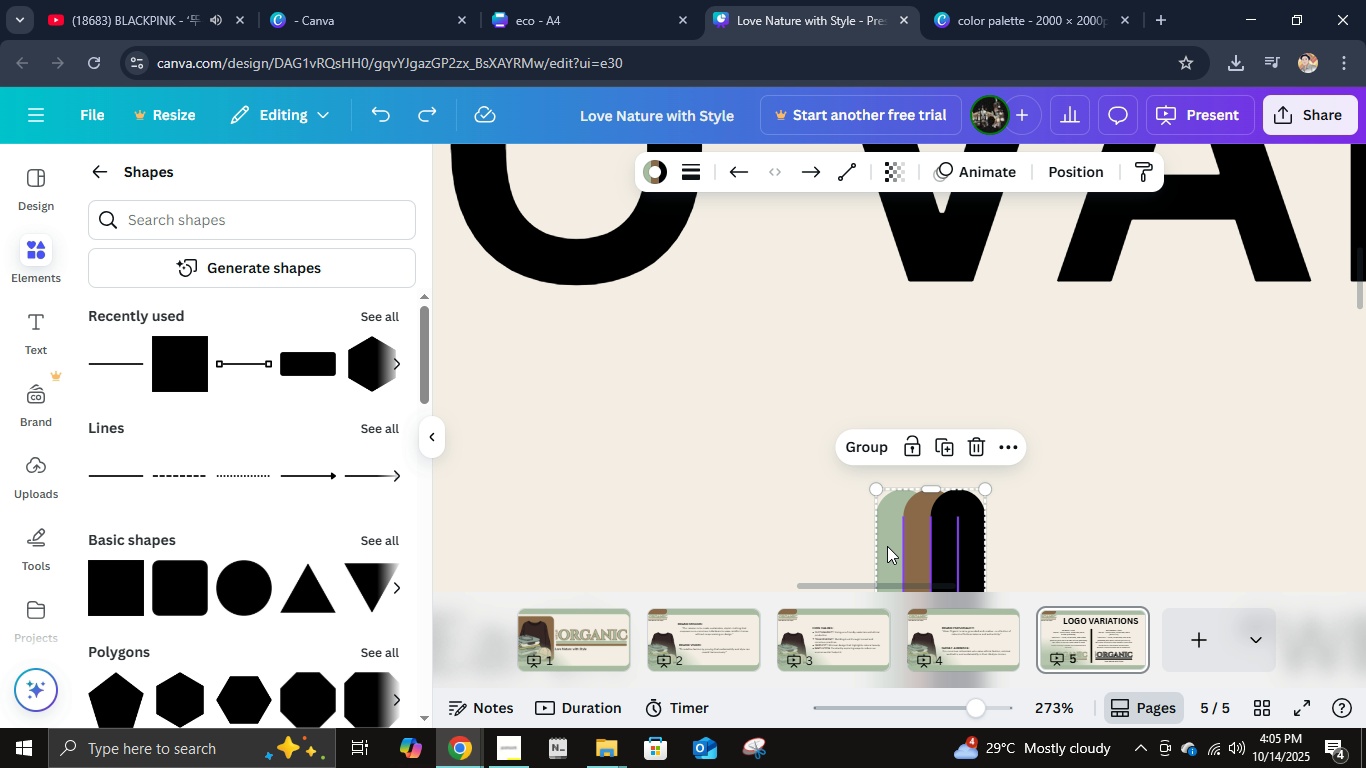 
key(Control+G)
 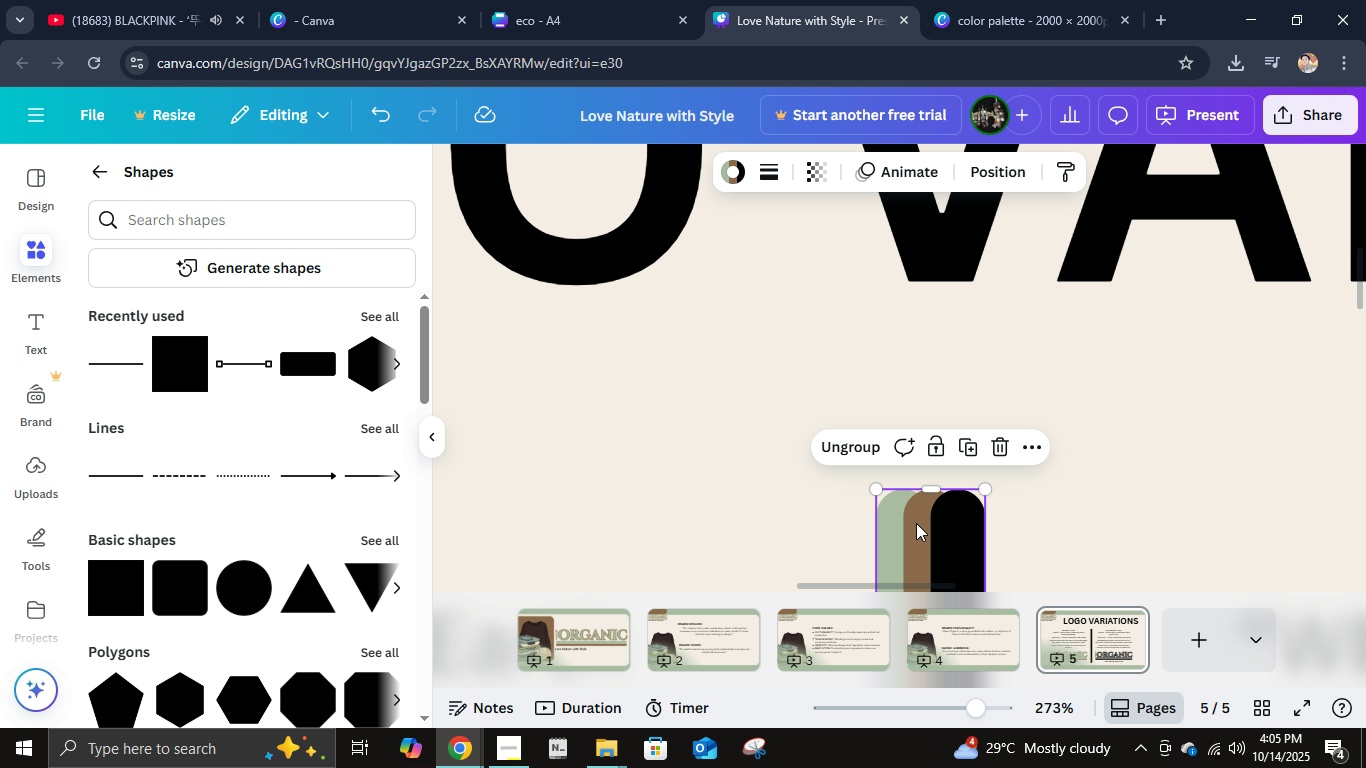 
hold_key(key=ControlLeft, duration=1.54)
scroll: coordinate [920, 515], scroll_direction: down, amount: 15.0
 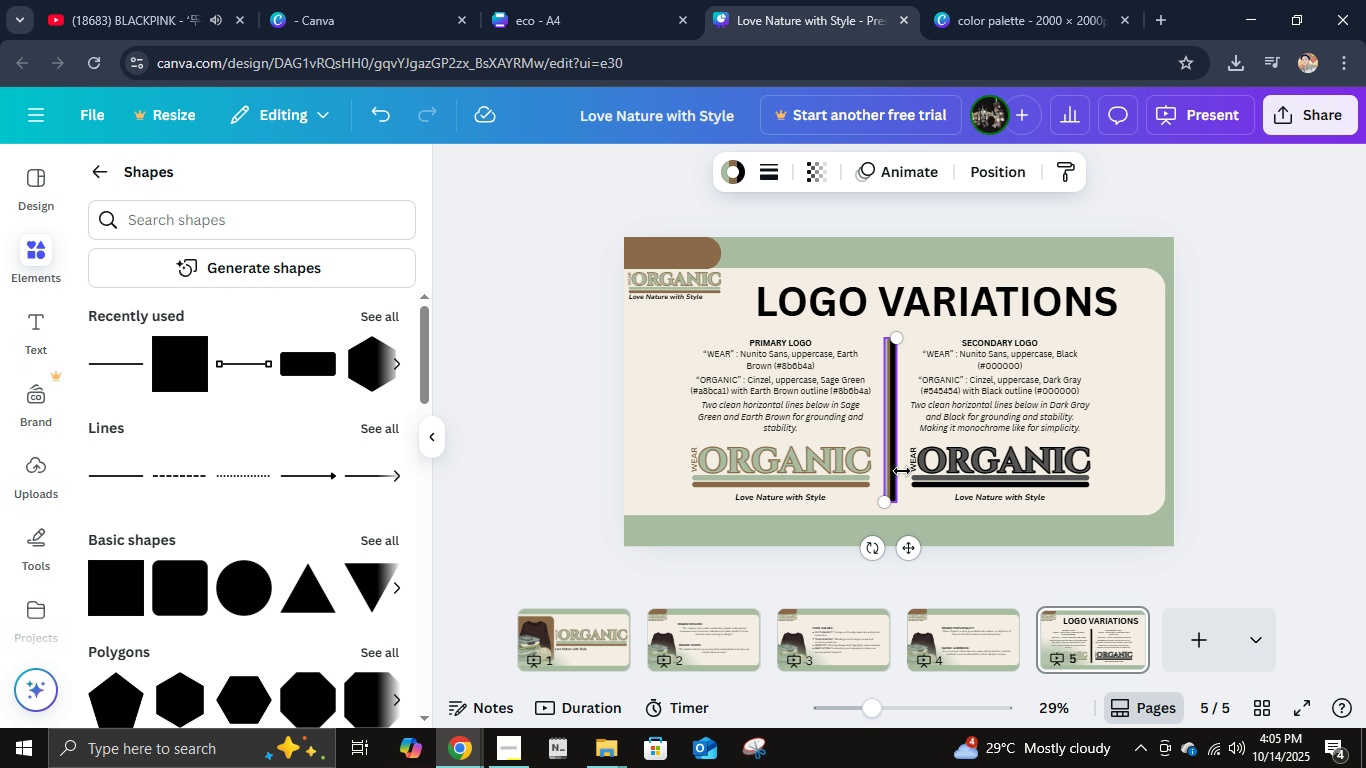 
hold_key(key=ControlLeft, duration=0.69)
scroll: coordinate [902, 471], scroll_direction: up, amount: 4.0
 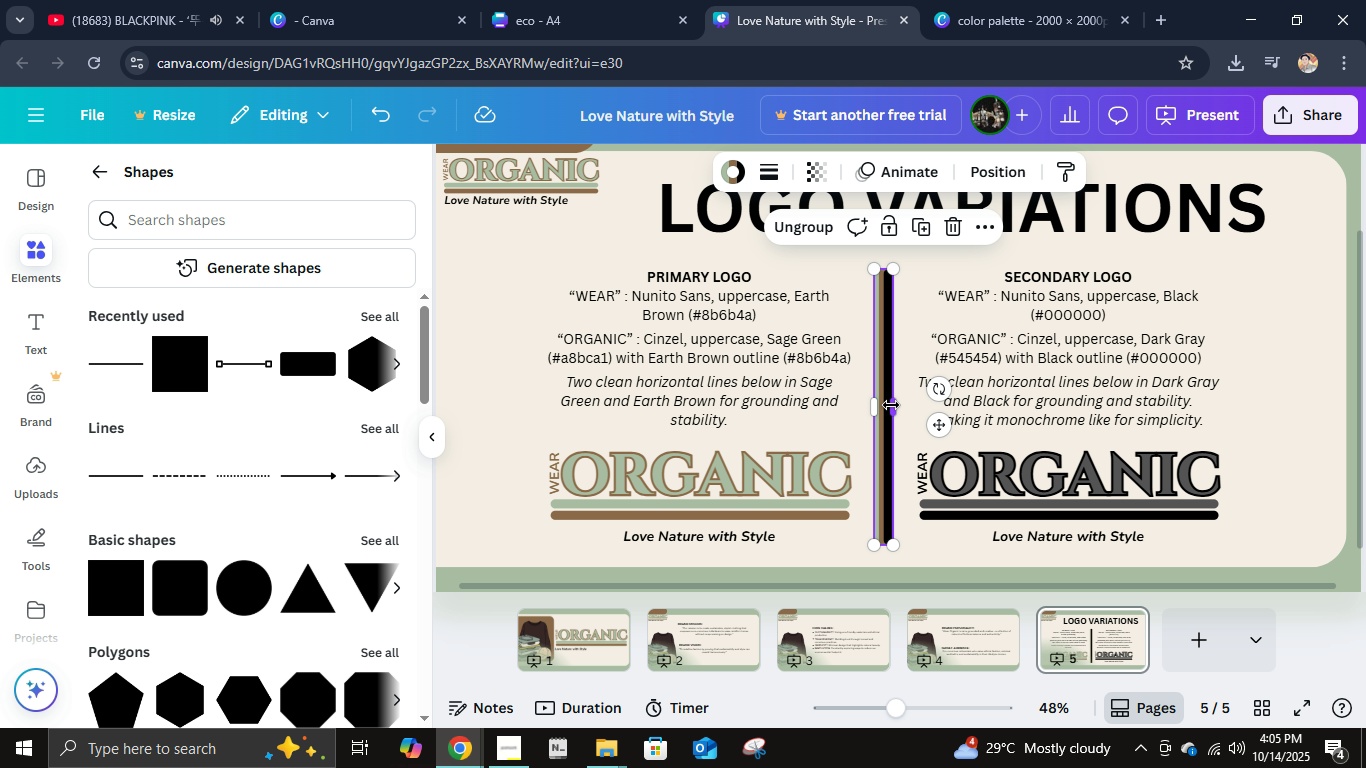 
left_click_drag(start_coordinate=[896, 409], to_coordinate=[889, 412])
 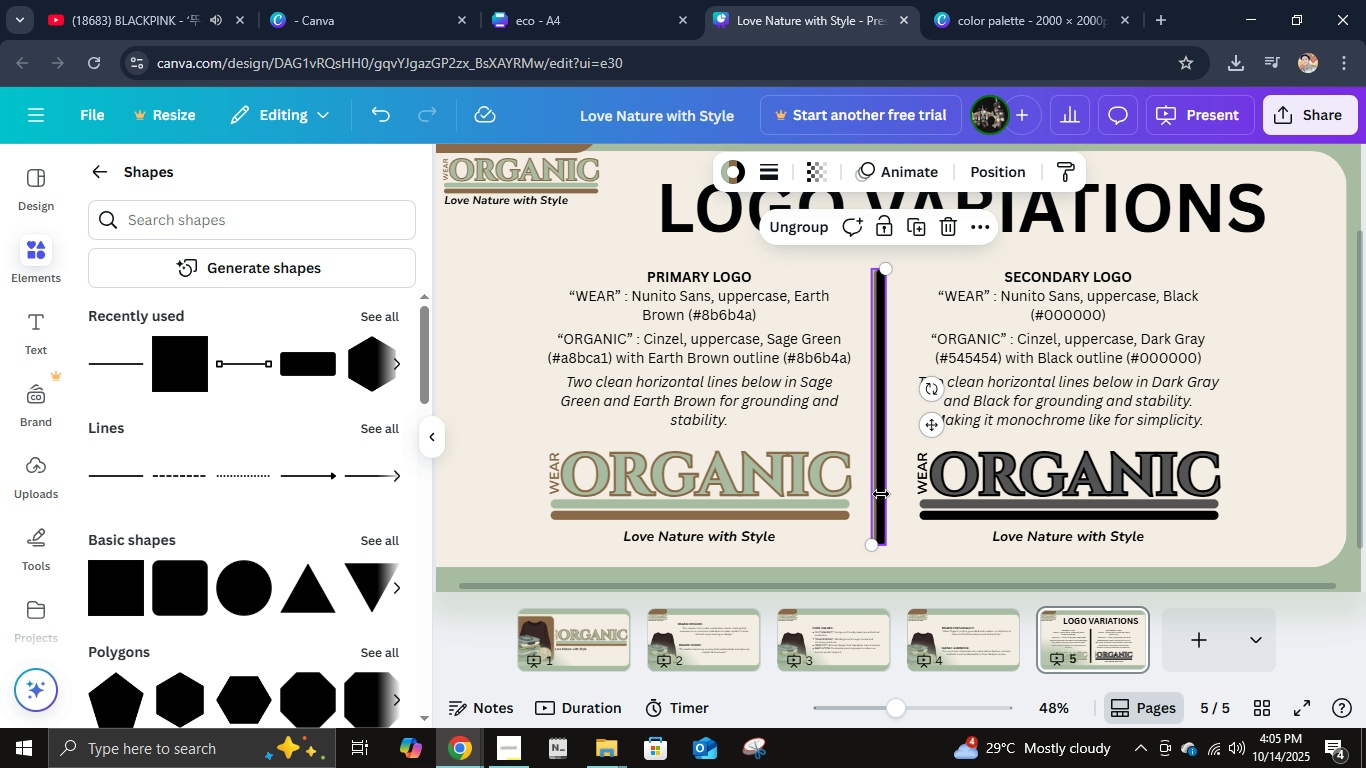 
hold_key(key=ControlLeft, duration=0.41)
scroll: coordinate [835, 471], scroll_direction: up, amount: 6.0
 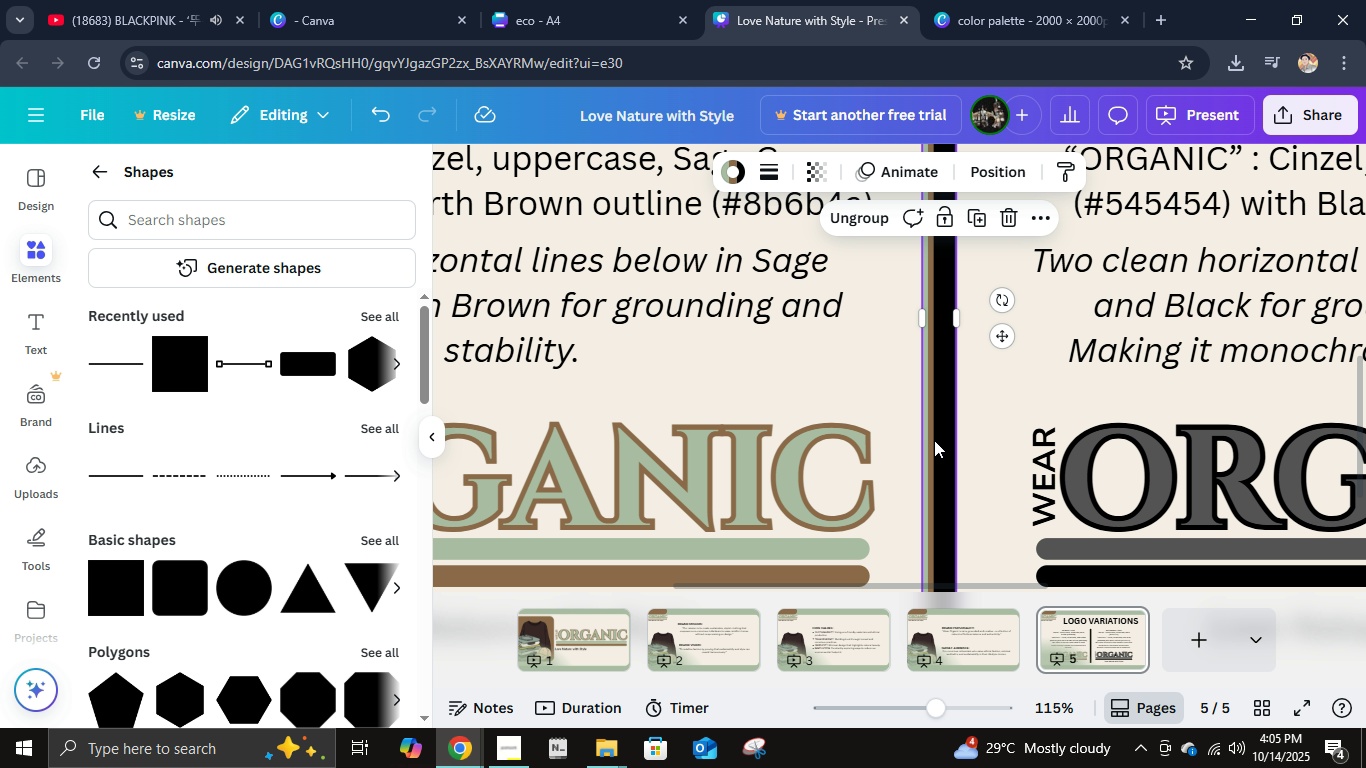 
left_click_drag(start_coordinate=[936, 440], to_coordinate=[947, 440])
 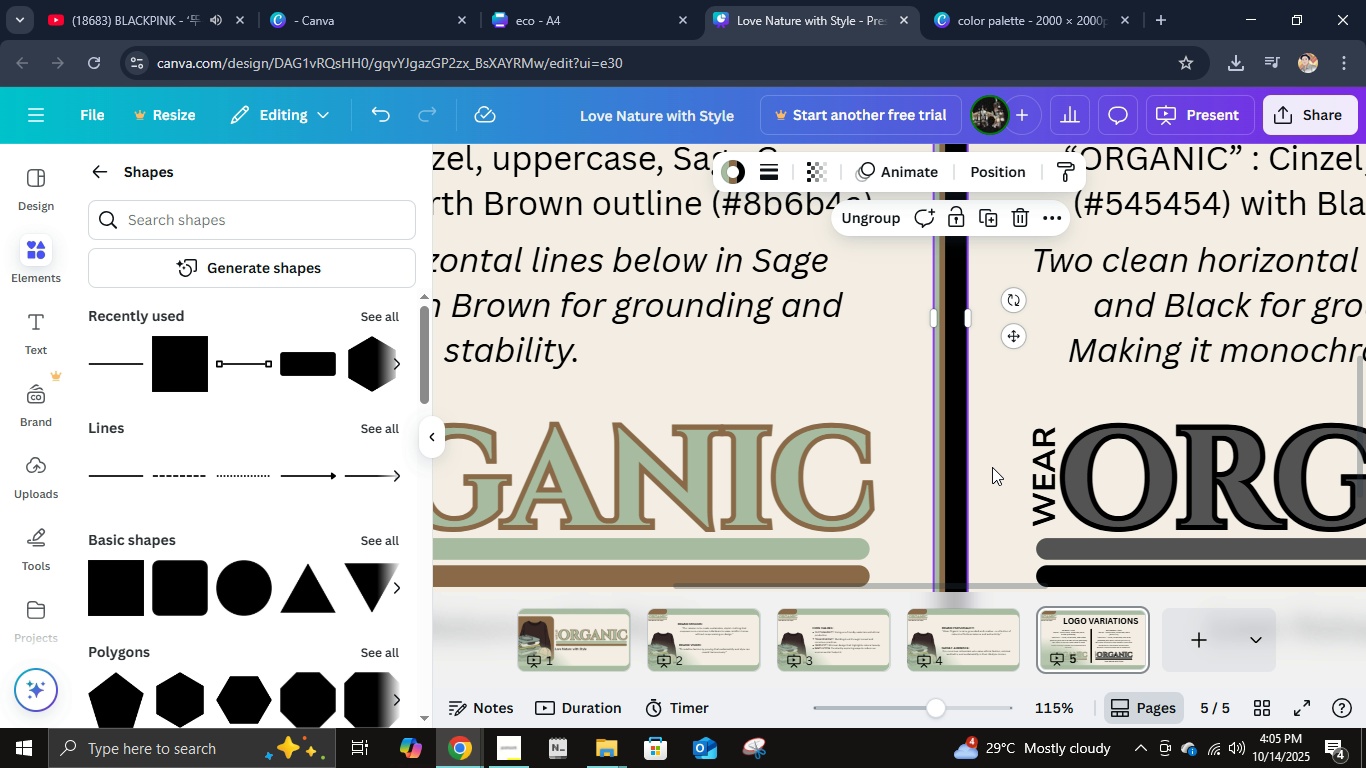 
hold_key(key=ControlLeft, duration=0.79)
scroll: coordinate [992, 467], scroll_direction: down, amount: 7.0
 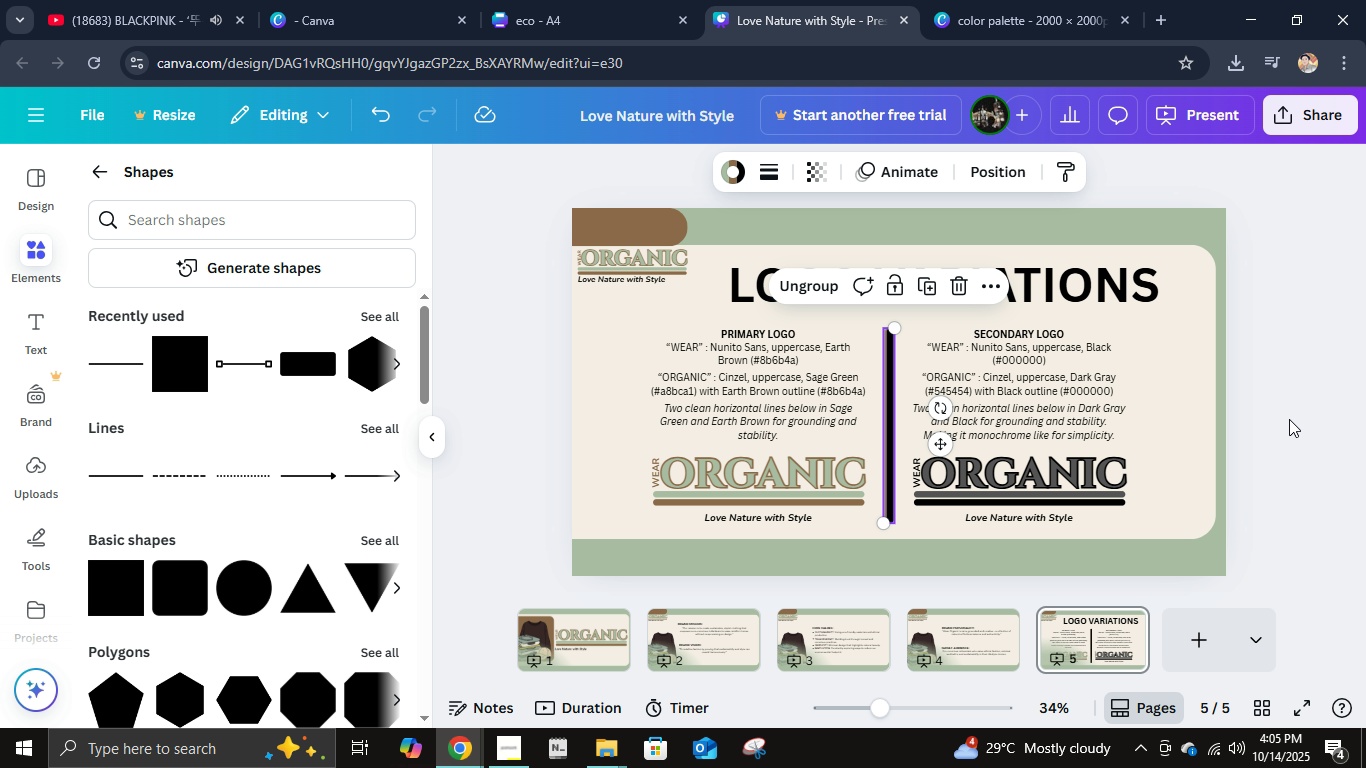 
left_click([1289, 419])
 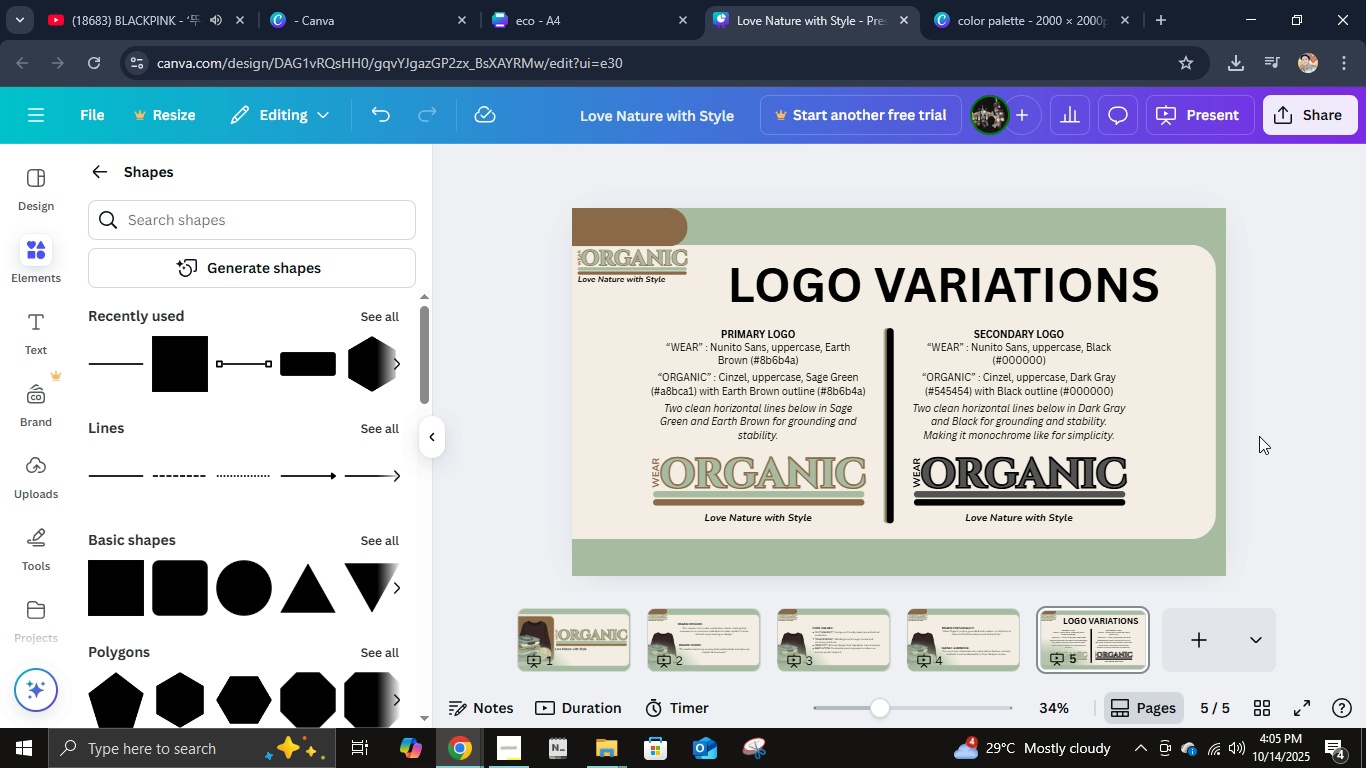 
key(Control+Z)
 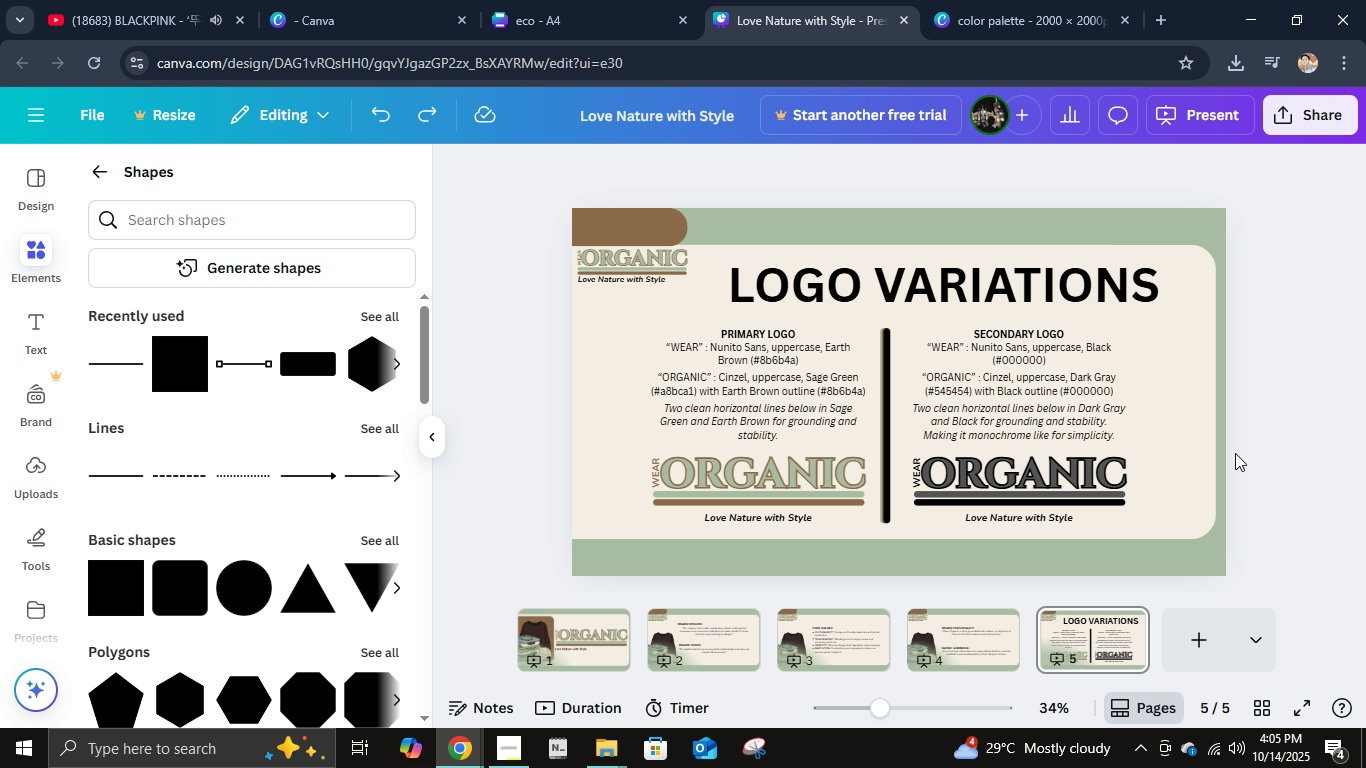 
key(Control+Z)
 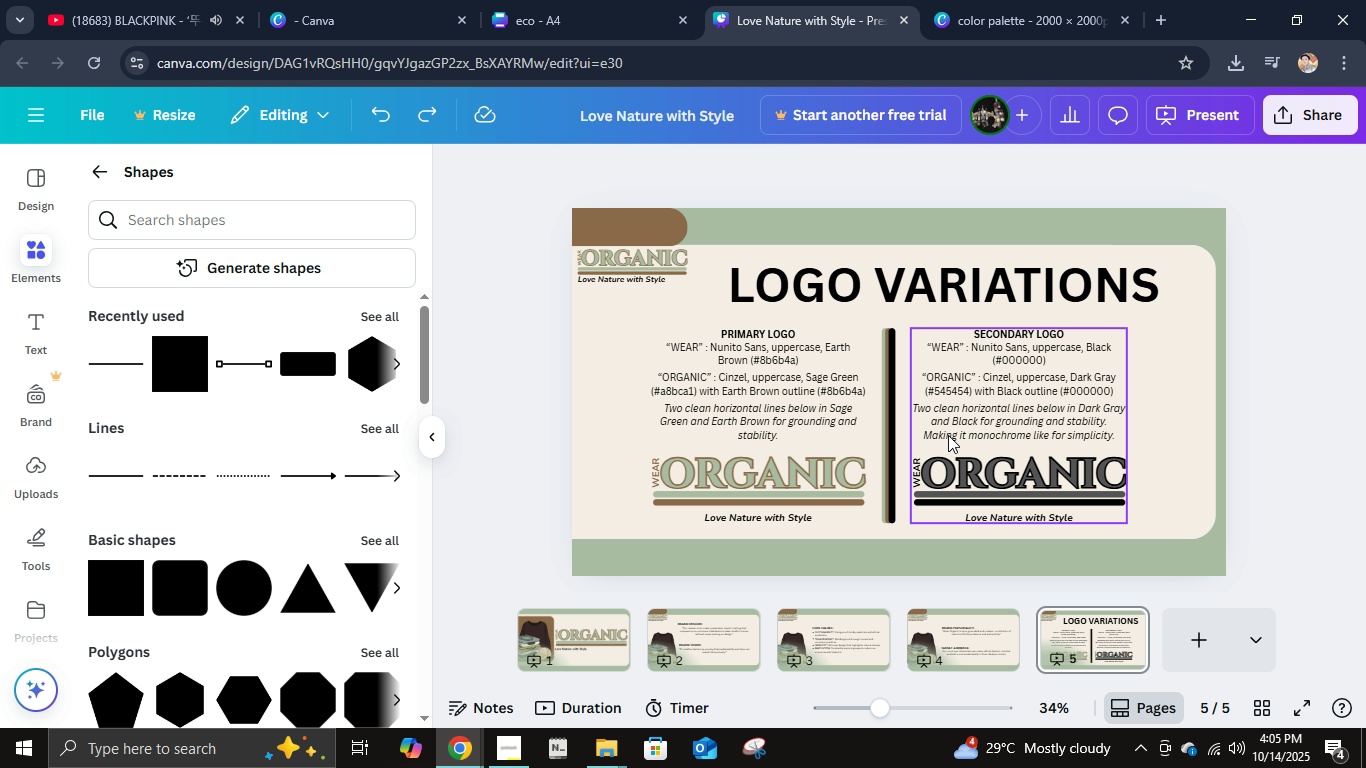 
hold_key(key=ControlLeft, duration=0.63)
scroll: coordinate [918, 443], scroll_direction: up, amount: 8.0
 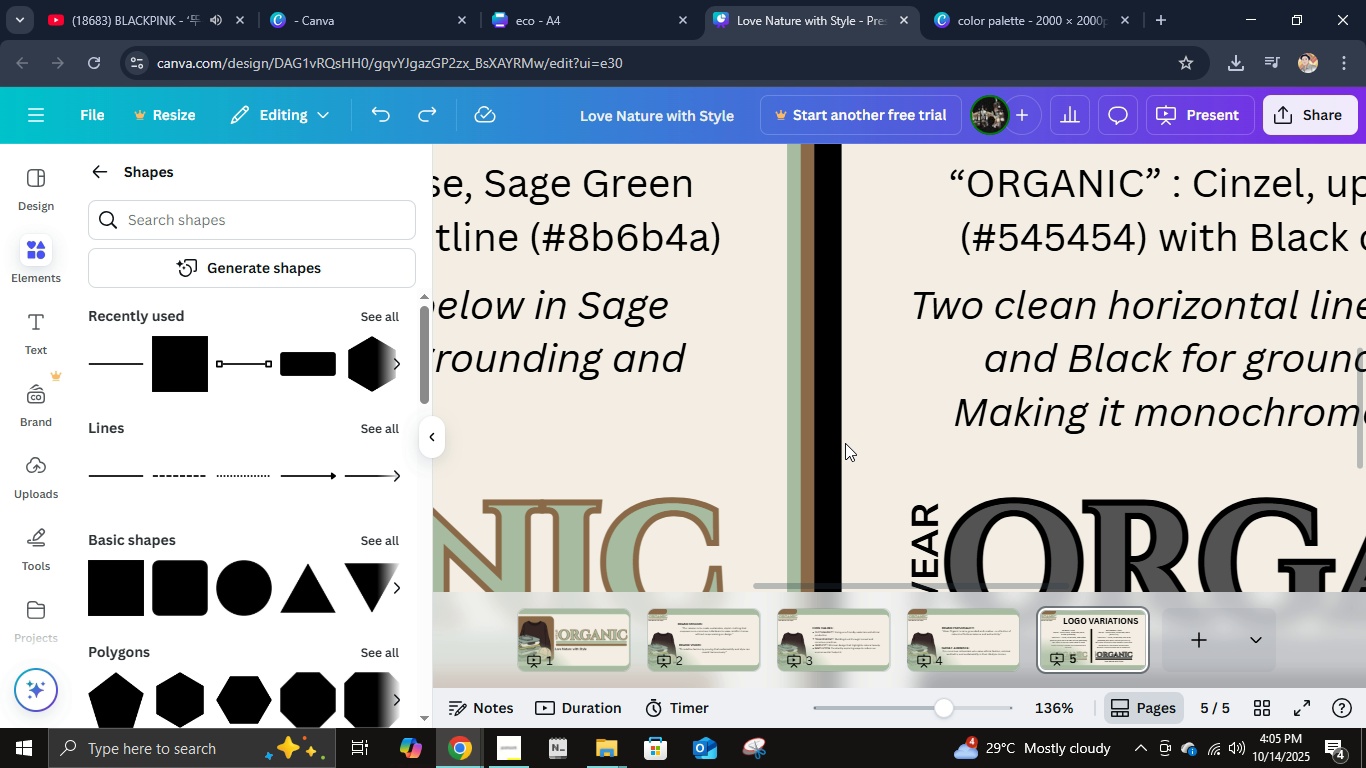 
mouse_move([865, 455])
 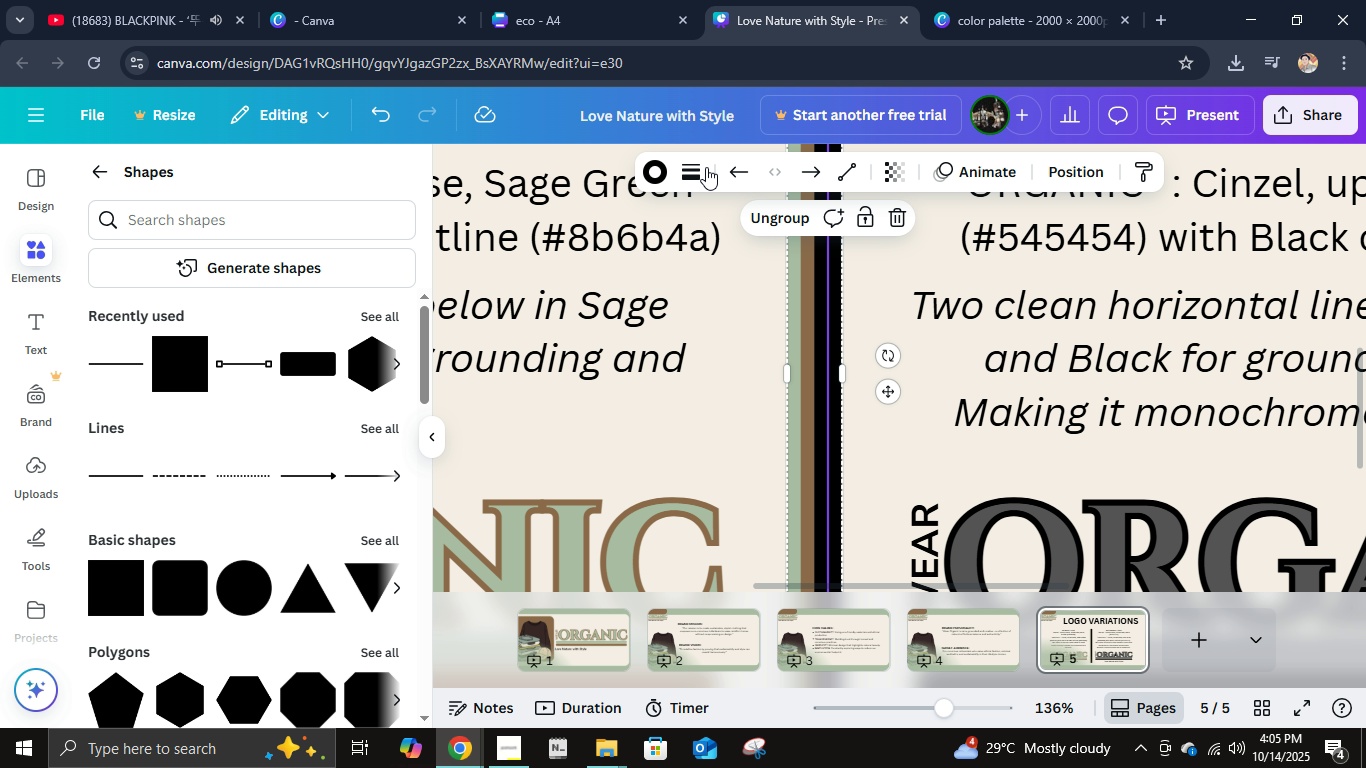 
left_click([664, 175])
 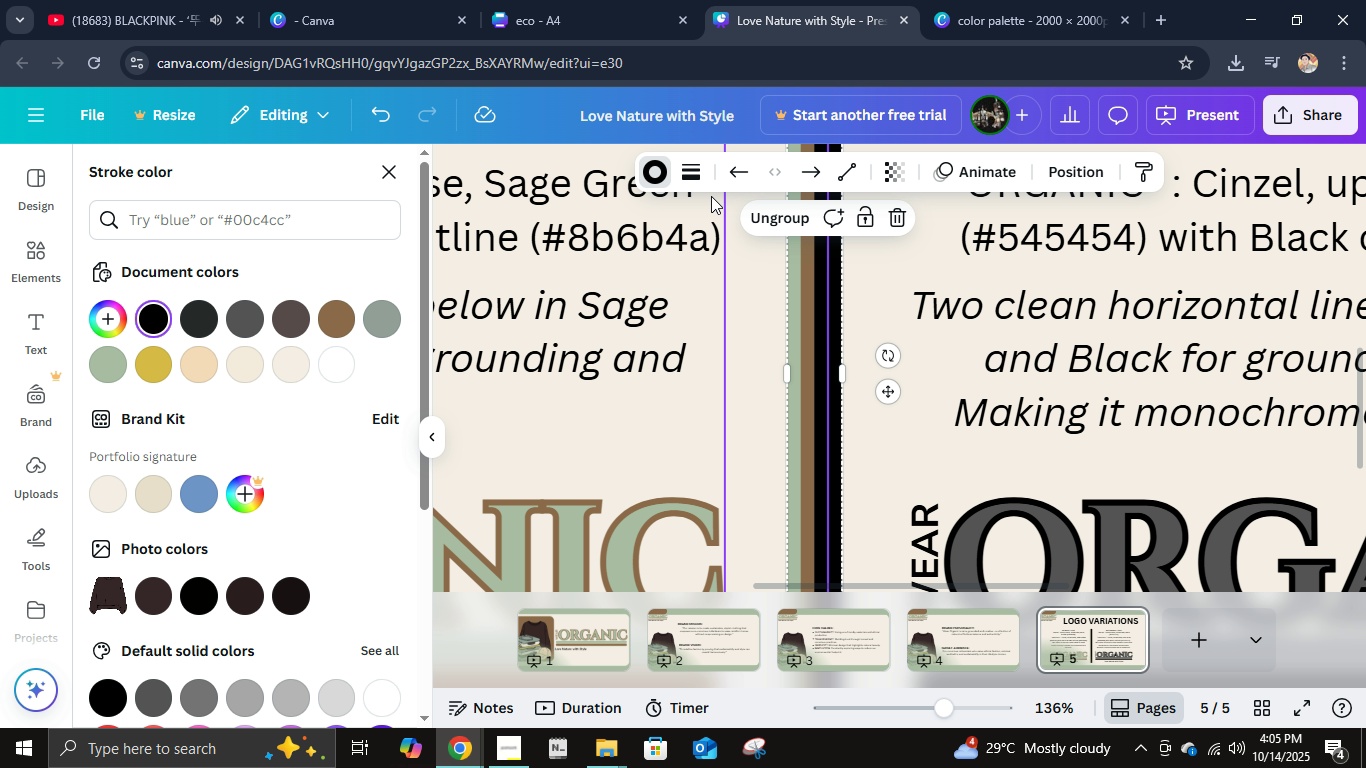 
left_click([692, 171])
 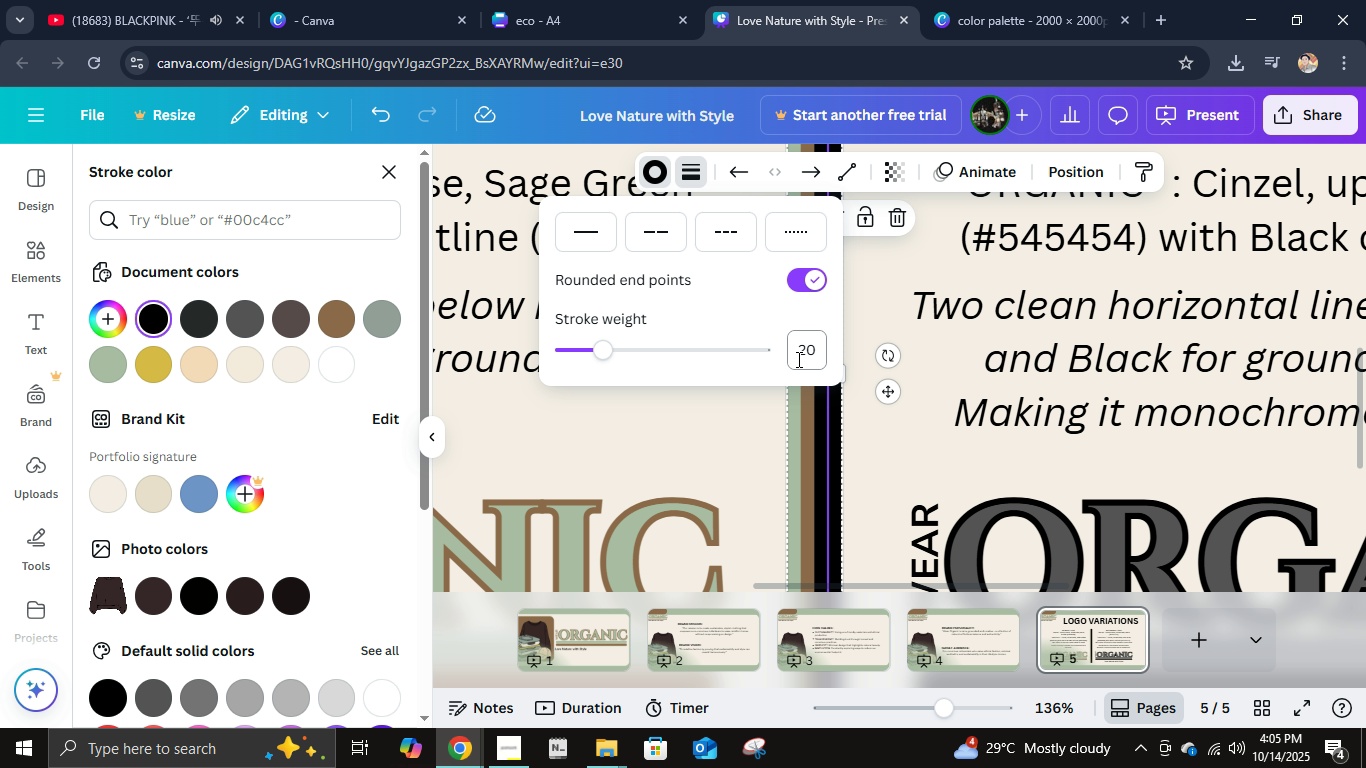 
left_click([797, 360])
 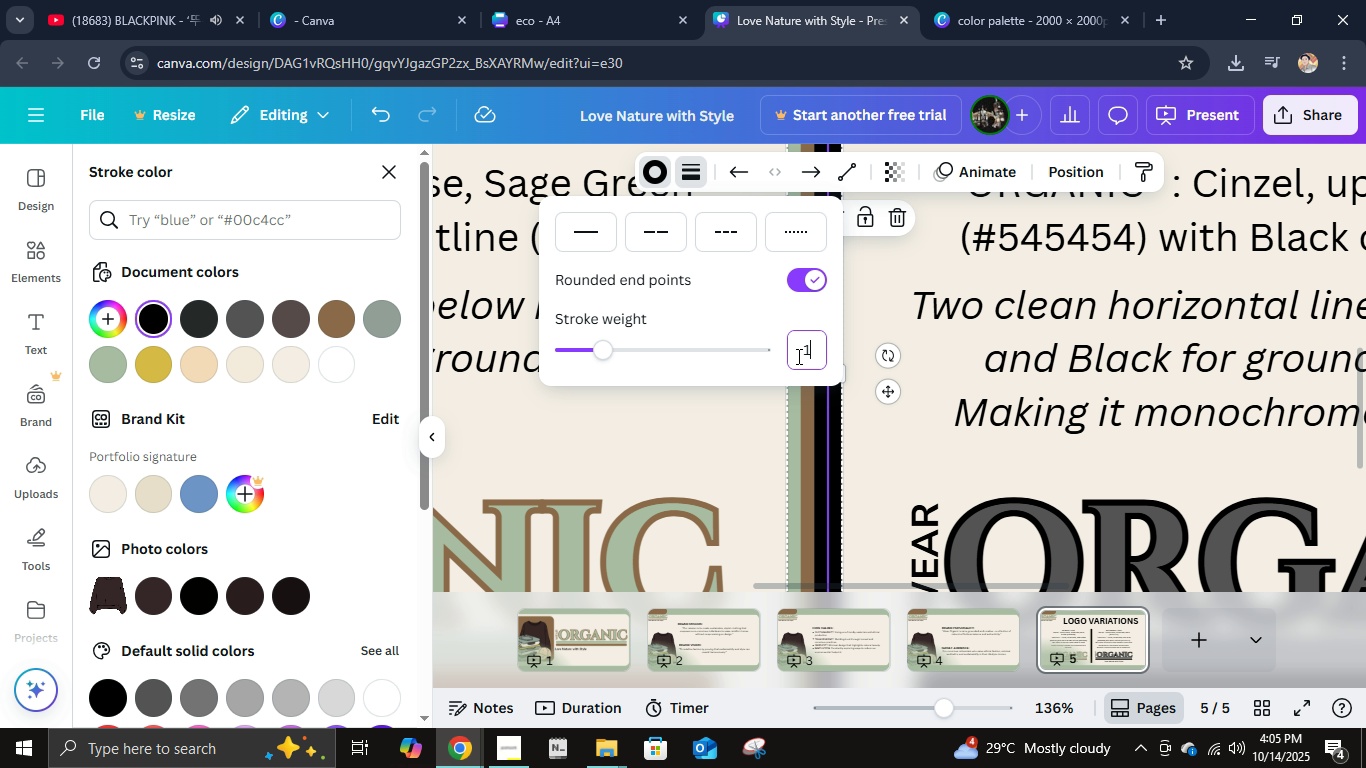 
key(Numpad1)
 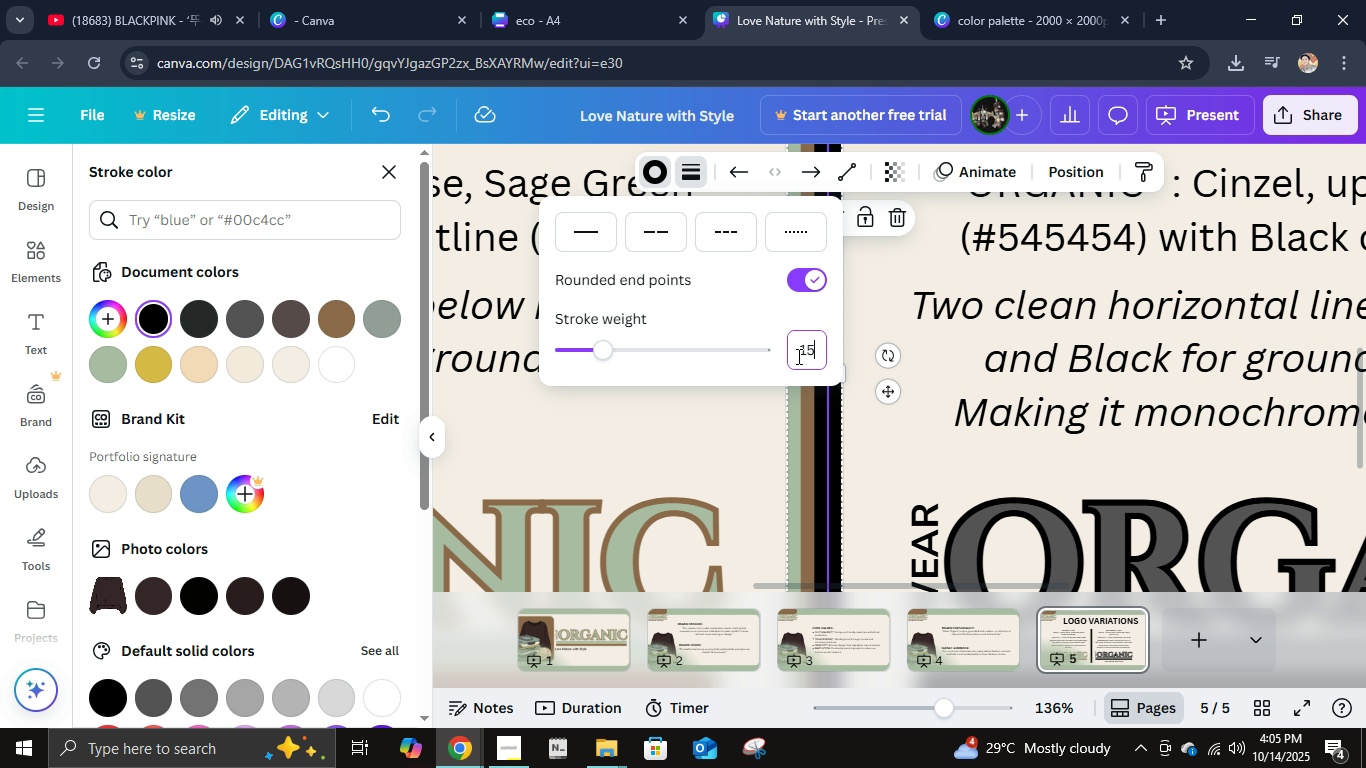 
key(Numpad5)
 